 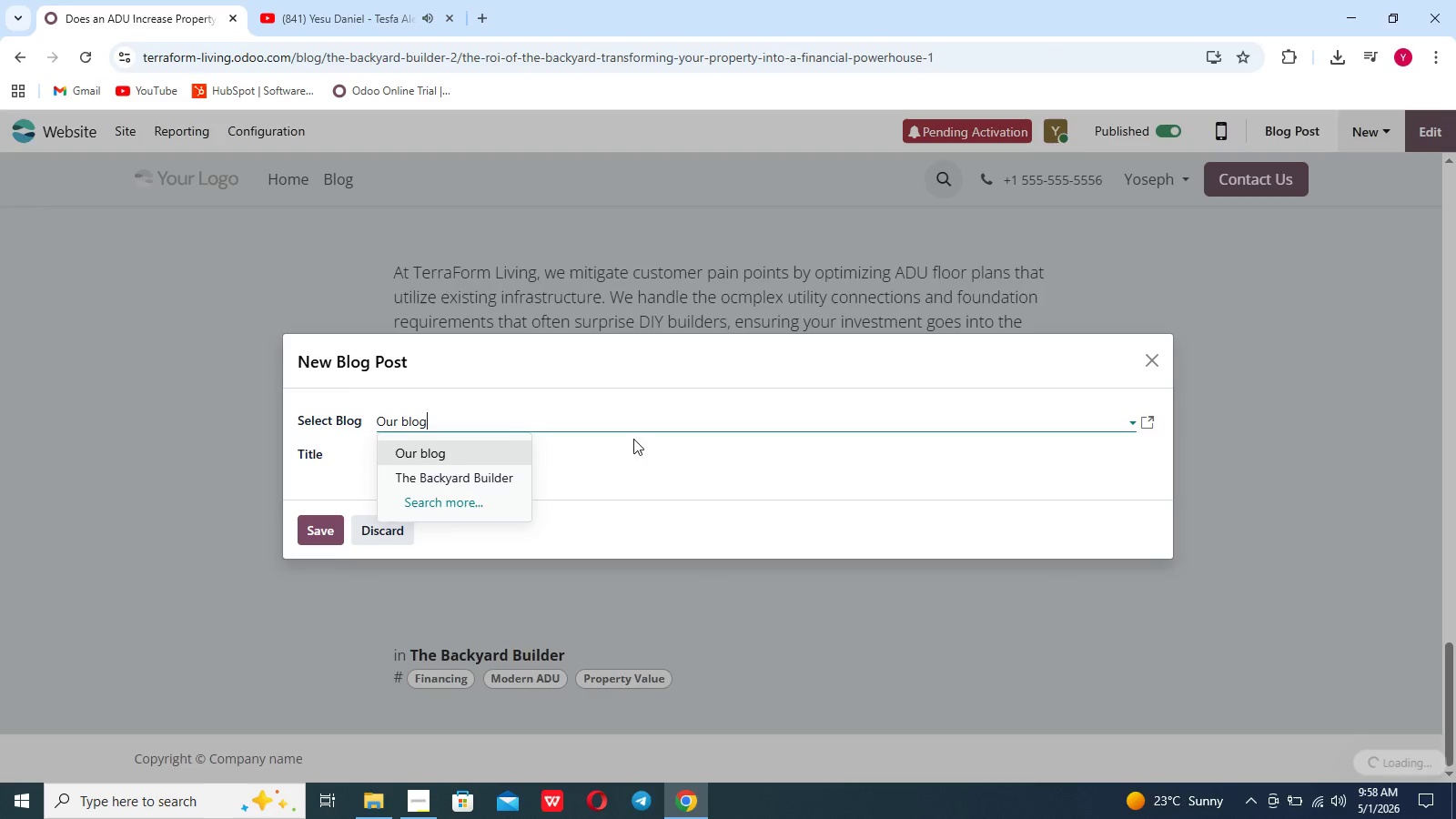 
left_click([466, 459])
 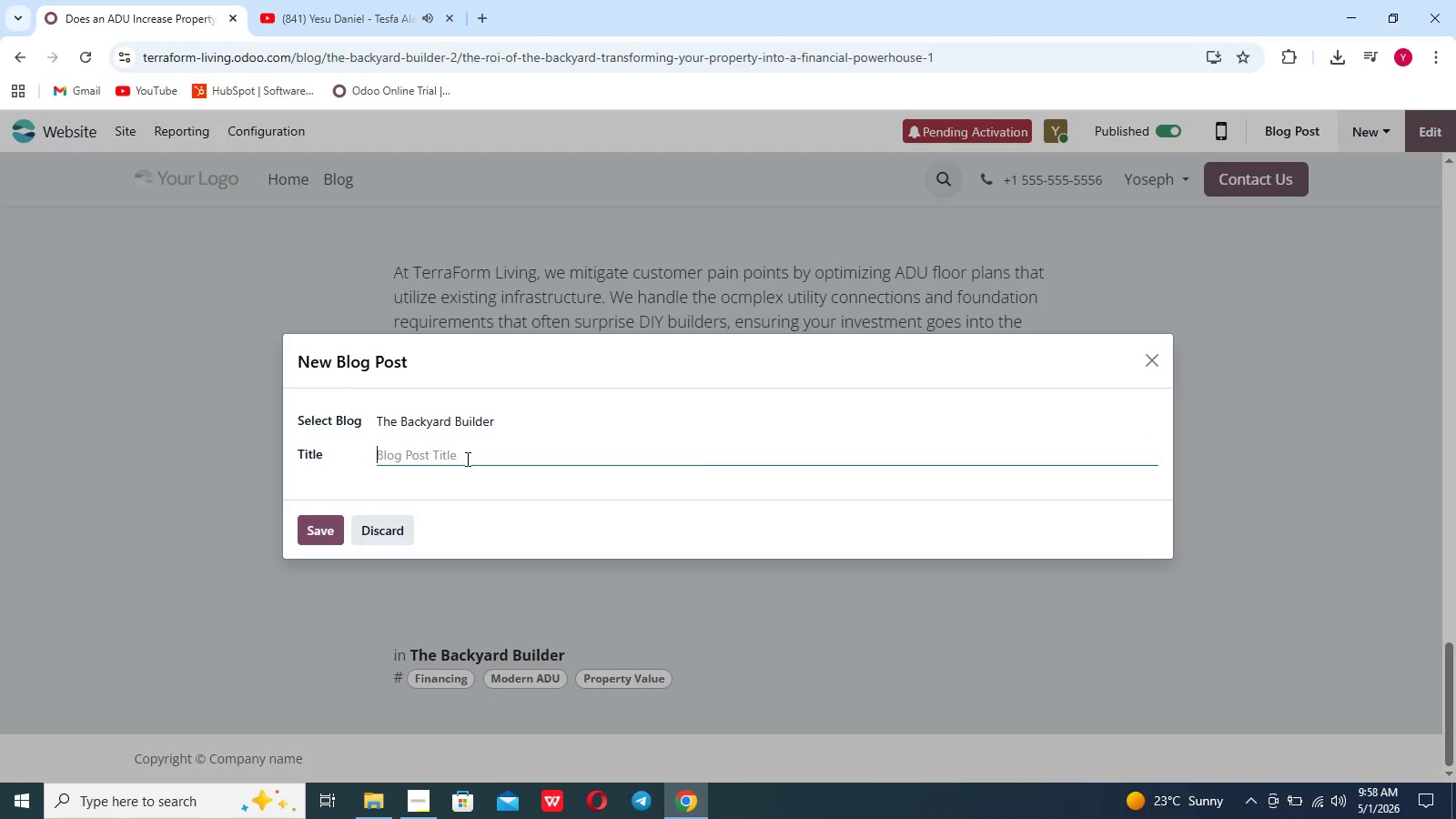 
wait(5.27)
 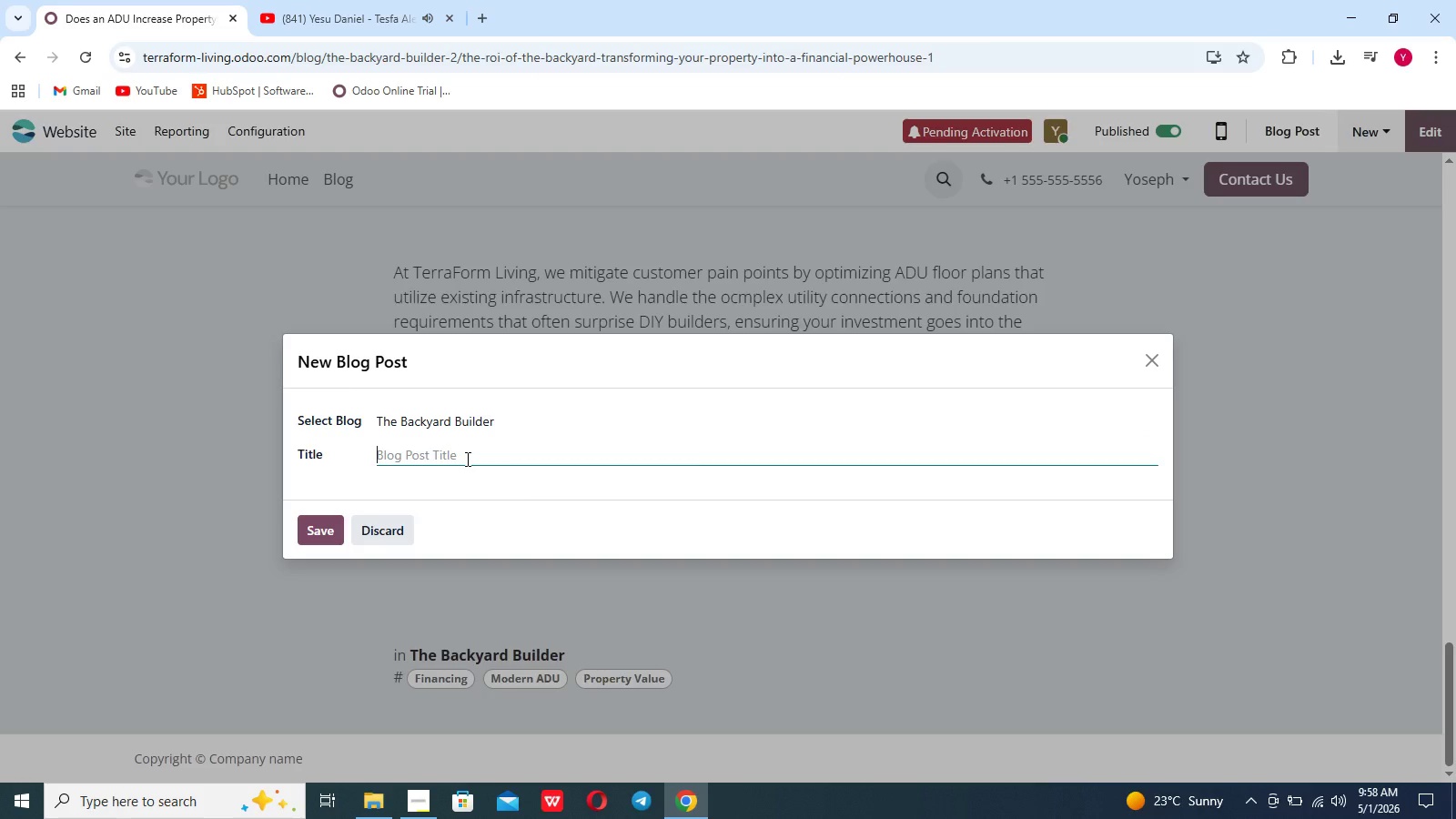 
type(Nac)
key(Backspace)
type(vigate the Red Tape: Your Stress-free)
key(Backspace)
key(Backspace)
key(Backspace)
key(Backspace)
type(Free to ADU Permits)
 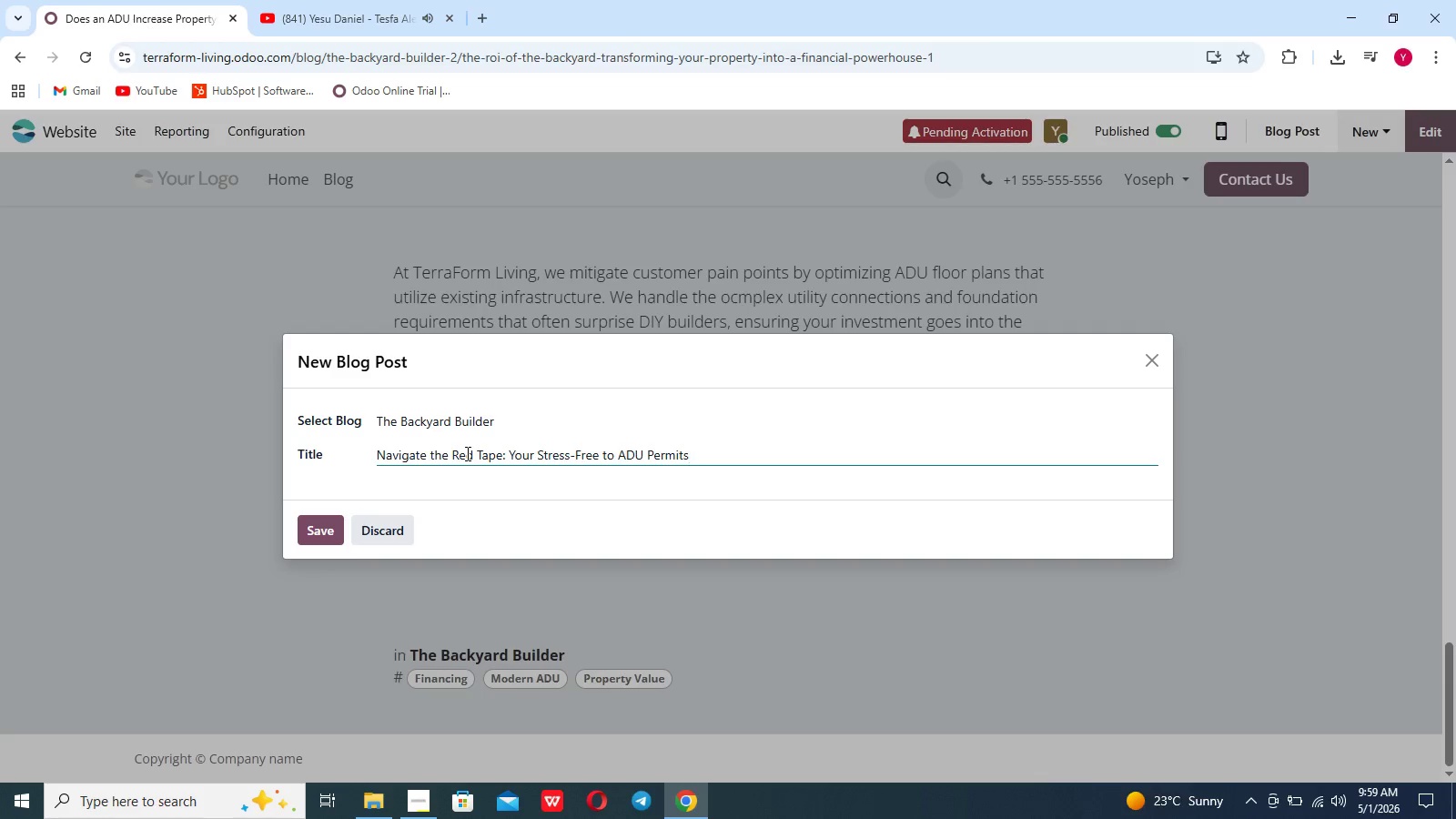 
left_click([329, 523])
 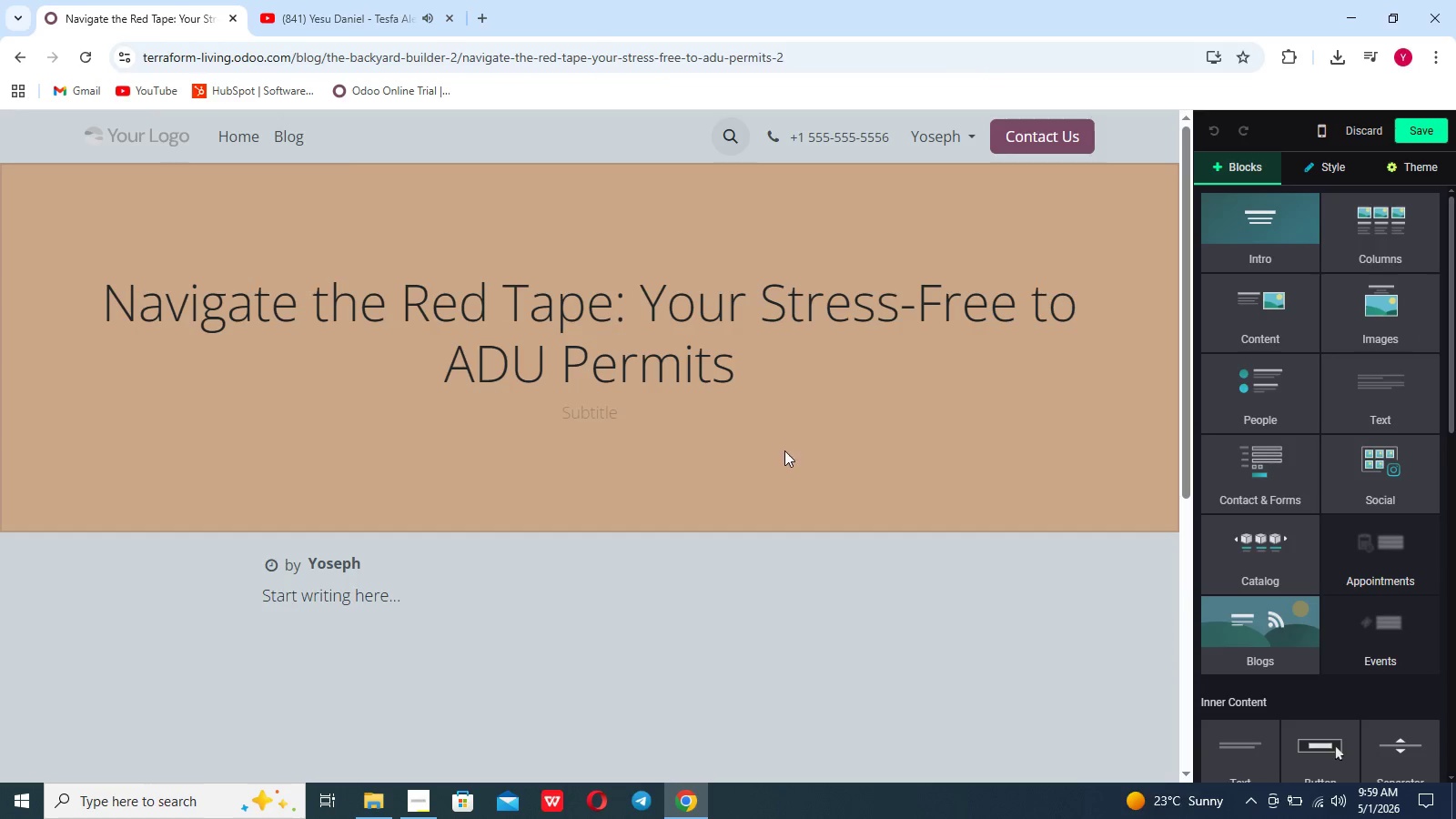 
wait(13.2)
 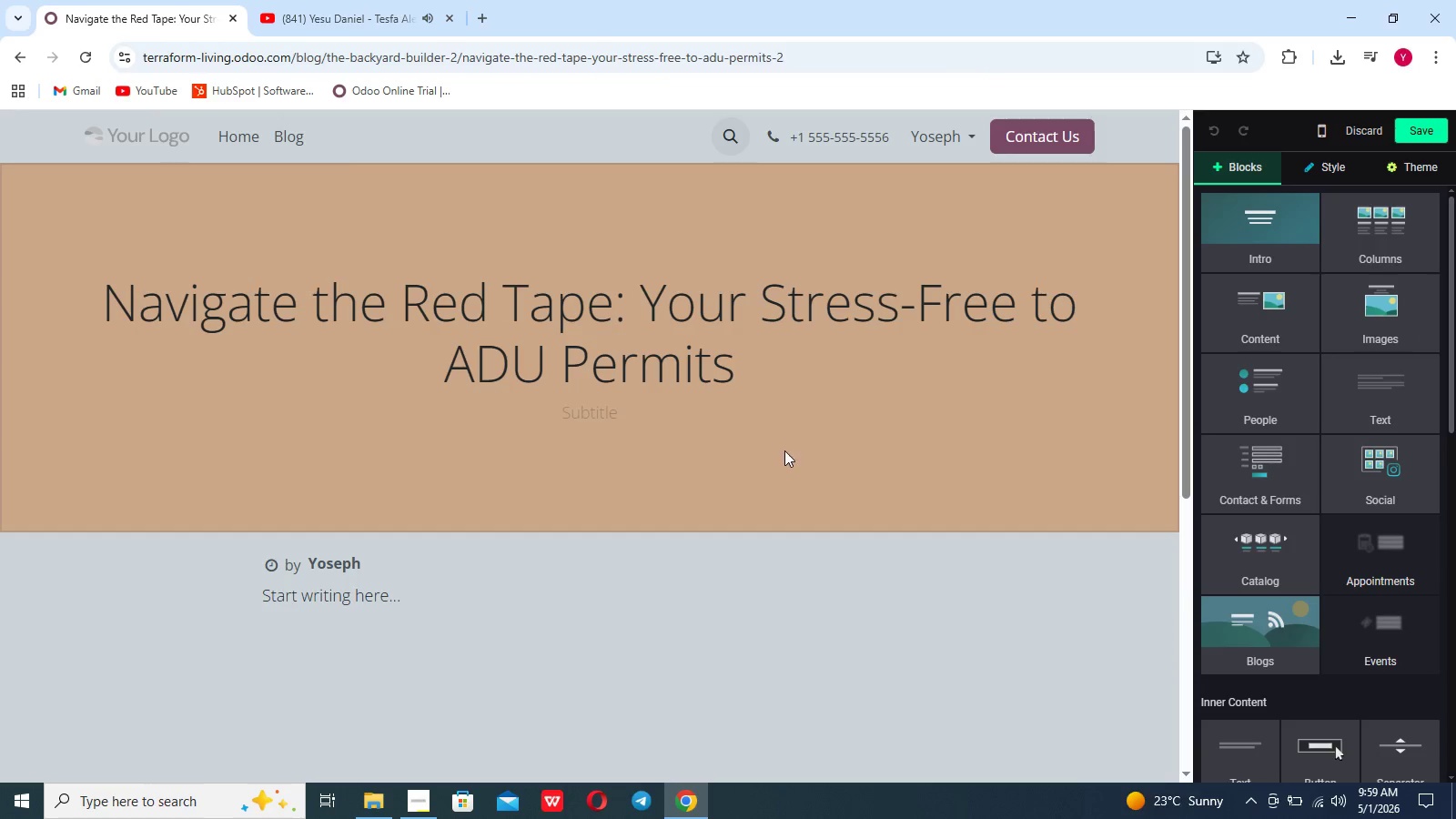 
hold_key(key=ShiftLeft, duration=1.51)
 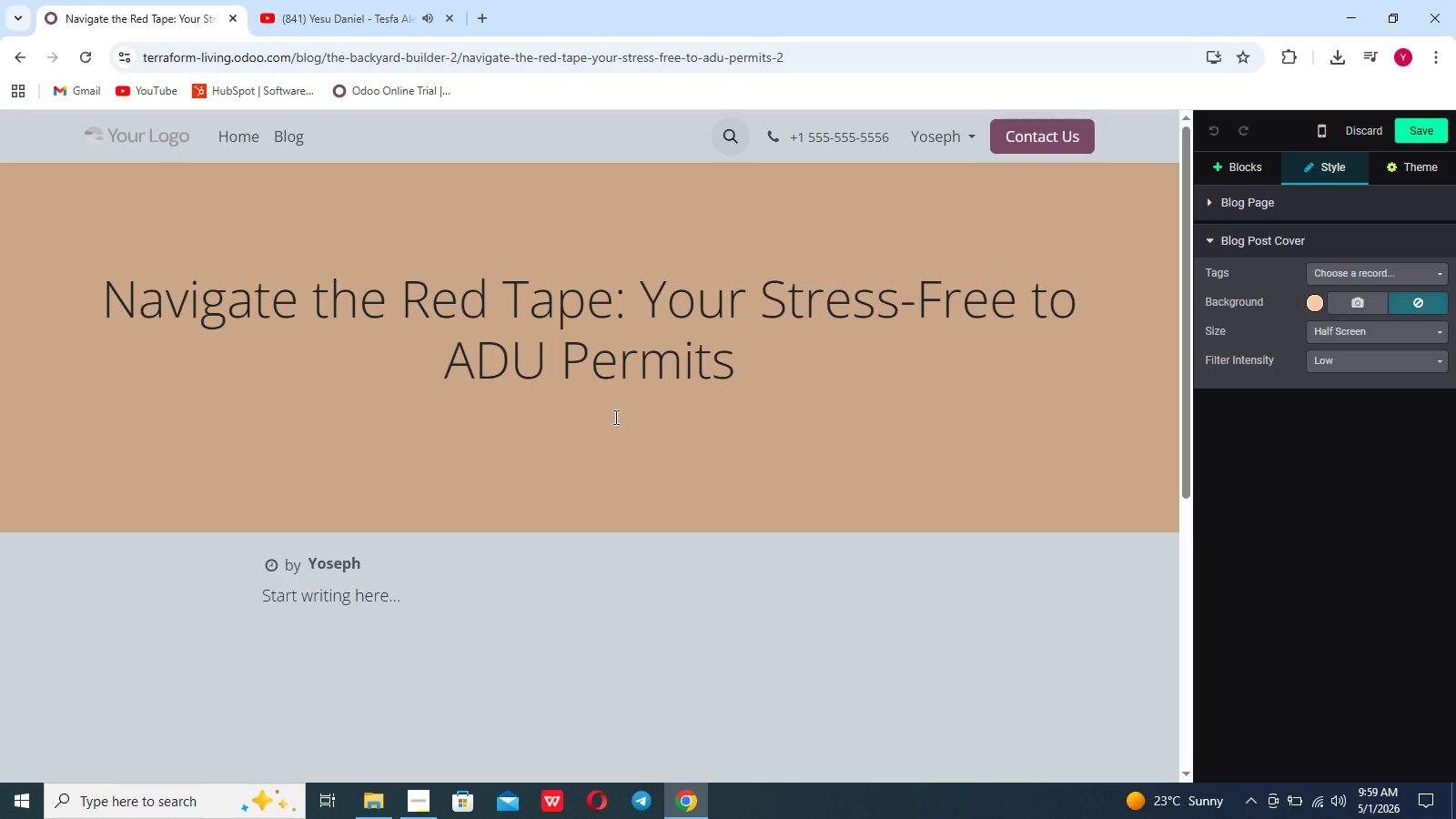 
hold_key(key=ShiftLeft, duration=1.52)
 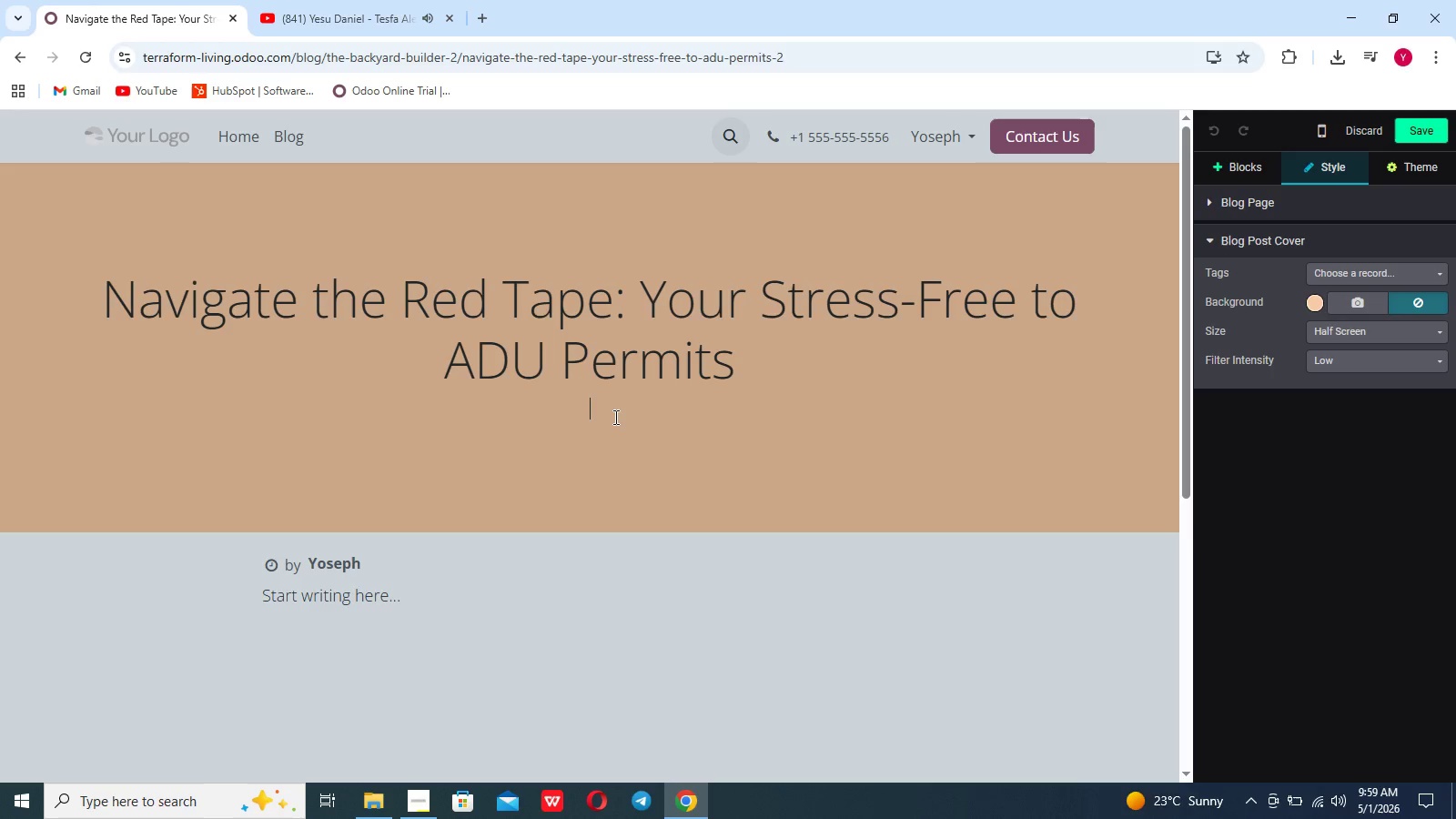 
type(Breaking down SB8 california lot splits and zoning laws to gt ypu)
key(Backspace)
key(Backspace)
type(ou)
 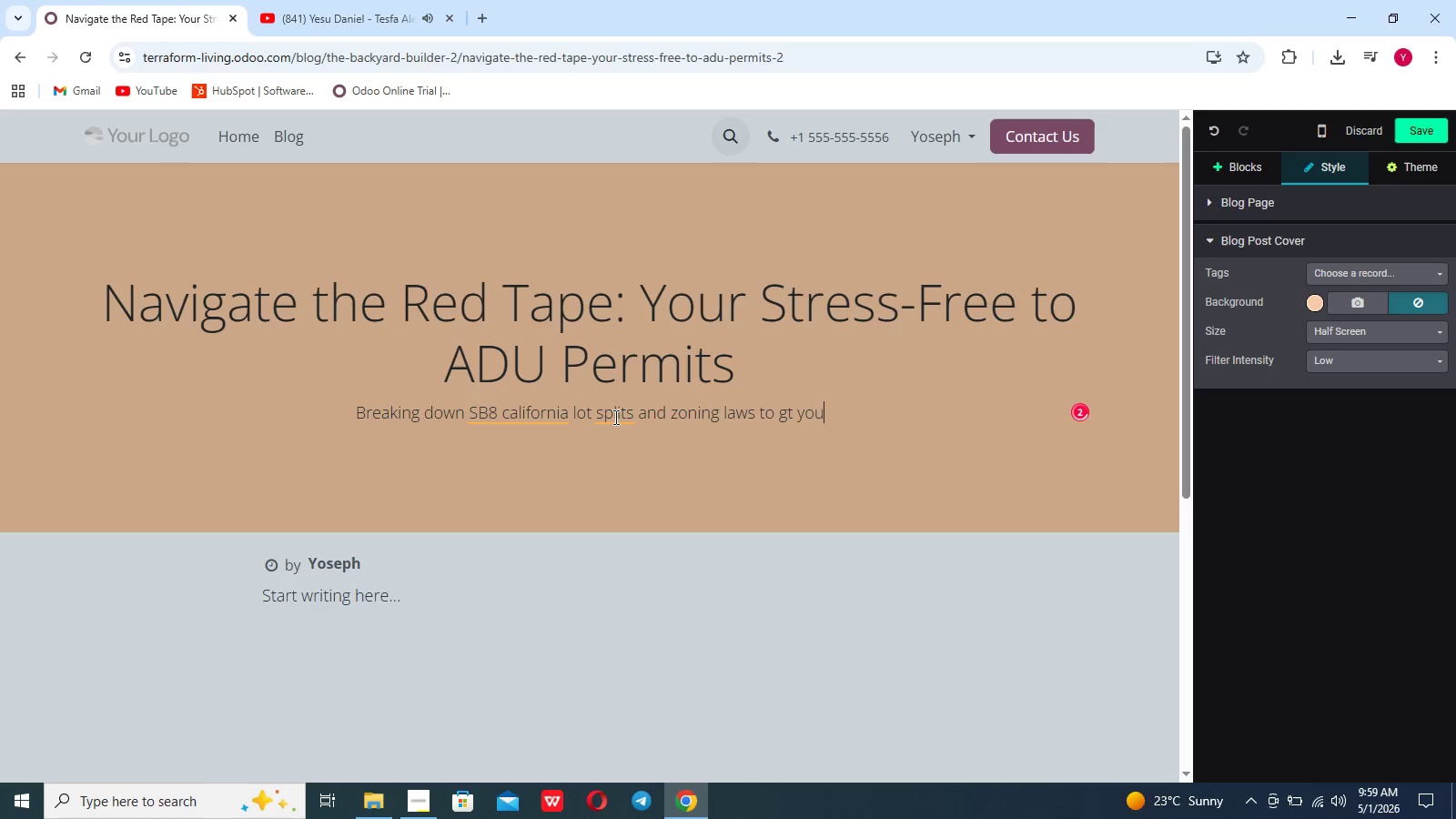 
wait(8.66)
 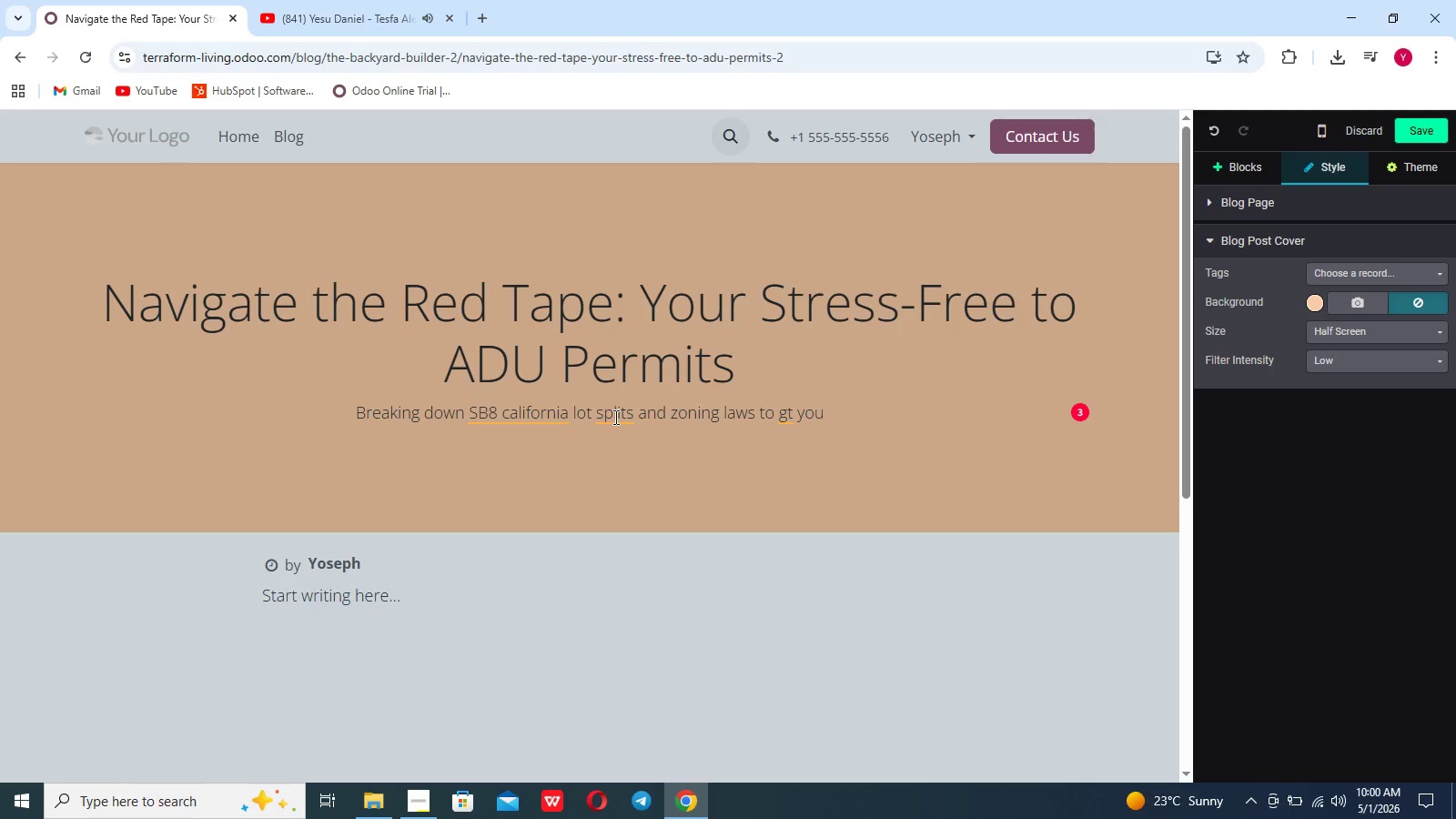 
hold_key(key=Backspace, duration=1.51)
 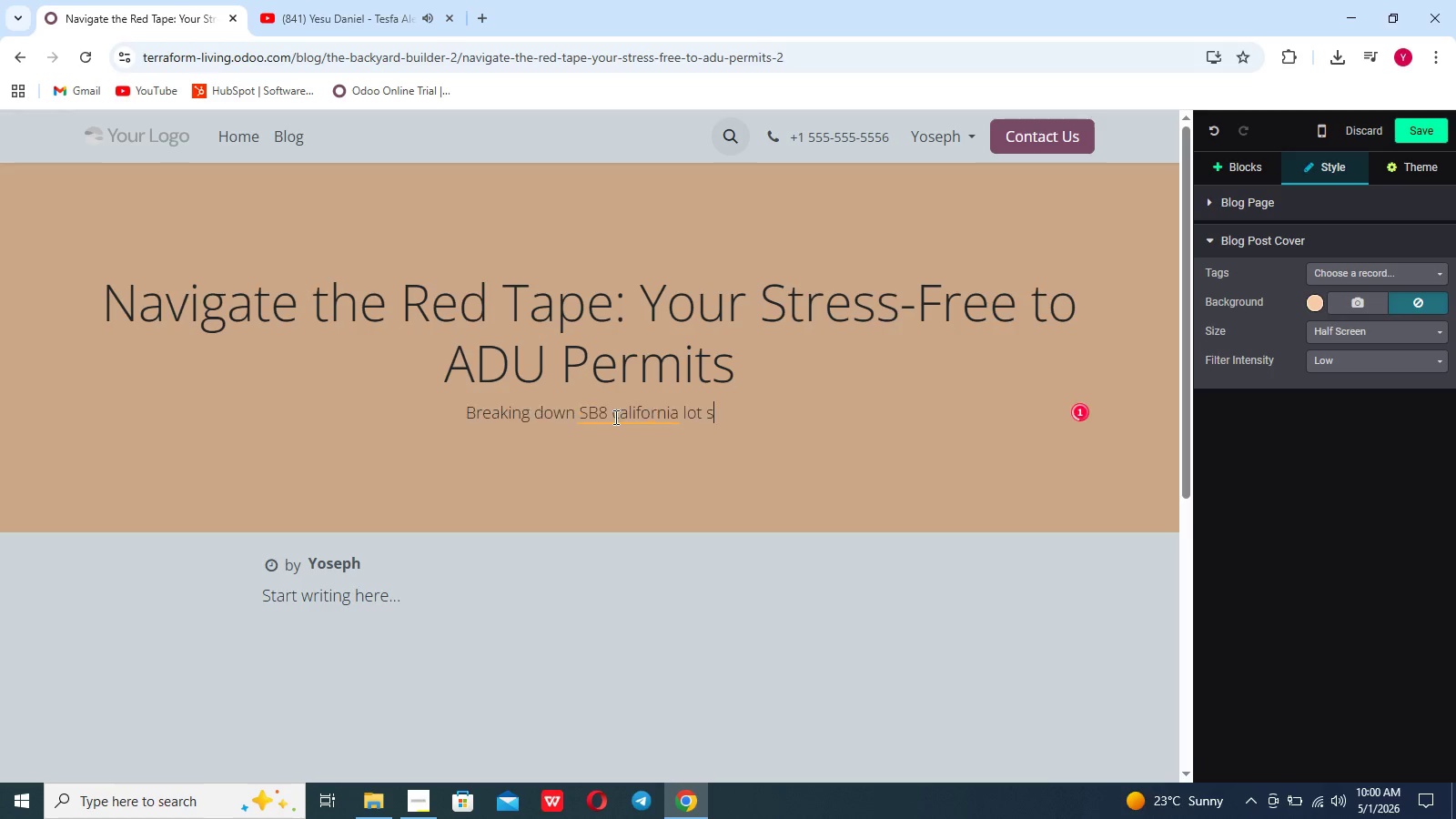 
key(Backspace)
 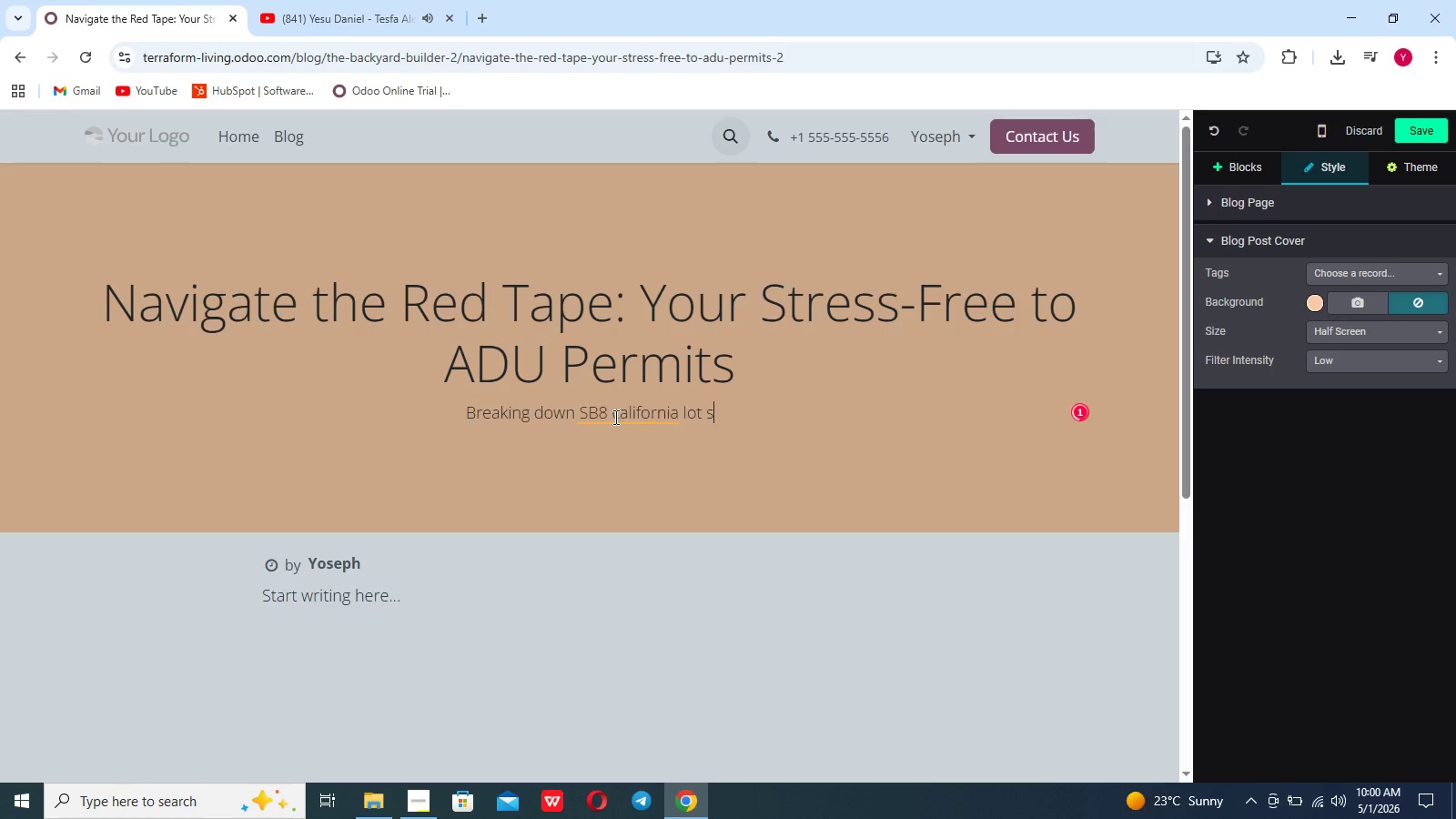 
key(Backspace)
 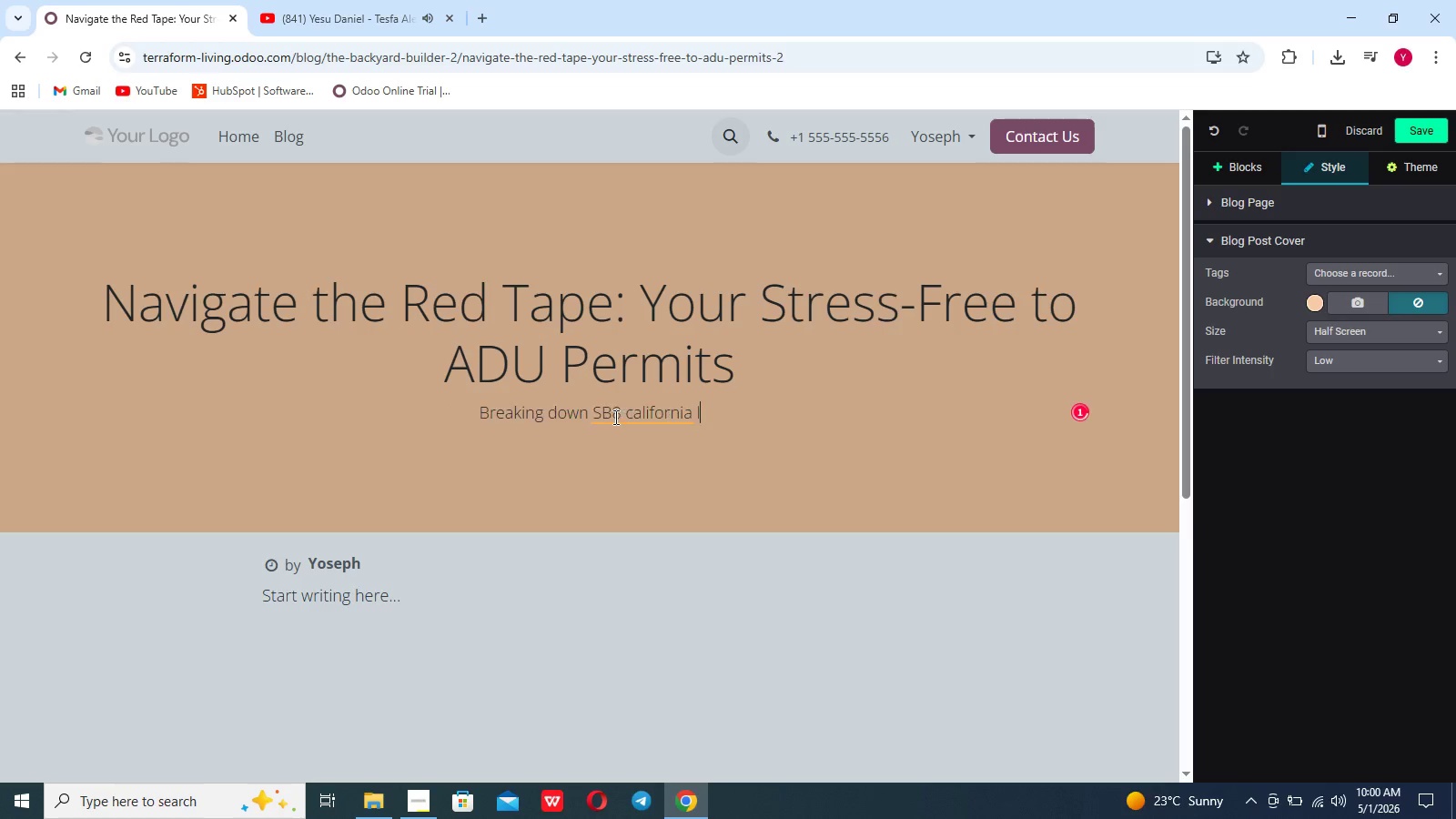 
hold_key(key=Backspace, duration=0.72)
 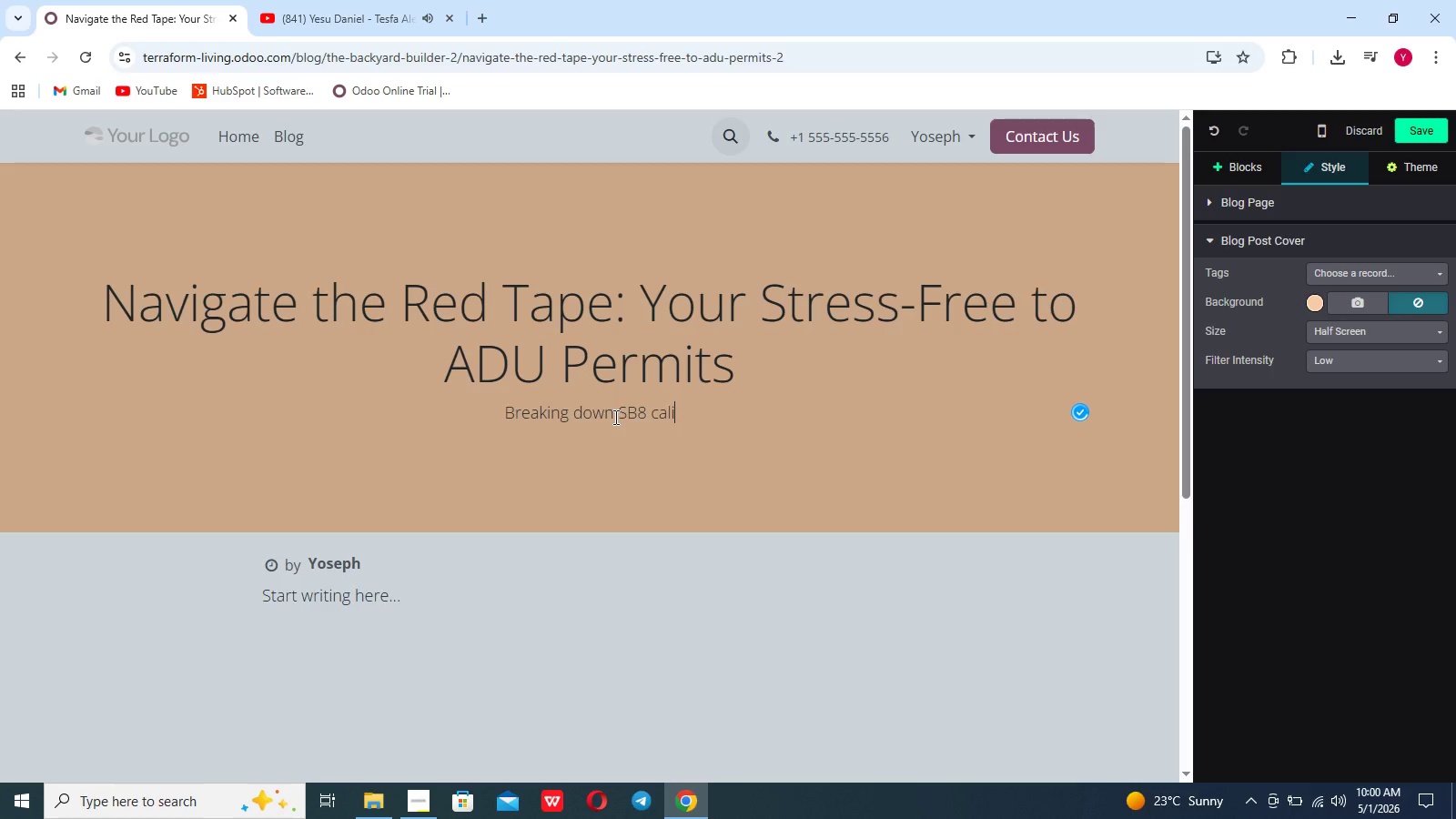 
hold_key(key=Backspace, duration=0.81)
 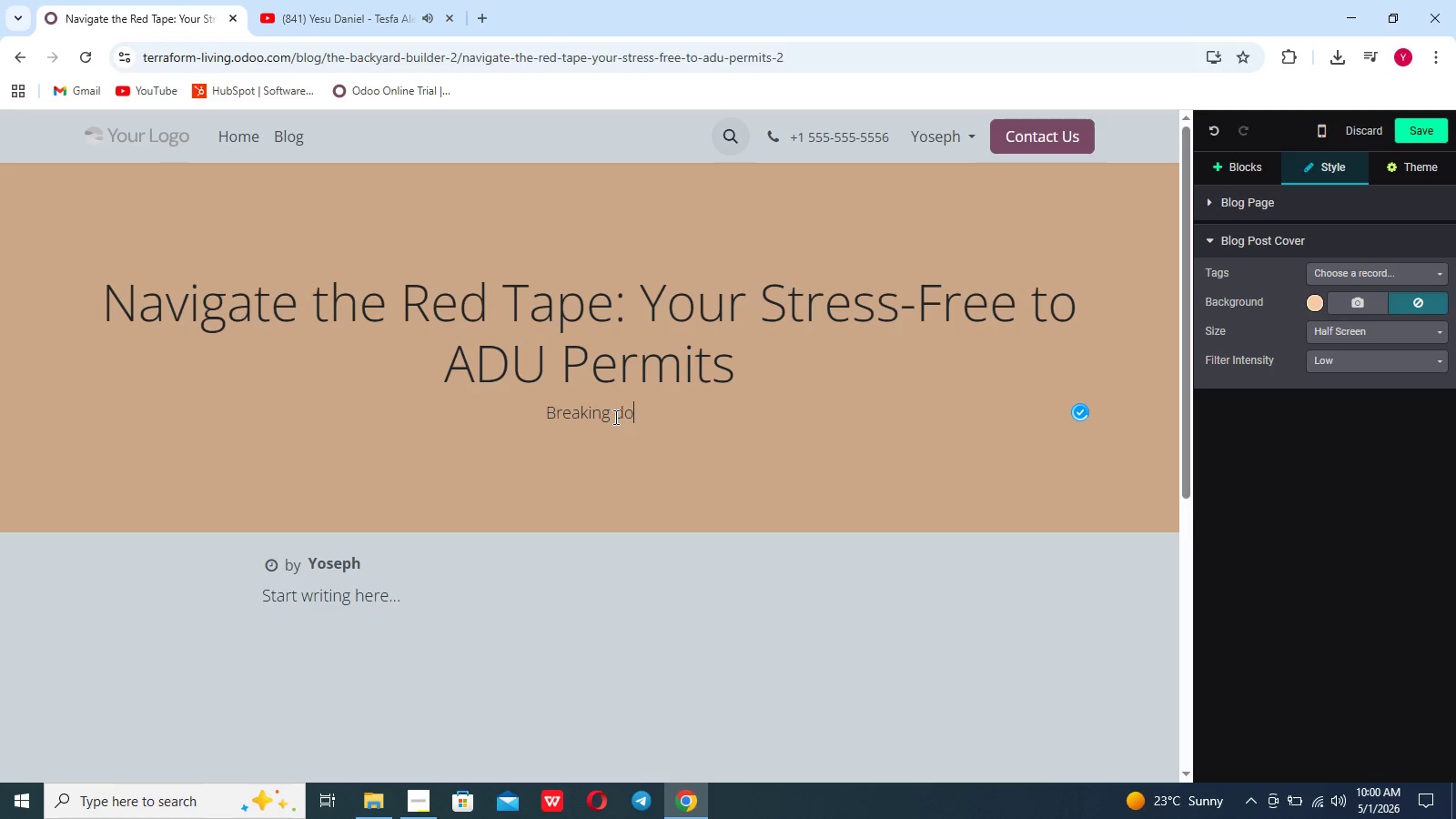 
hold_key(key=Backspace, duration=0.75)
 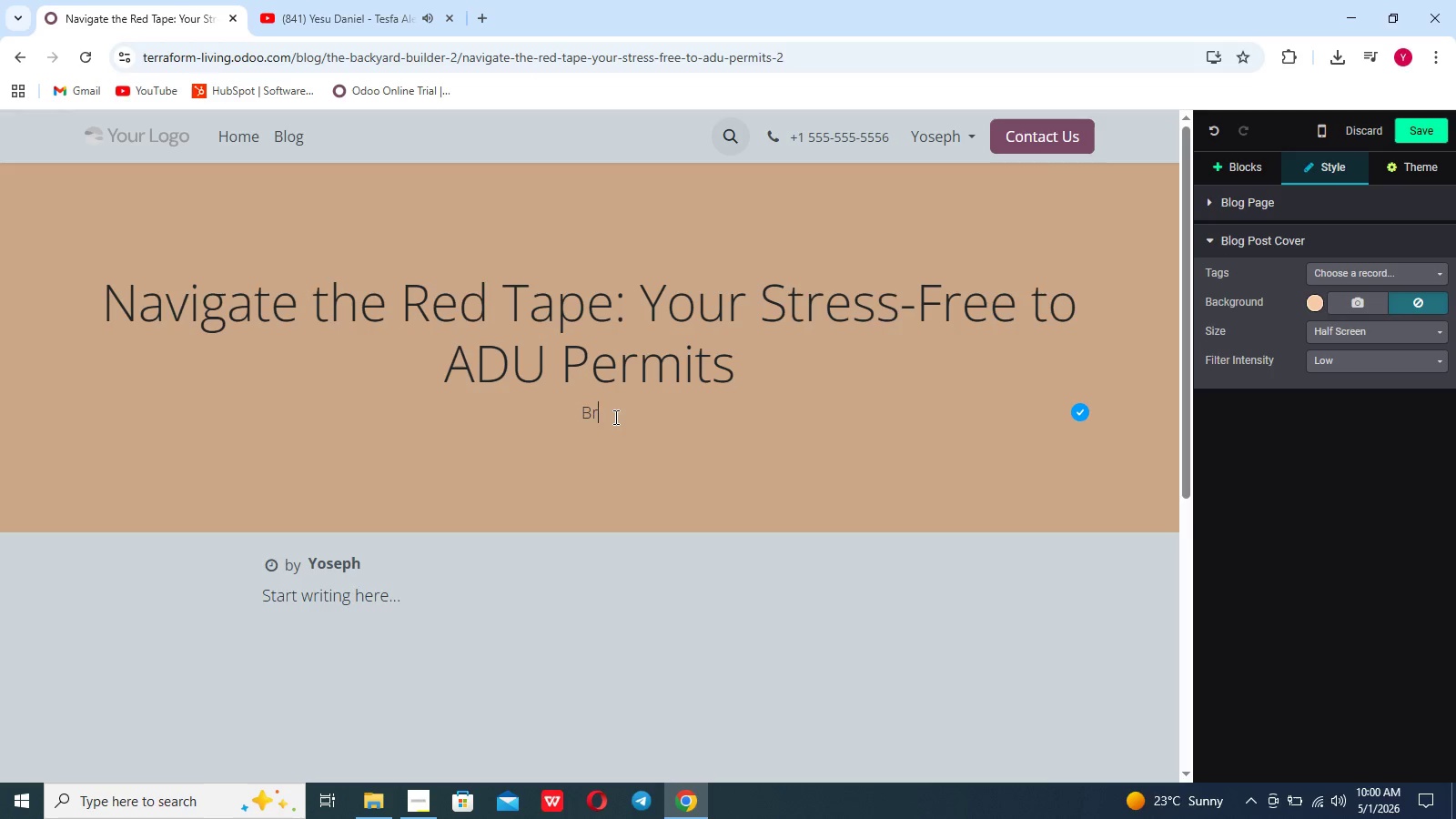 
key(Backspace)
 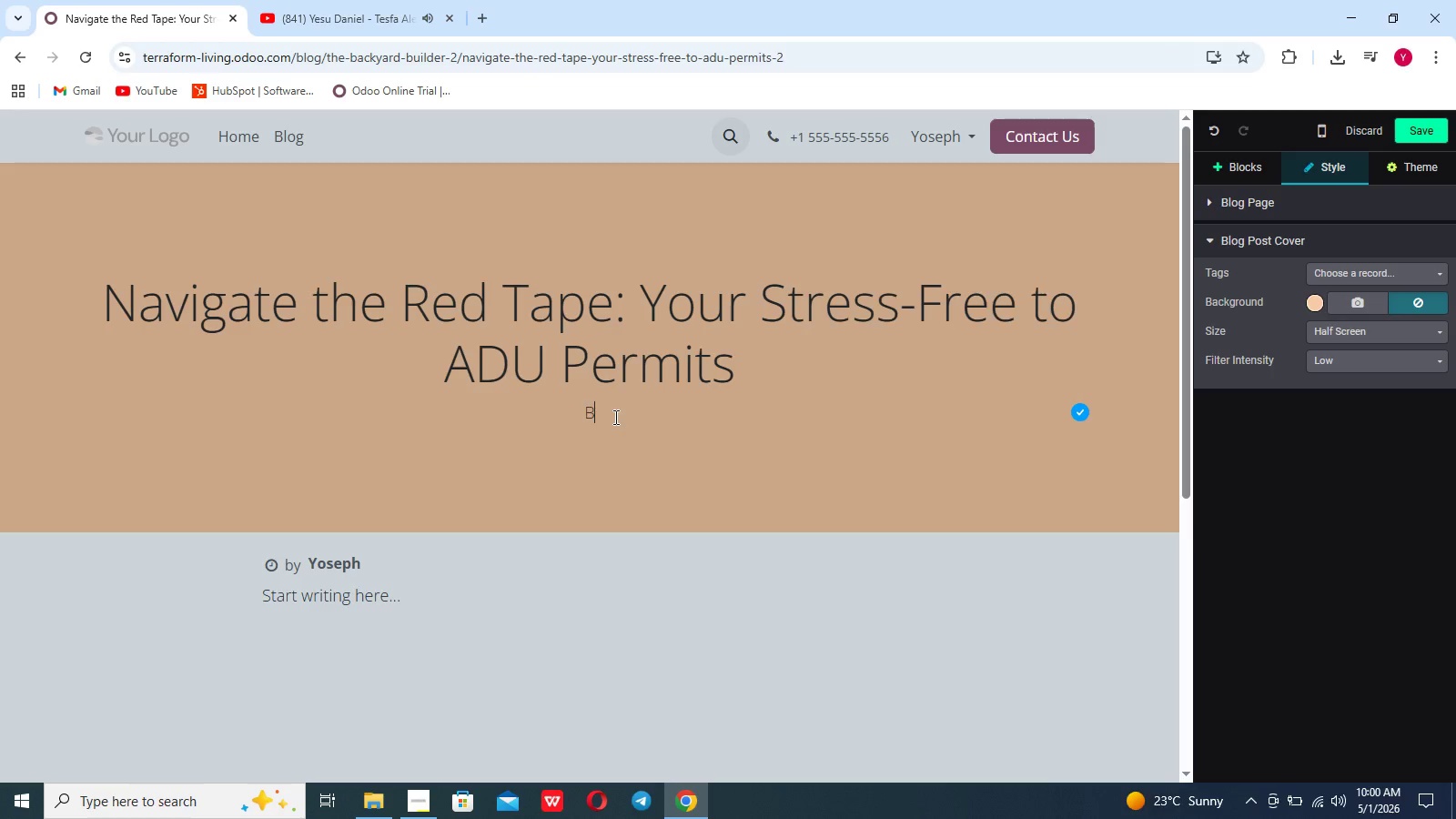 
key(Backspace)
 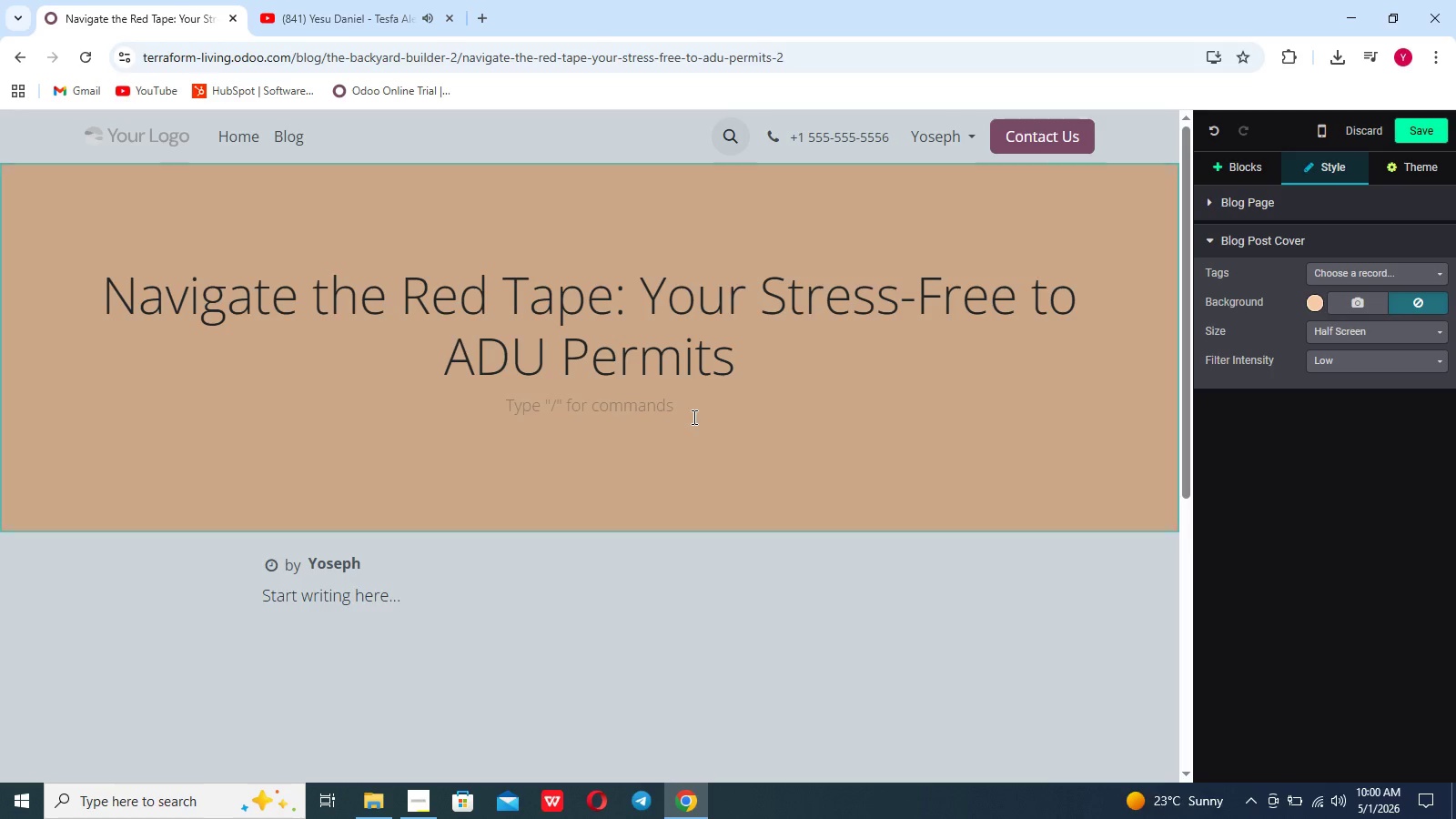 
left_click([693, 417])
 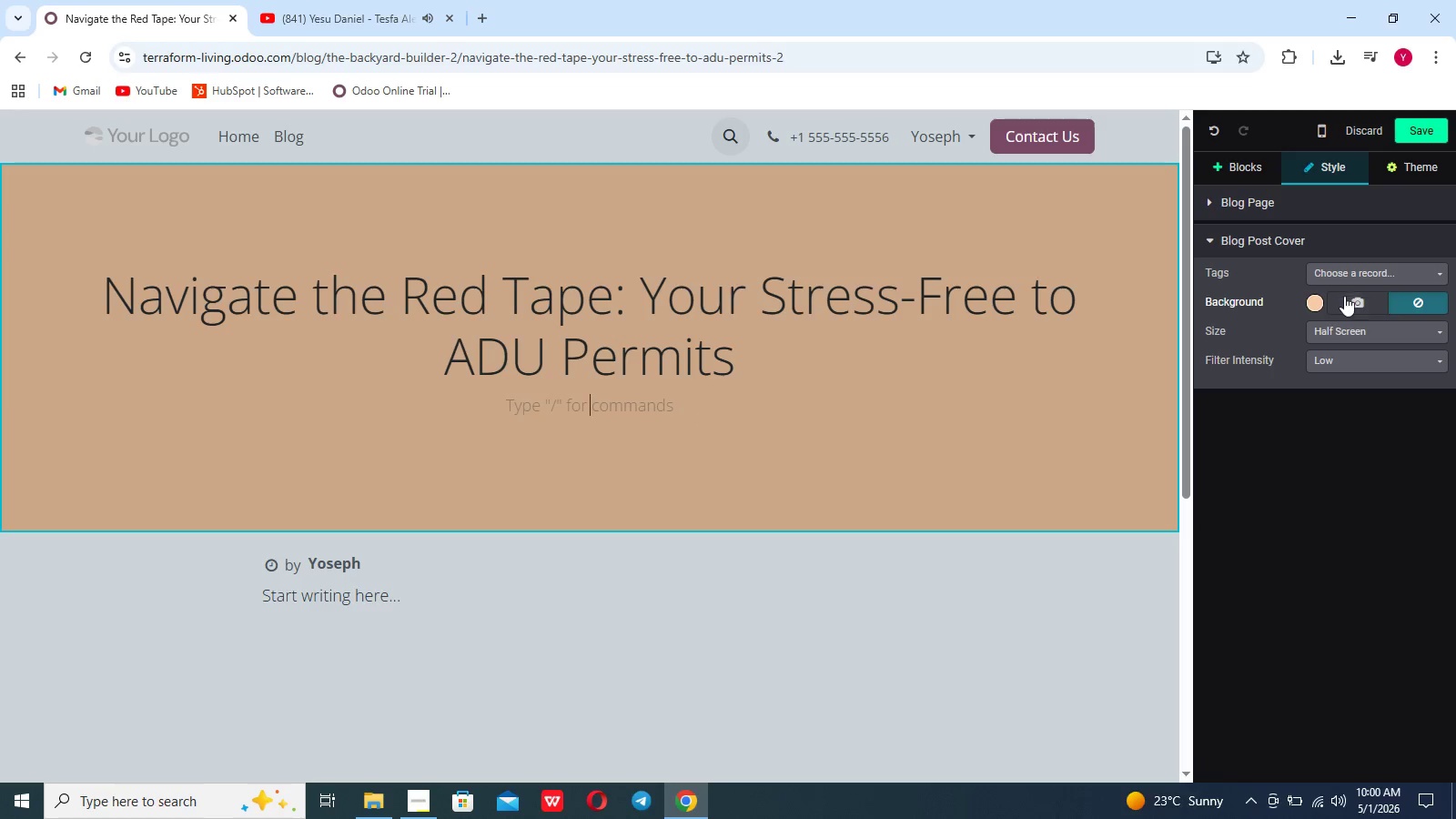 
left_click([1352, 298])
 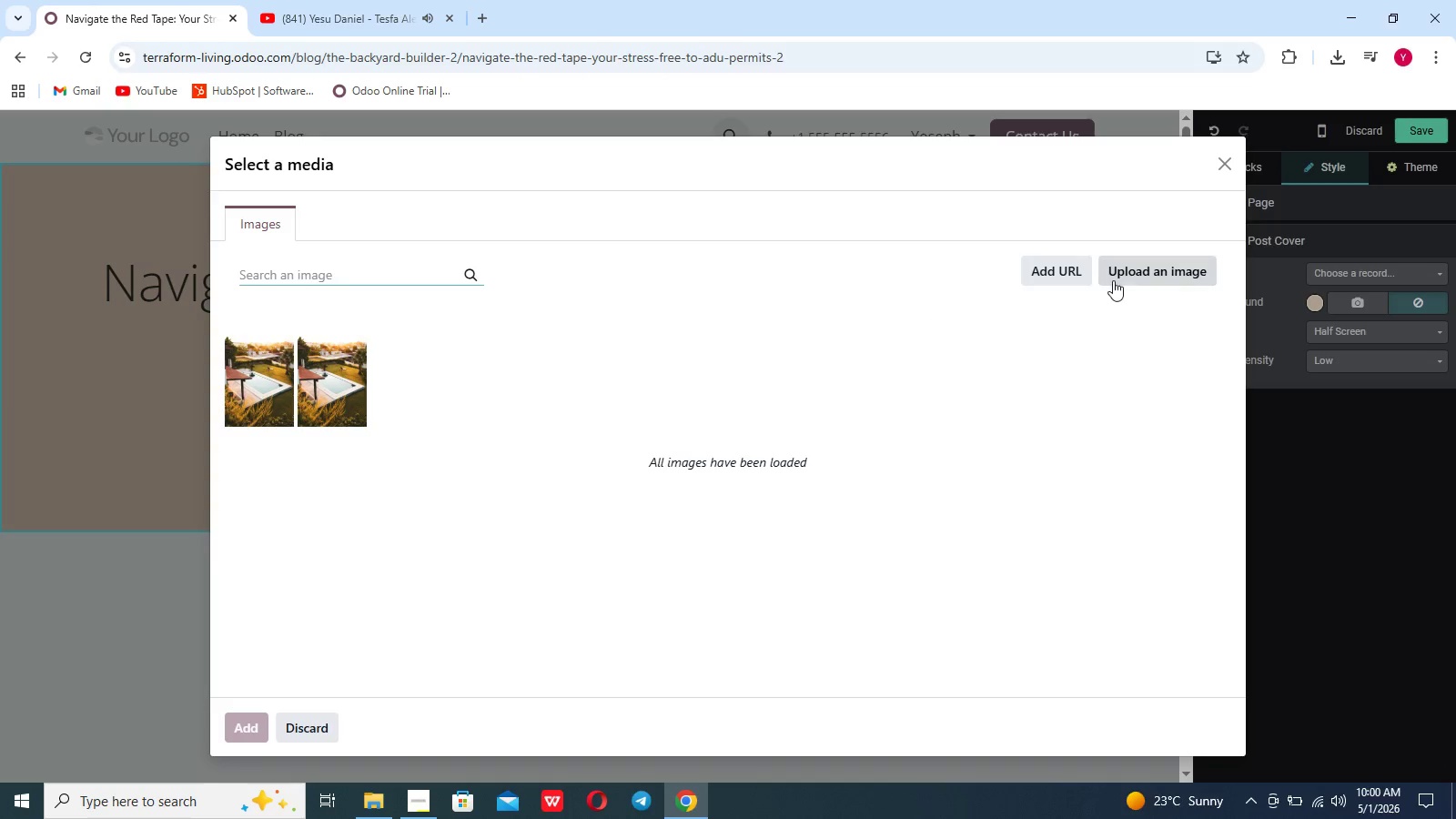 
left_click([1115, 279])
 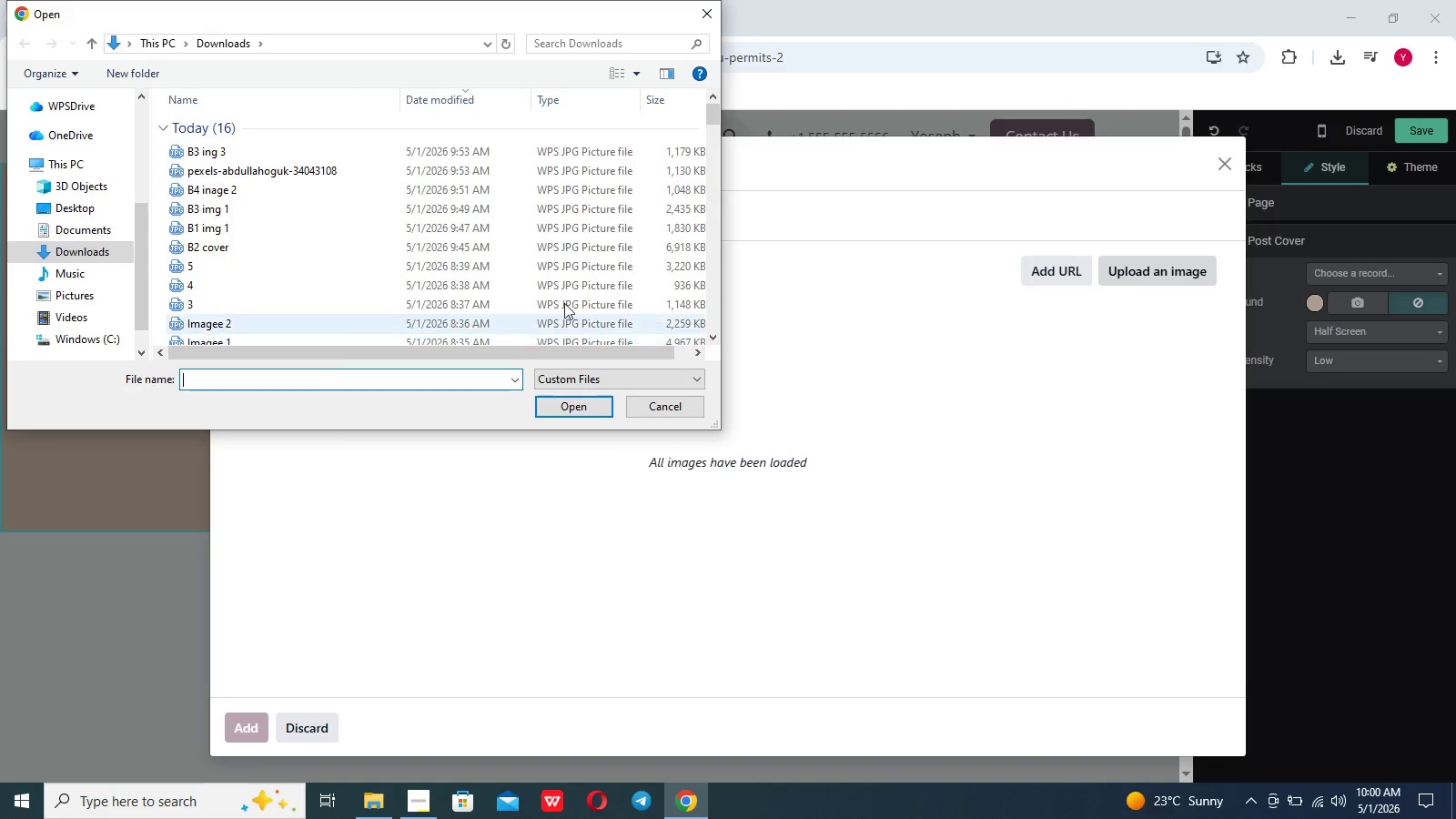 
left_click([507, 251])
 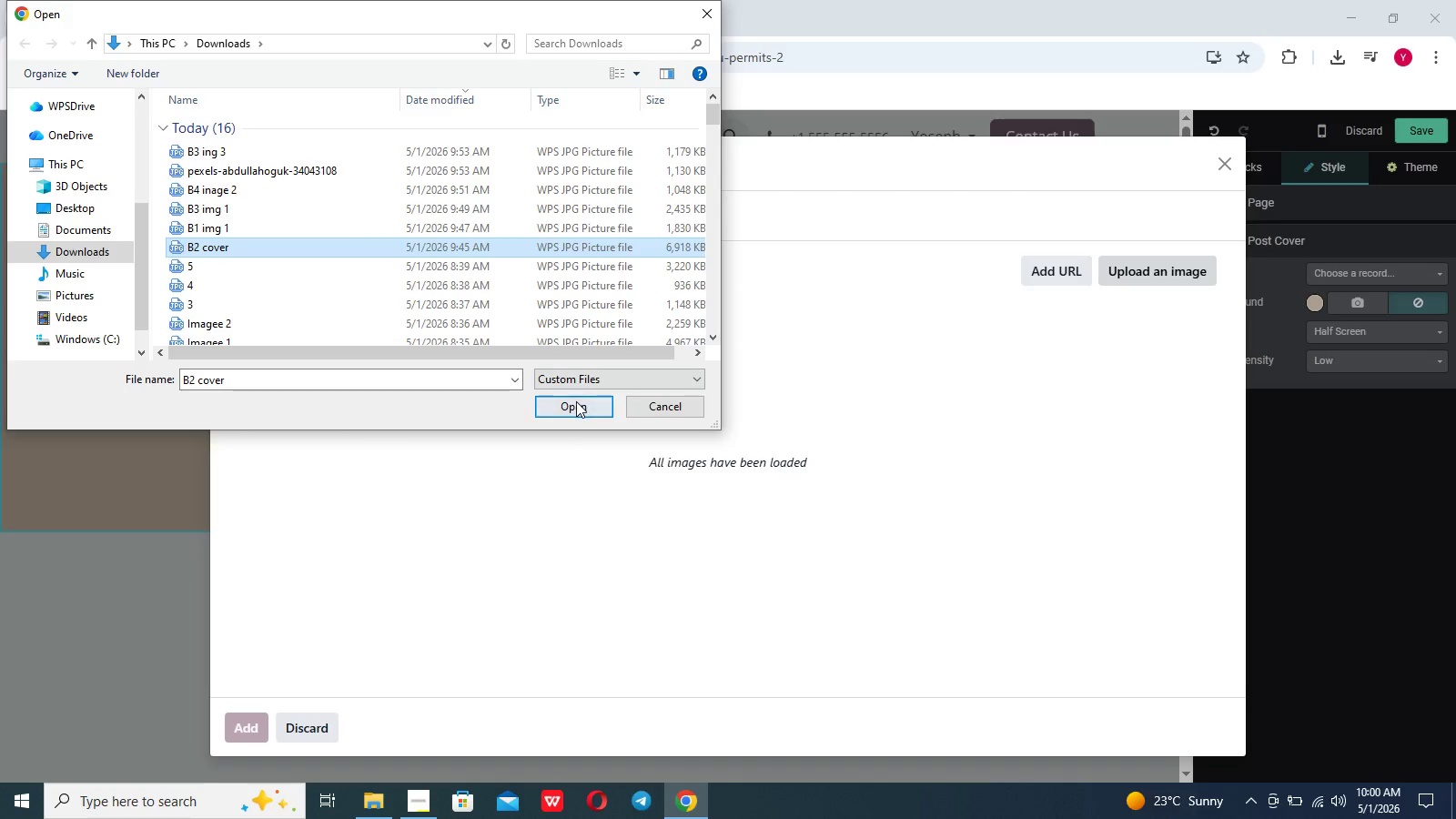 
left_click([576, 401])
 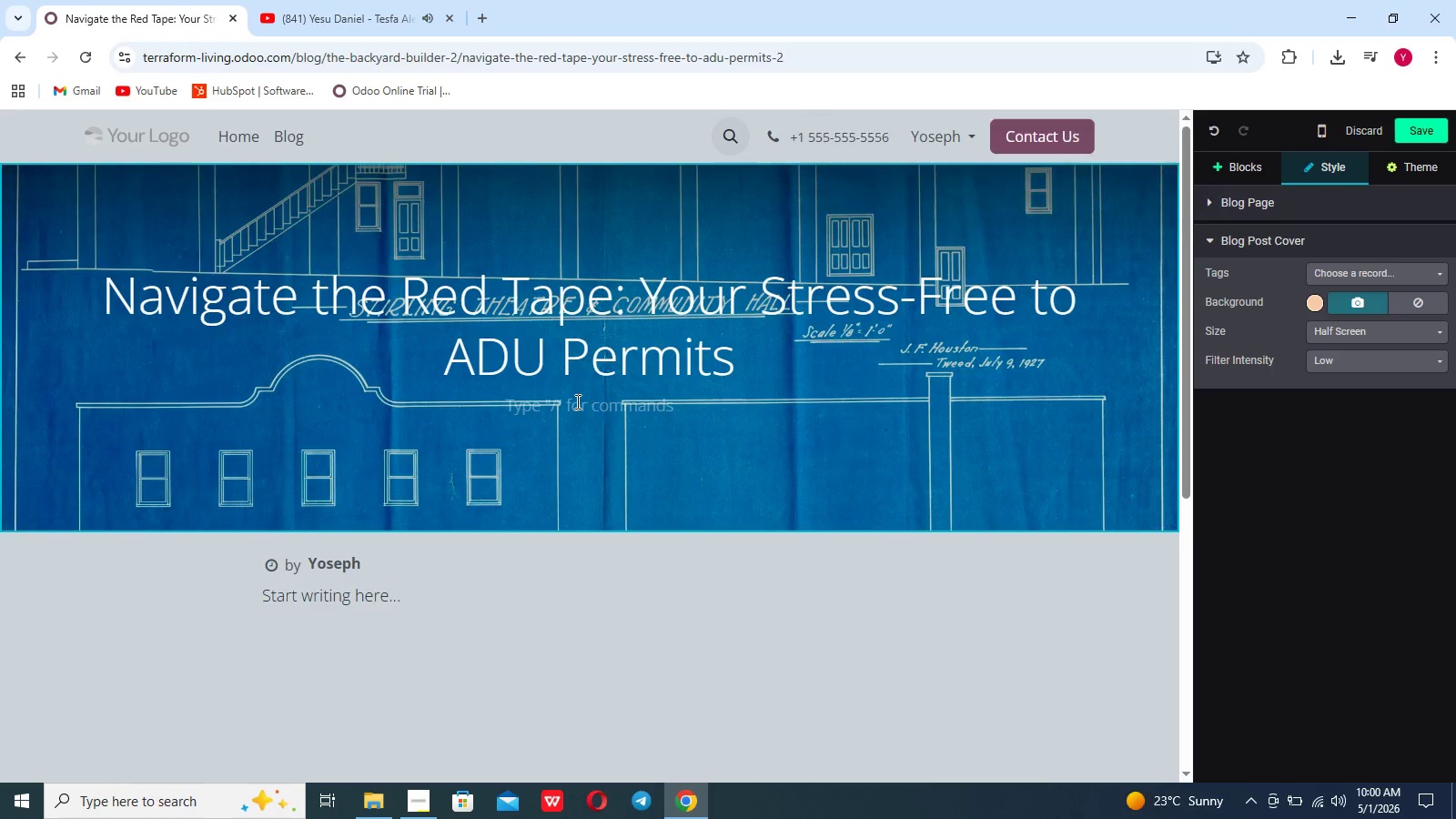 
wait(26.52)
 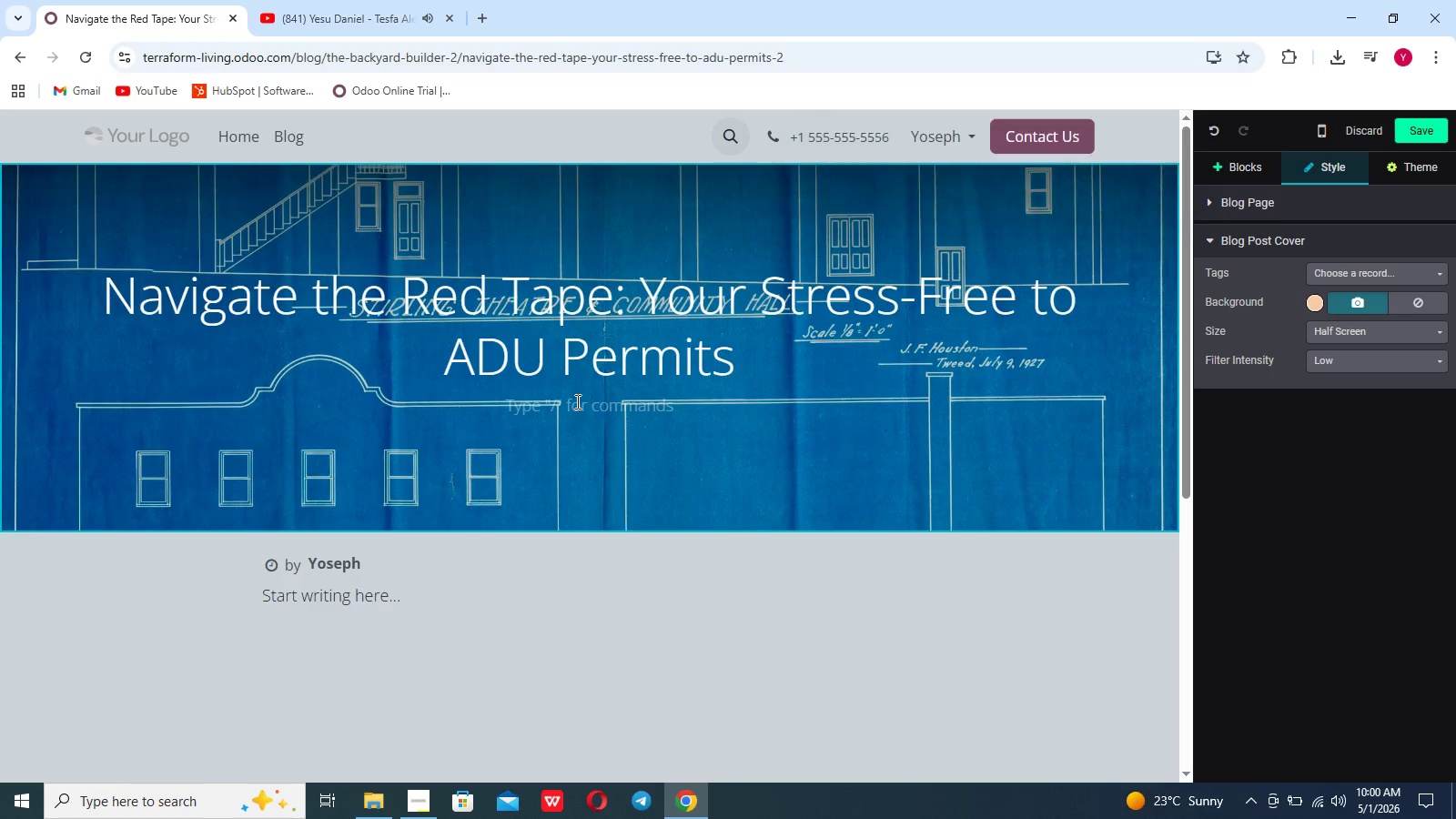 
left_click([1319, 360])
 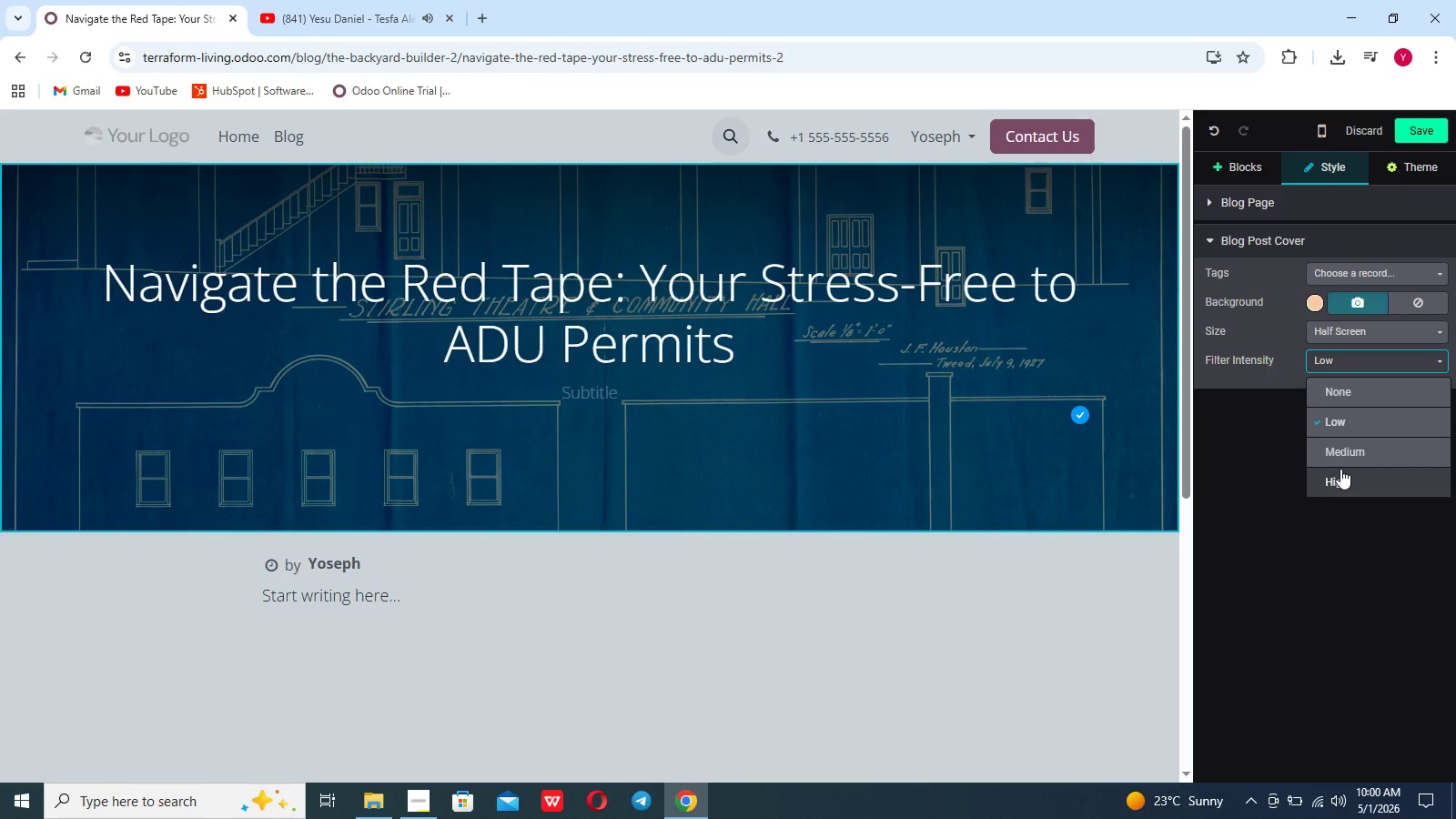 
left_click([1342, 460])
 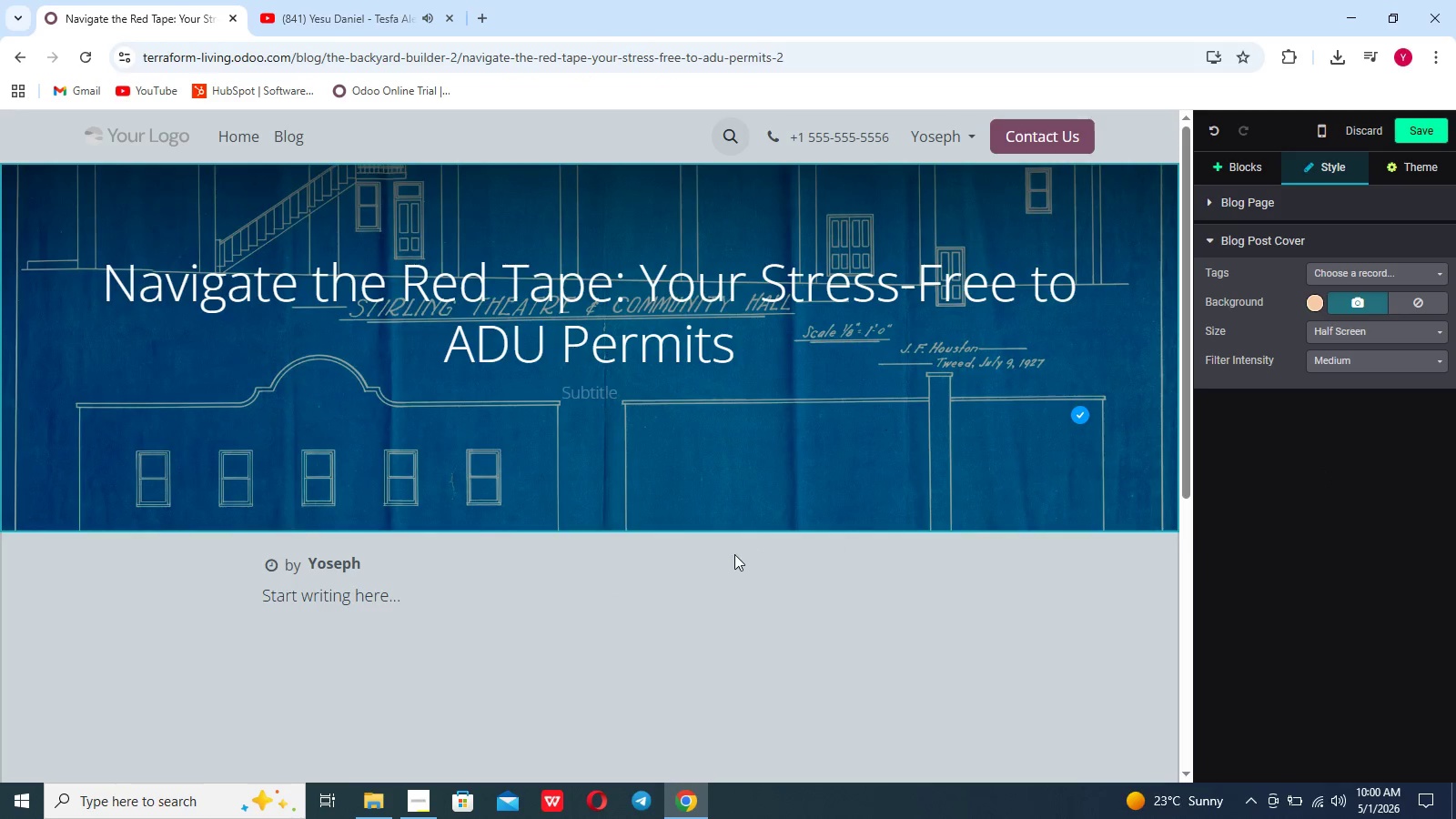 
left_click([734, 554])
 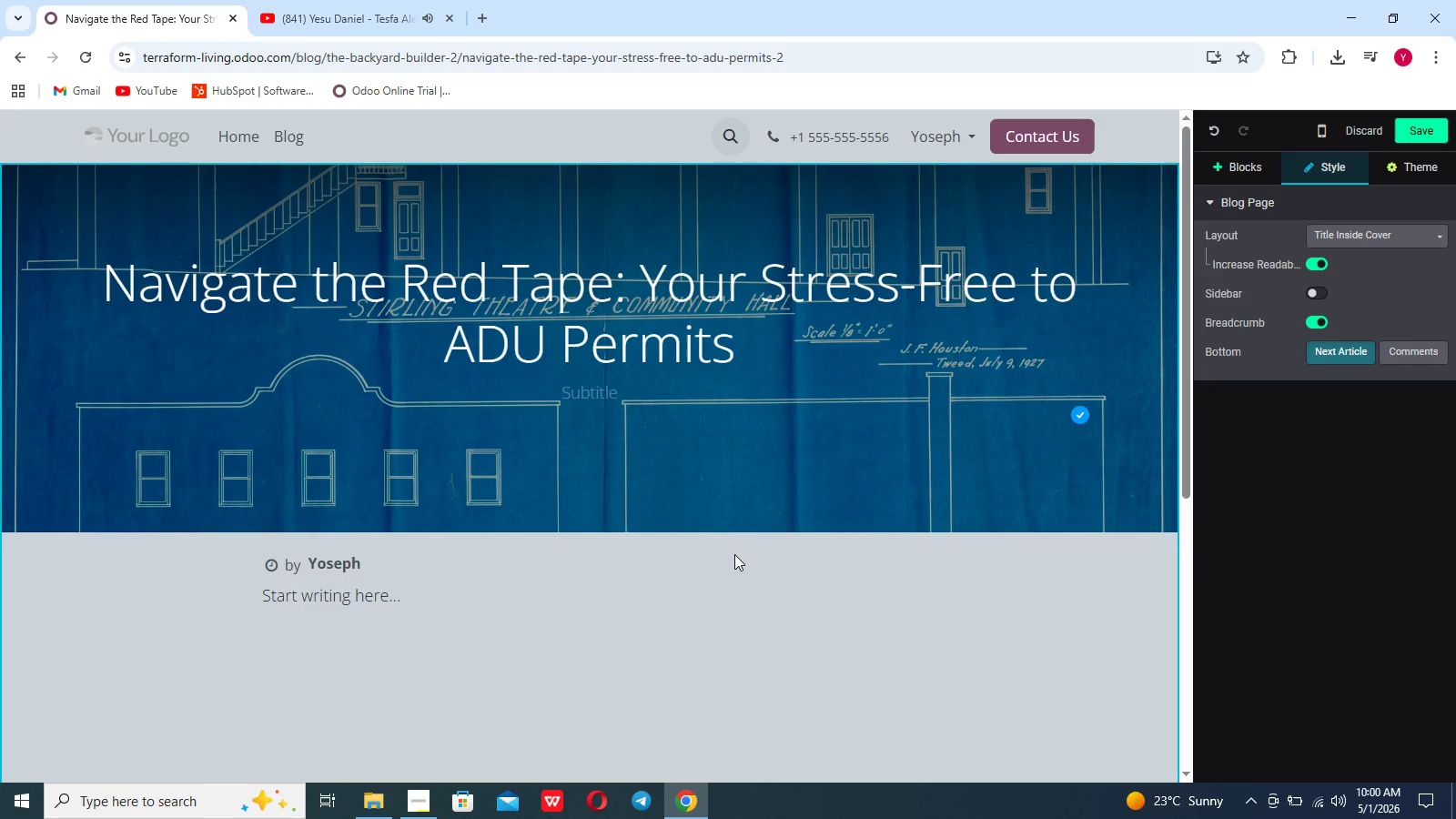 
wait(9.12)
 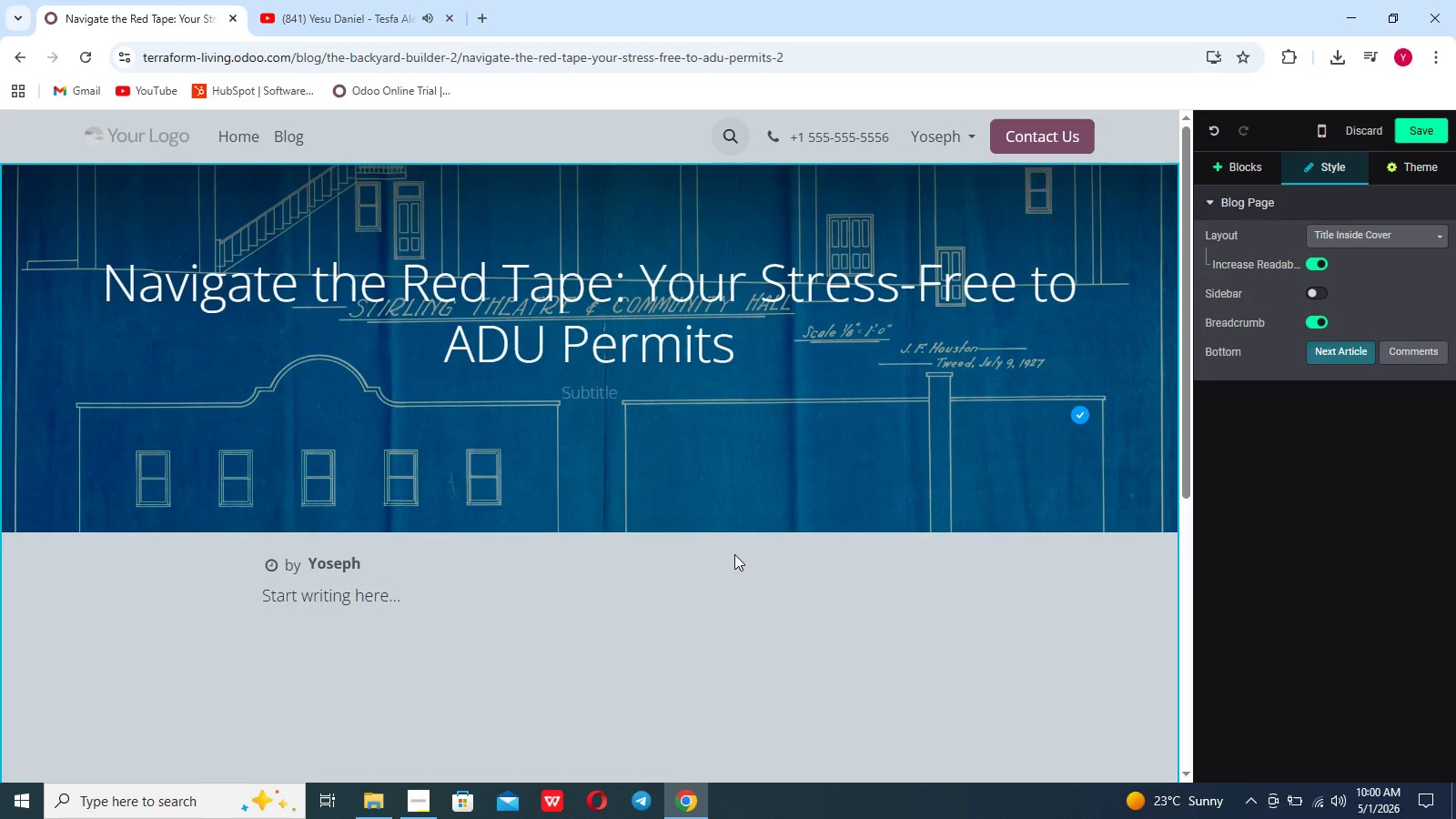 
left_click([1371, 393])
 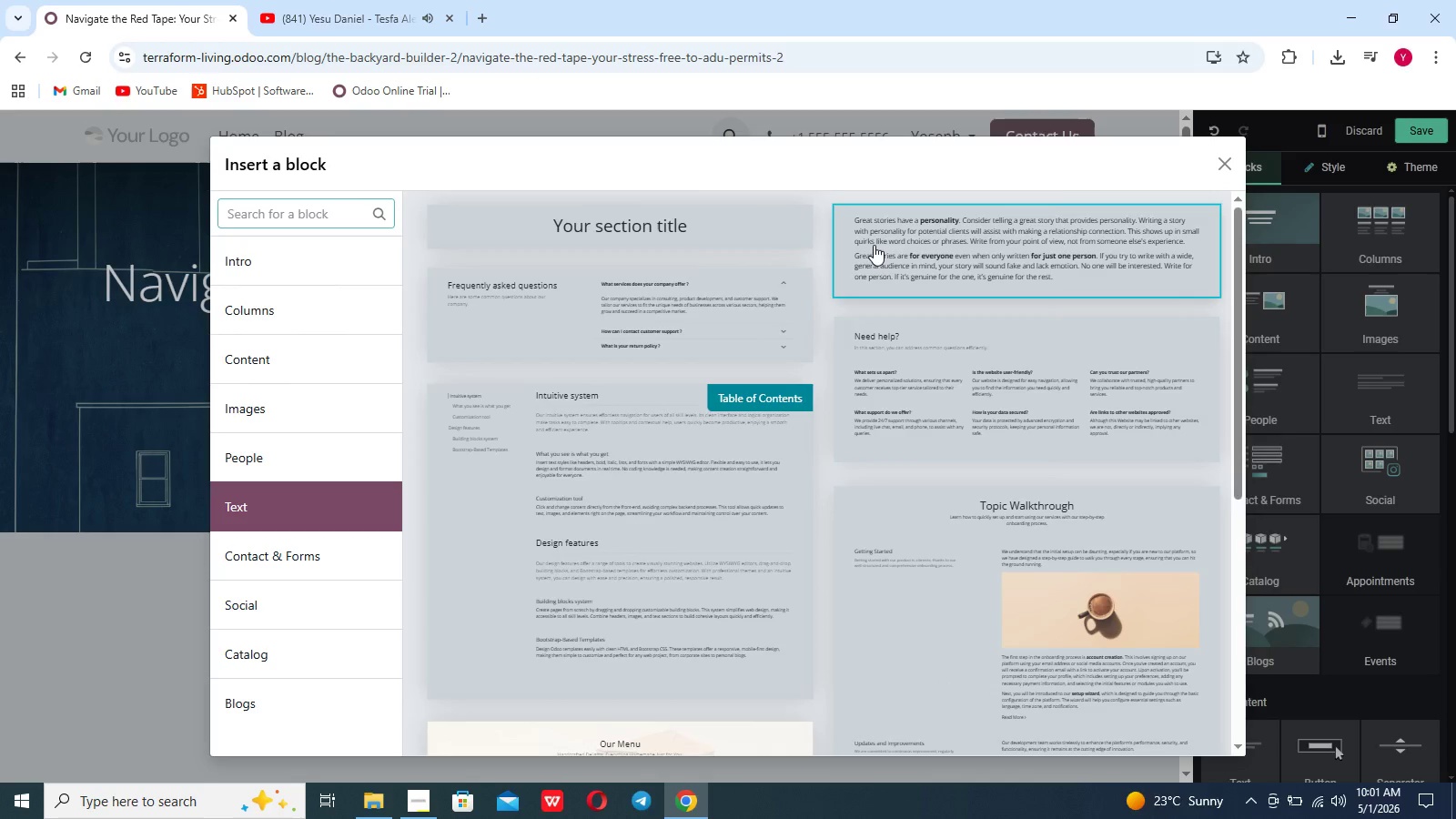 
left_click([901, 238])
 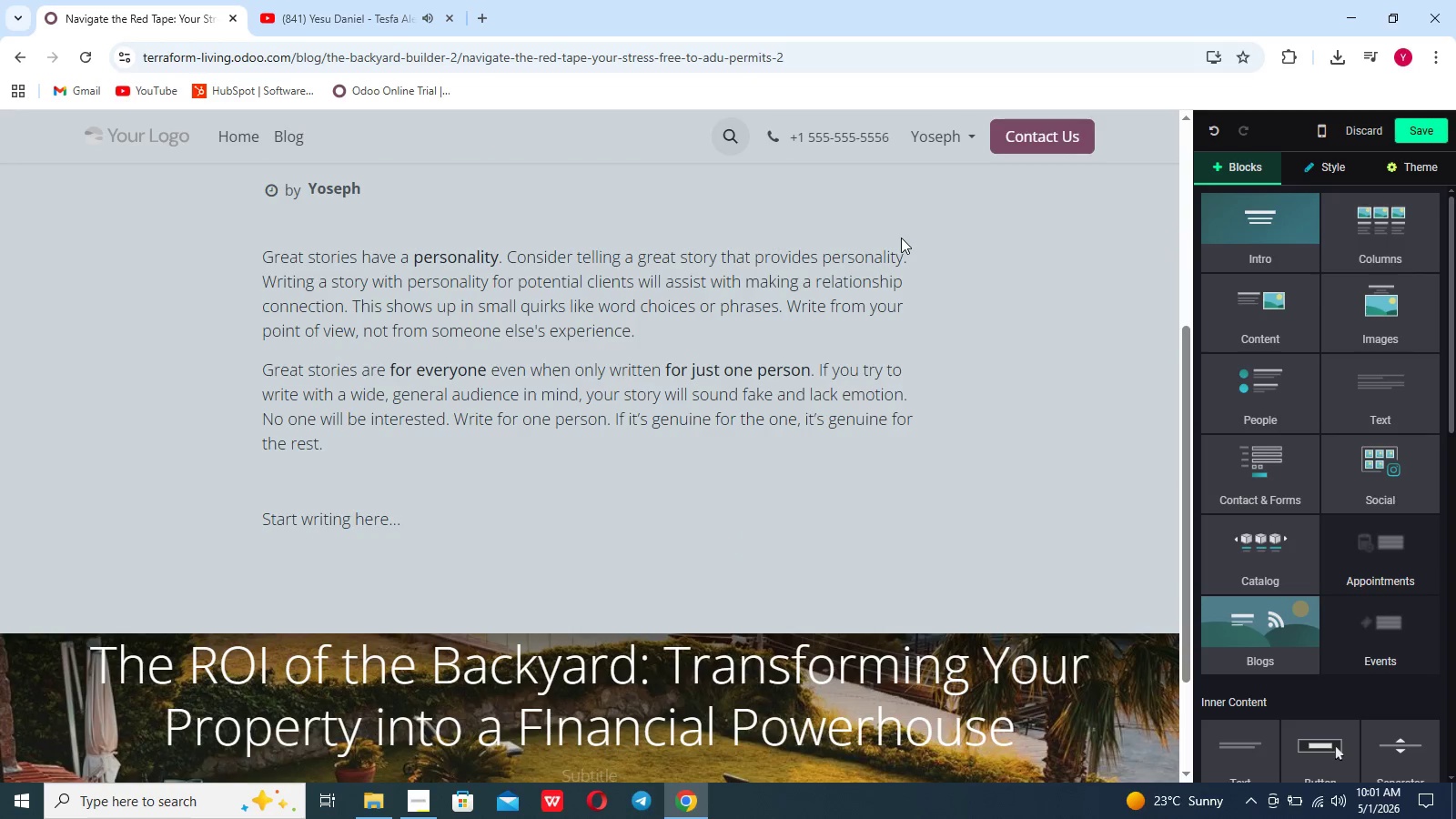 
wait(14.95)
 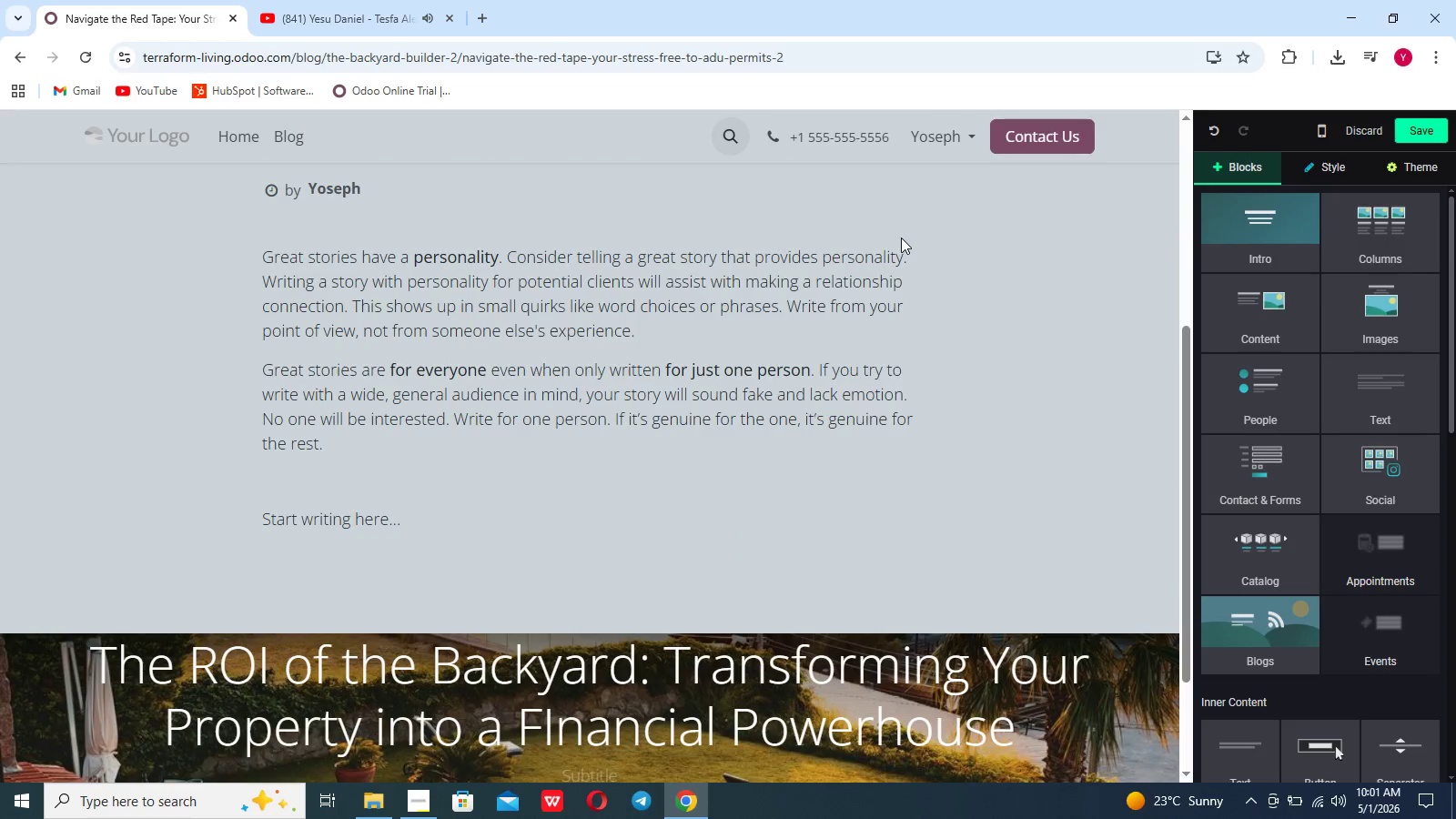 
left_click_drag(start_coordinate=[342, 460], to_coordinate=[251, 256])
 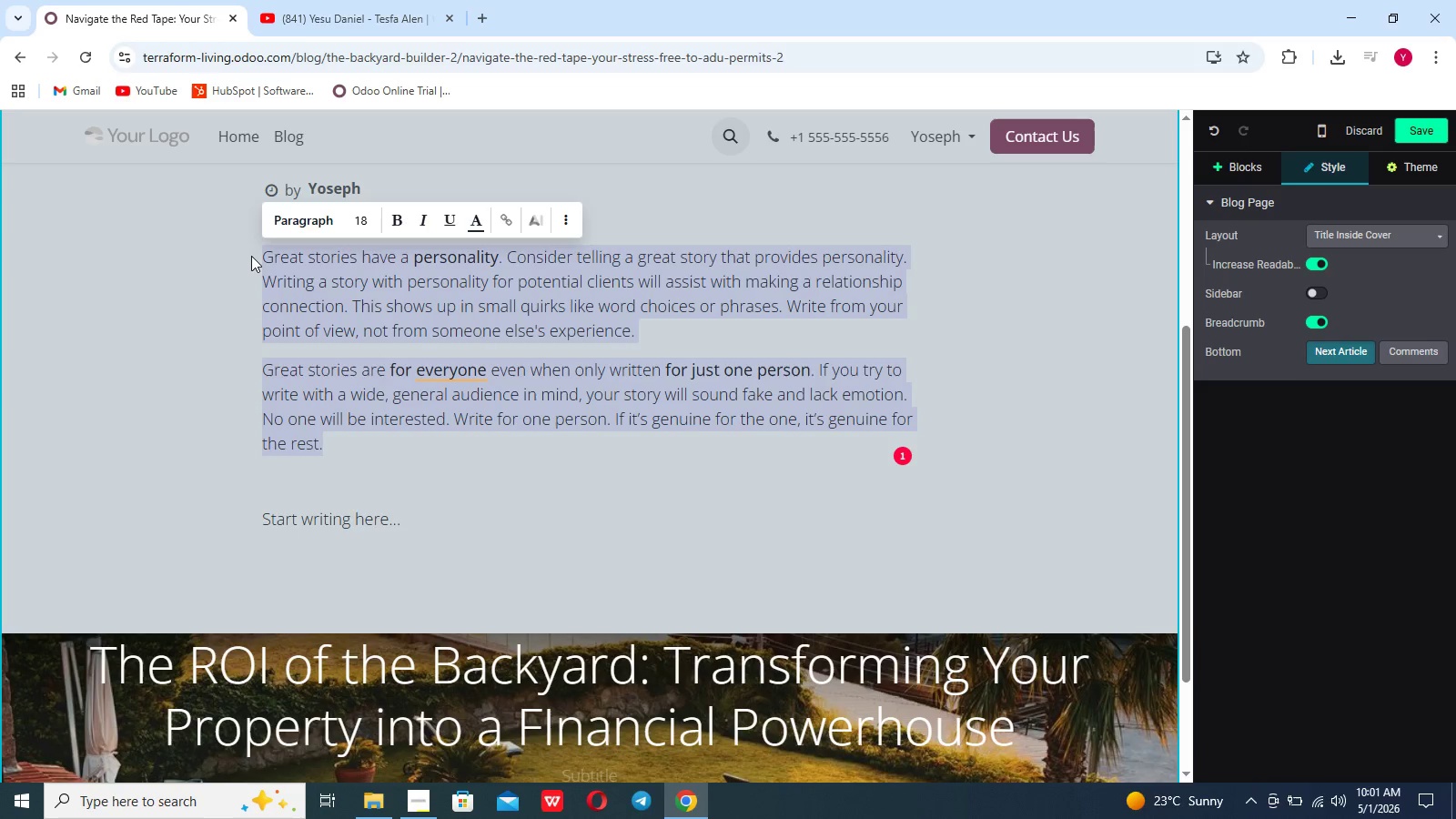 
key(Backspace)
type(The)
 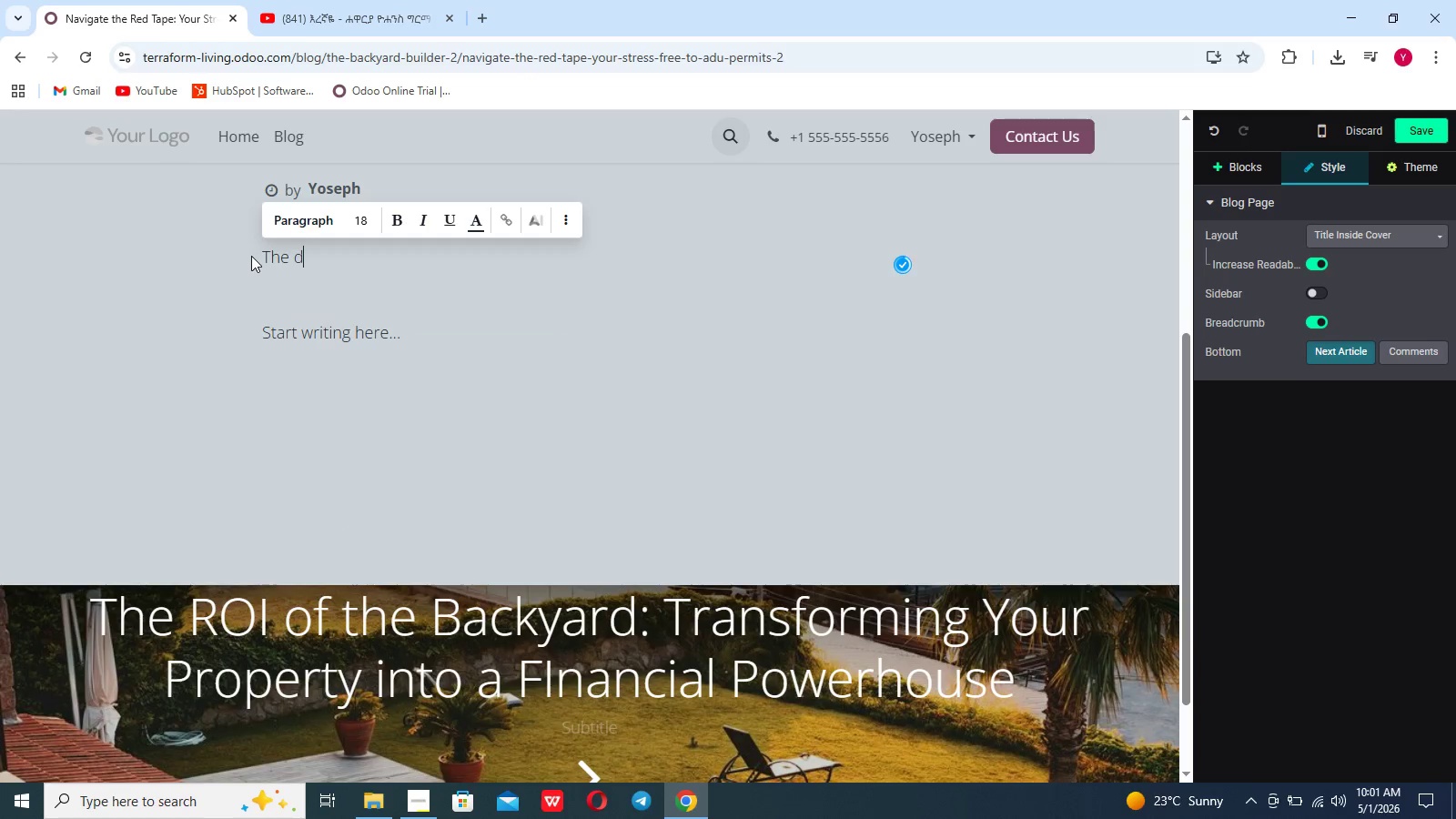 
scroll: coordinate [251, 256], scroll_direction: none, amount: 0.0
 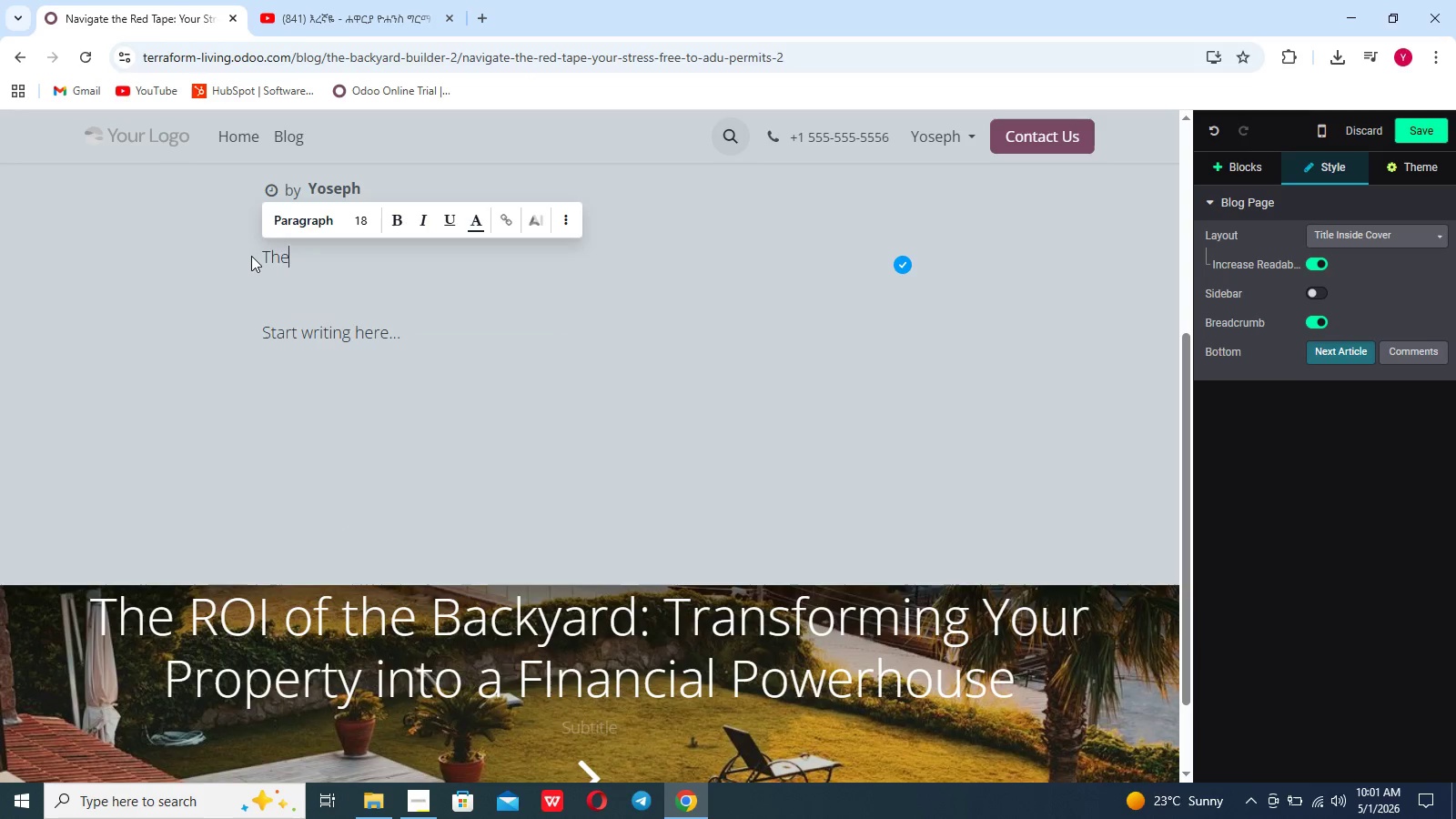 
type( dream of building a backyard cottage )
 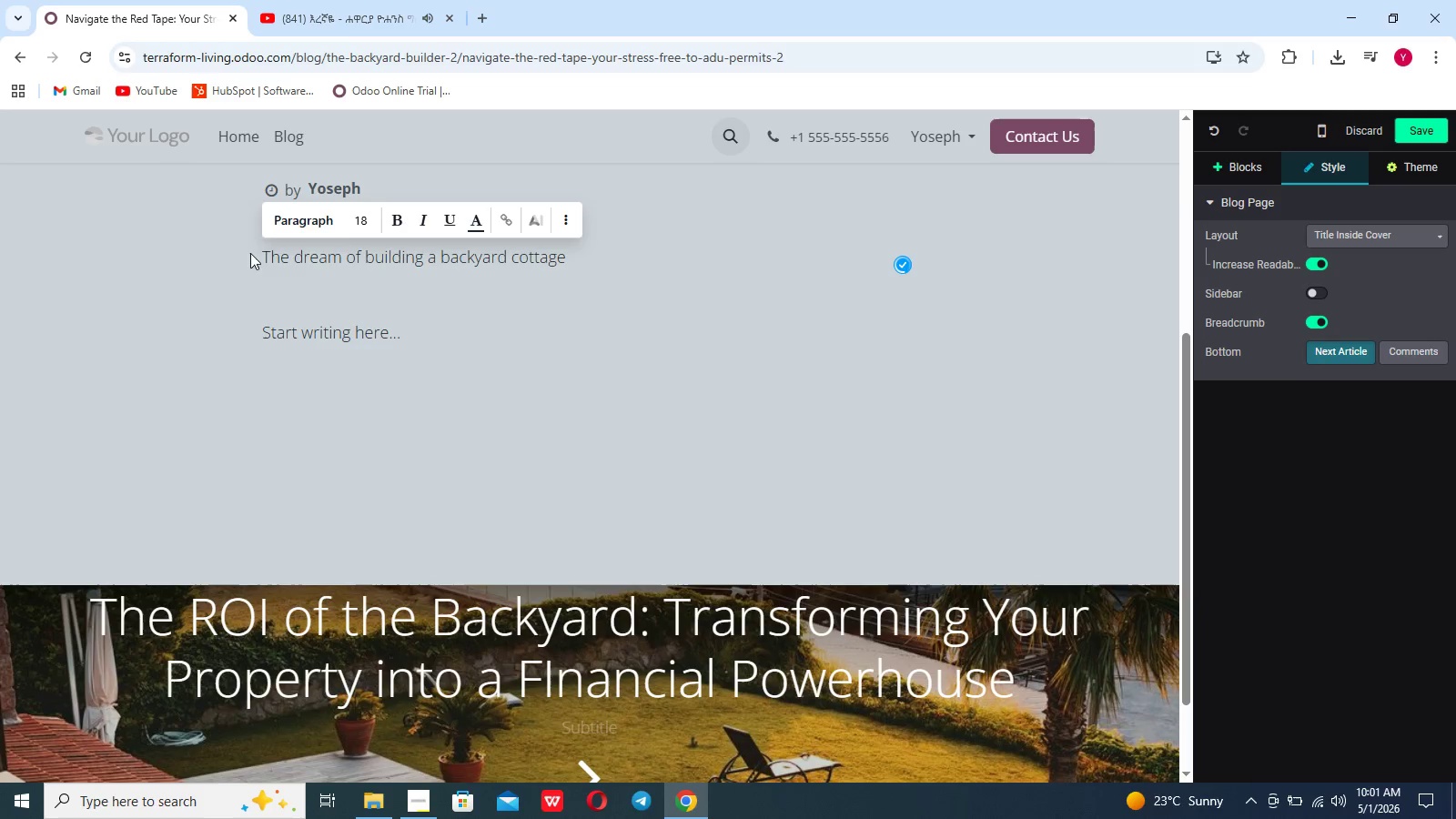 
type(ofte)
 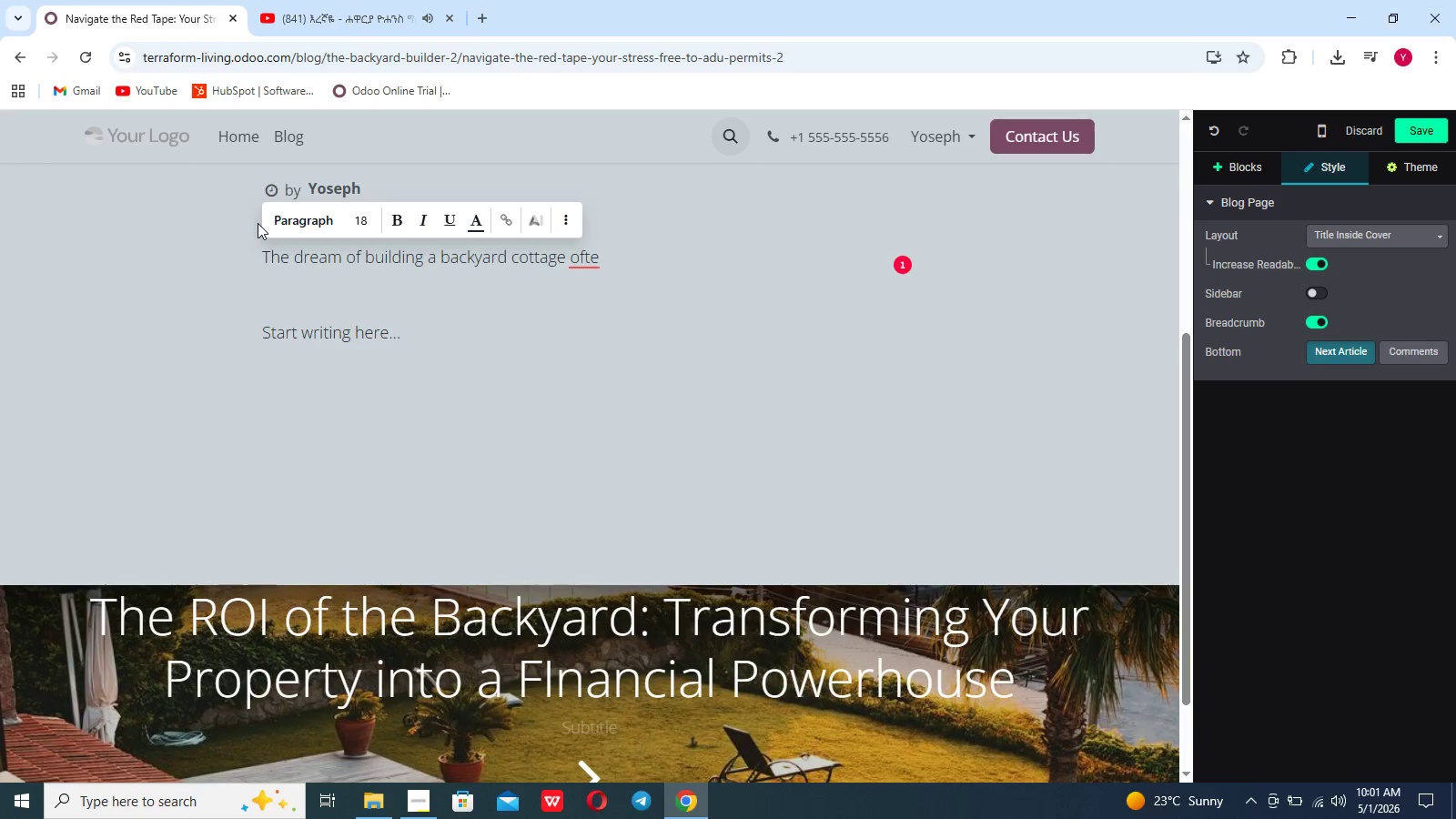 
type(n hits a s)
key(Backspace)
type(wall wheb)
key(Backspace)
type(n faced with complexity of loa)
key(Backspace)
type(cal xoning.)
 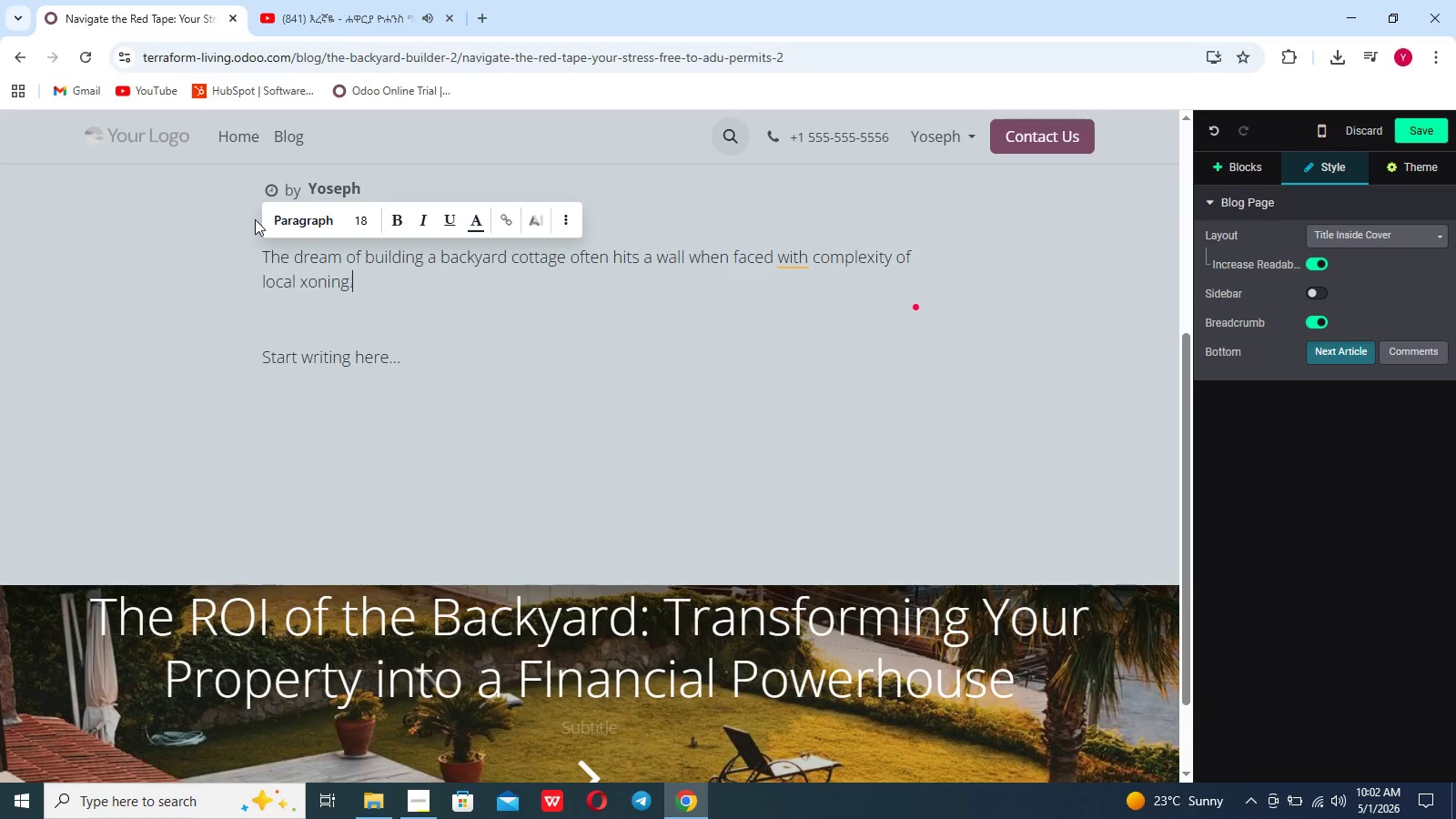 
key(ArrowLeft)
 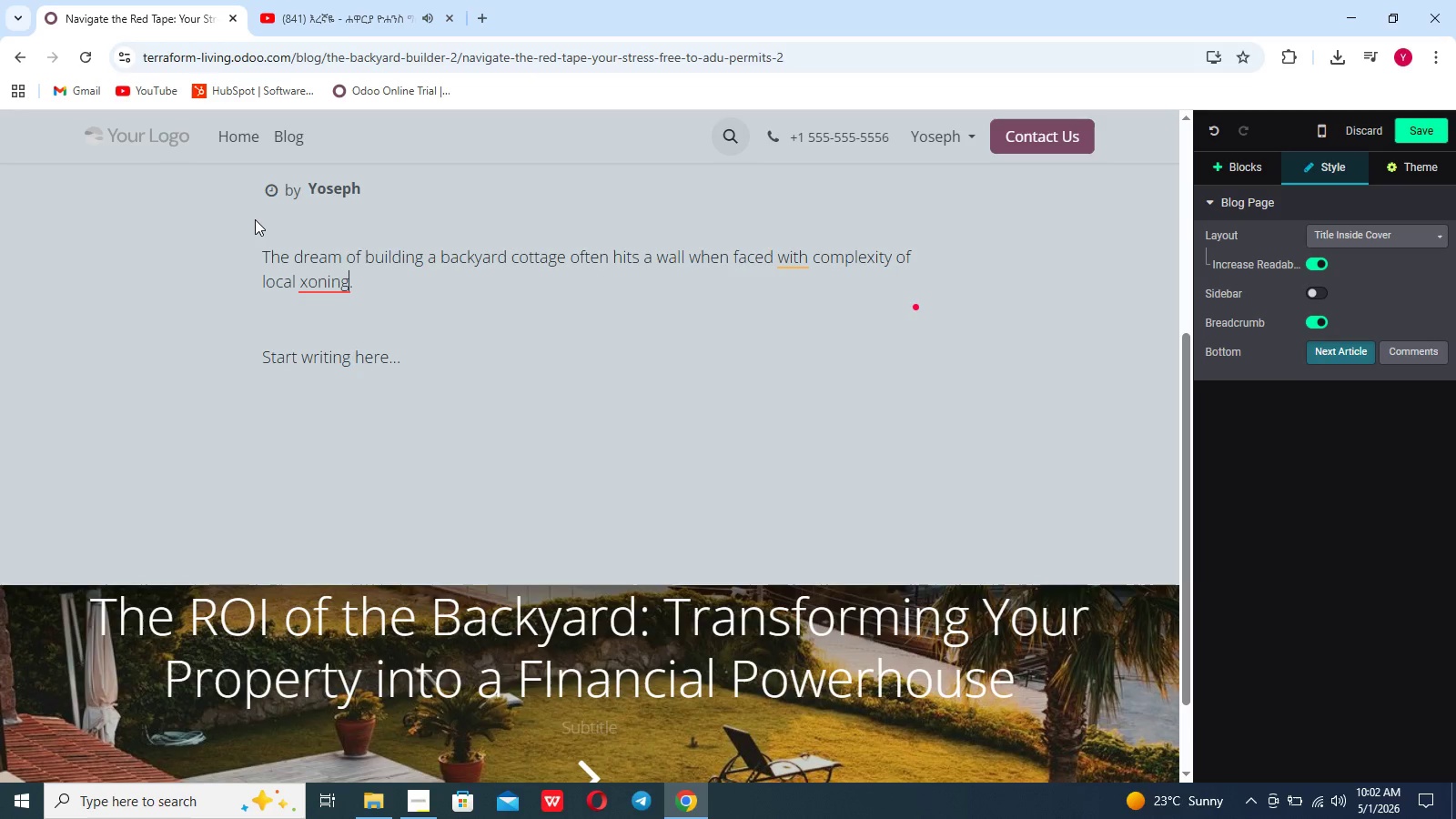 
key(ArrowLeft)
 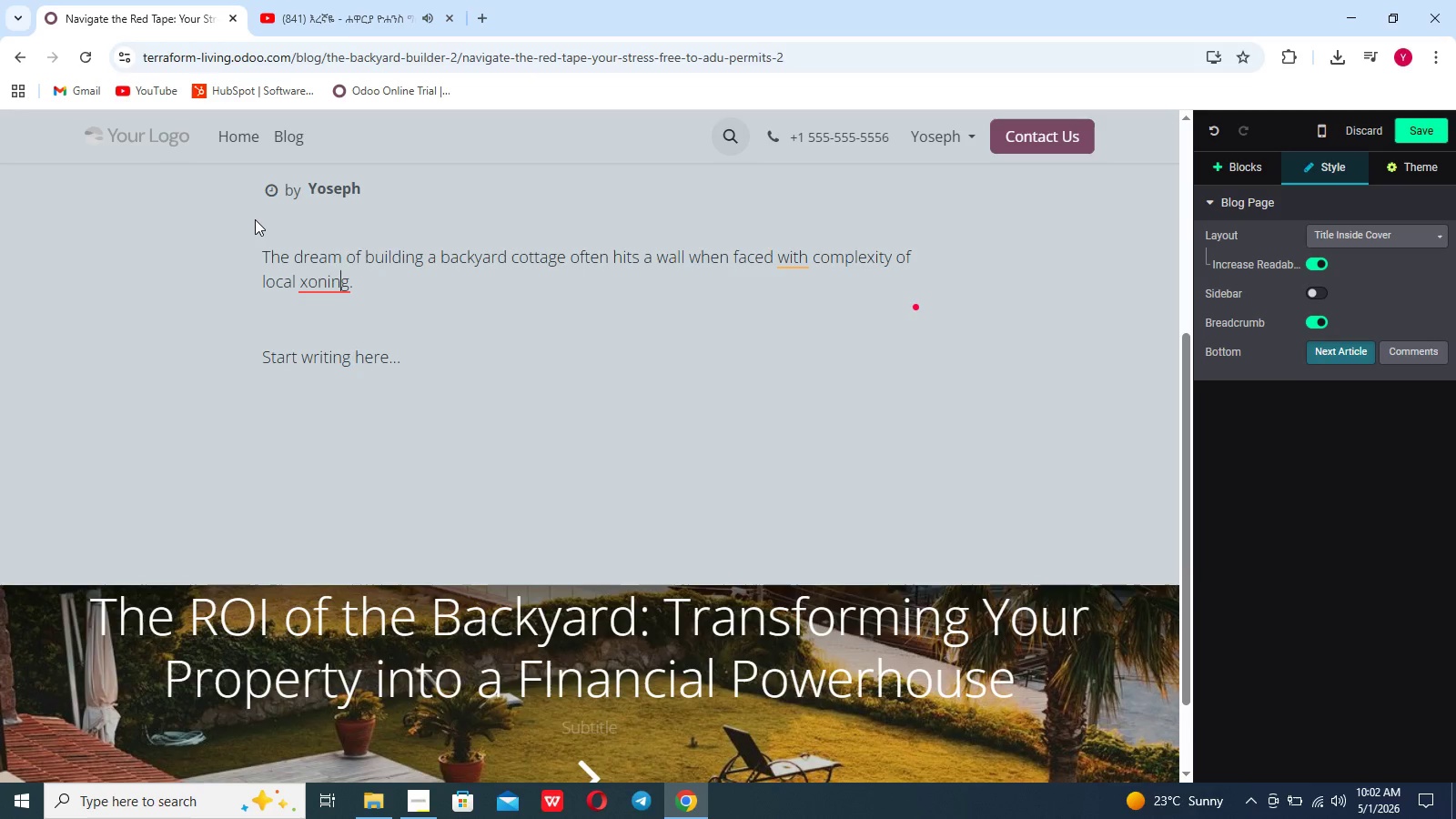 
key(ArrowLeft)
 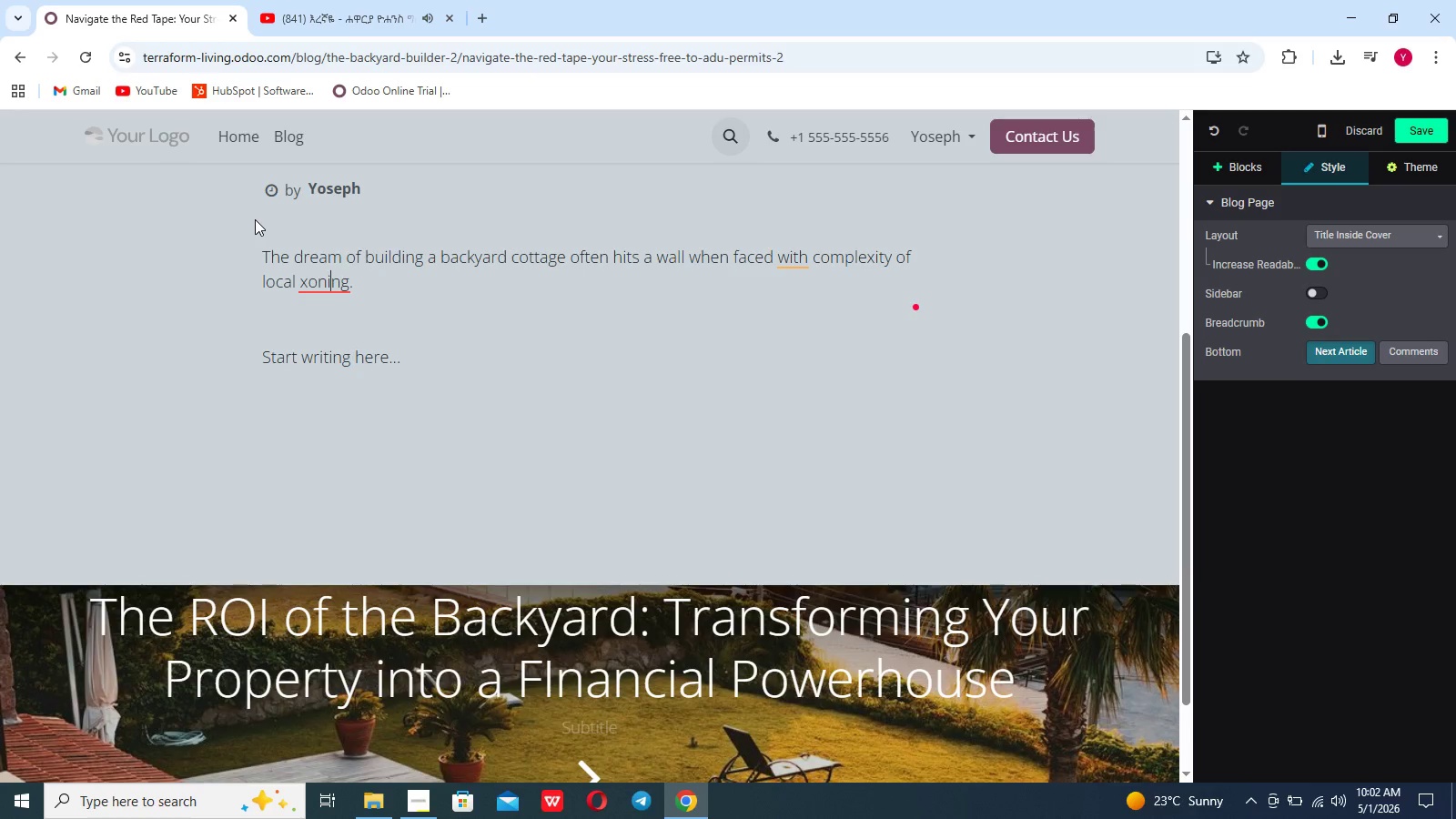 
key(ArrowLeft)
 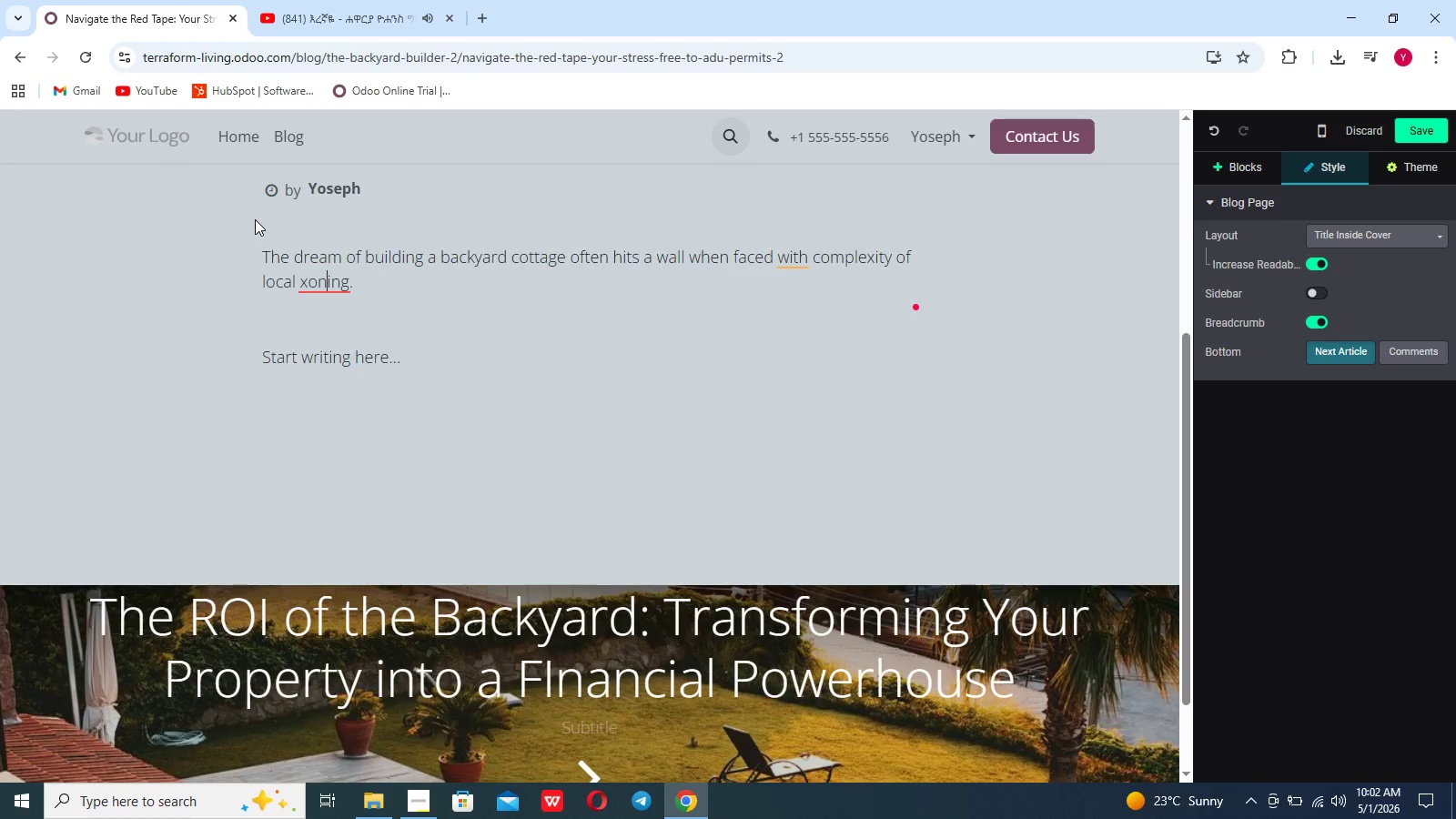 
key(ArrowLeft)
 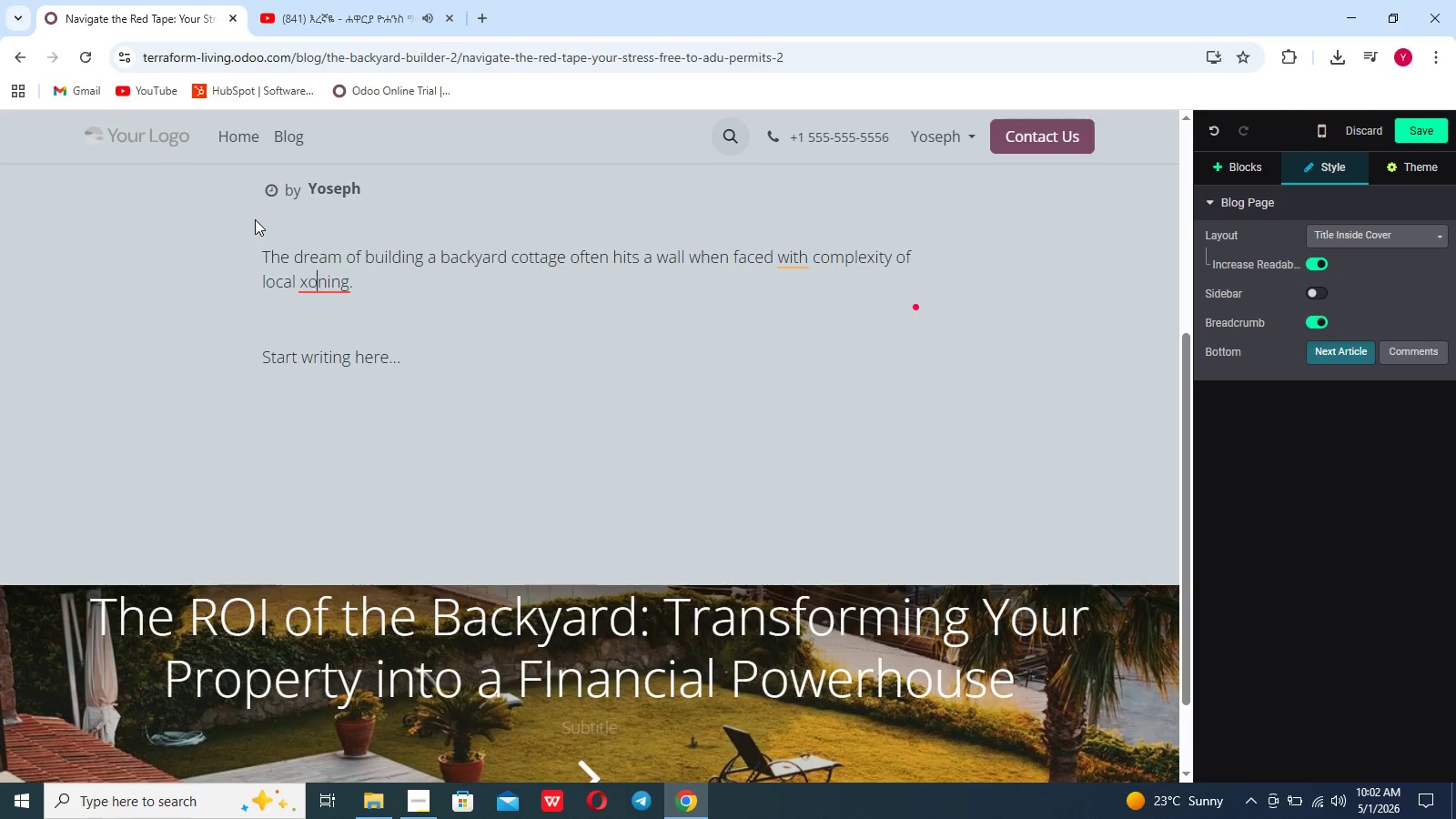 
key(ArrowLeft)
 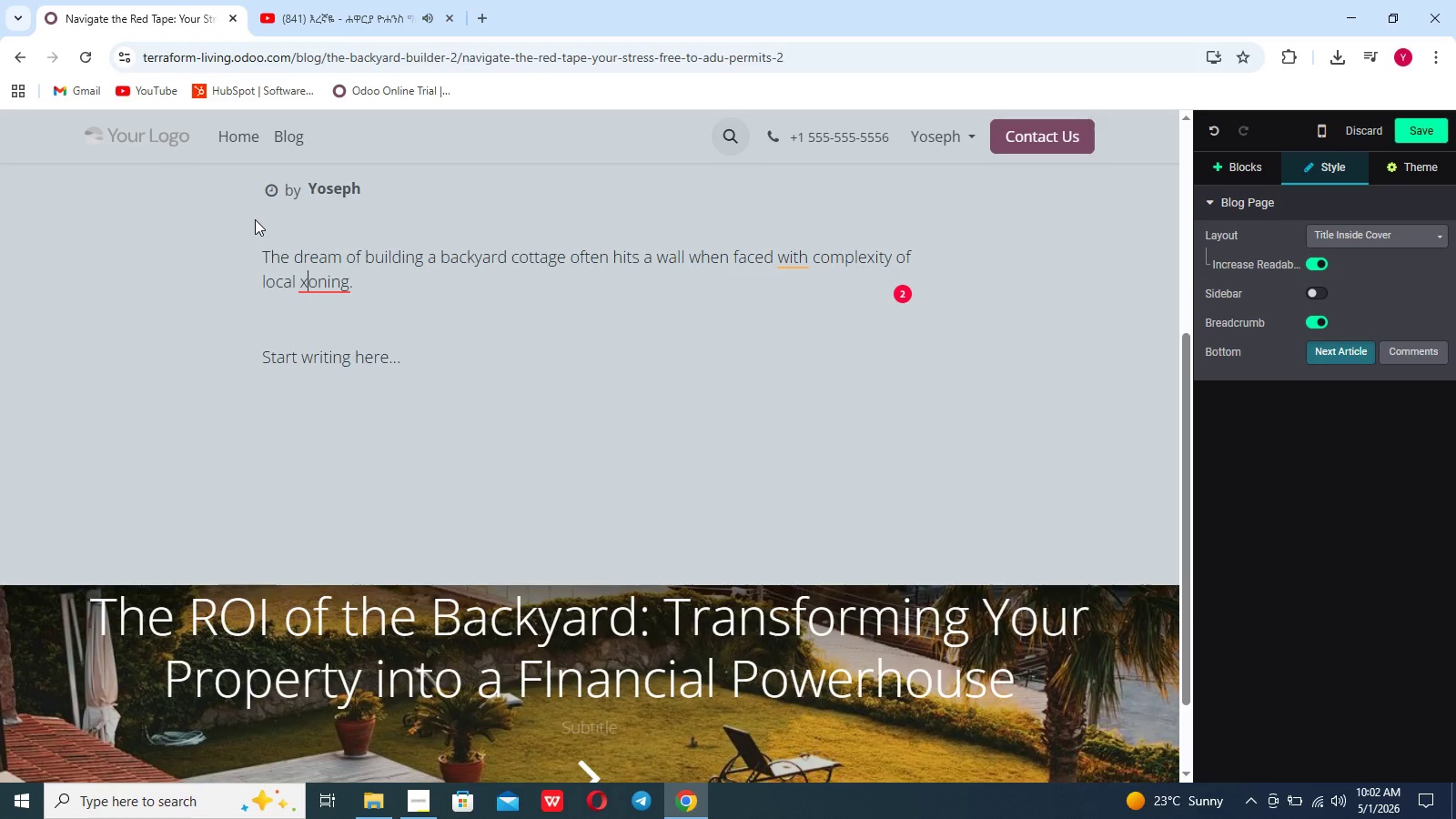 
key(Backspace)
 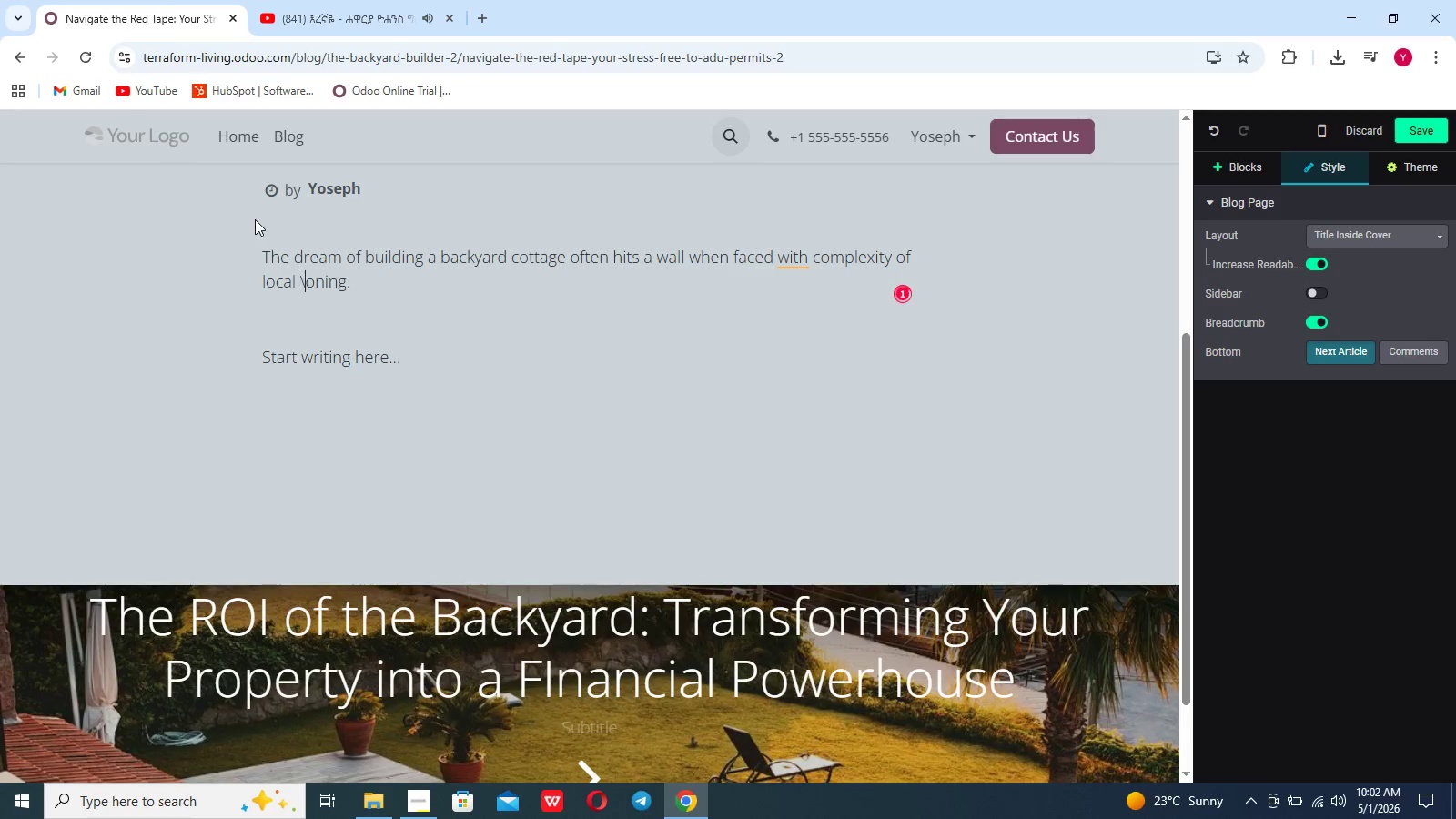 
key(Break)
 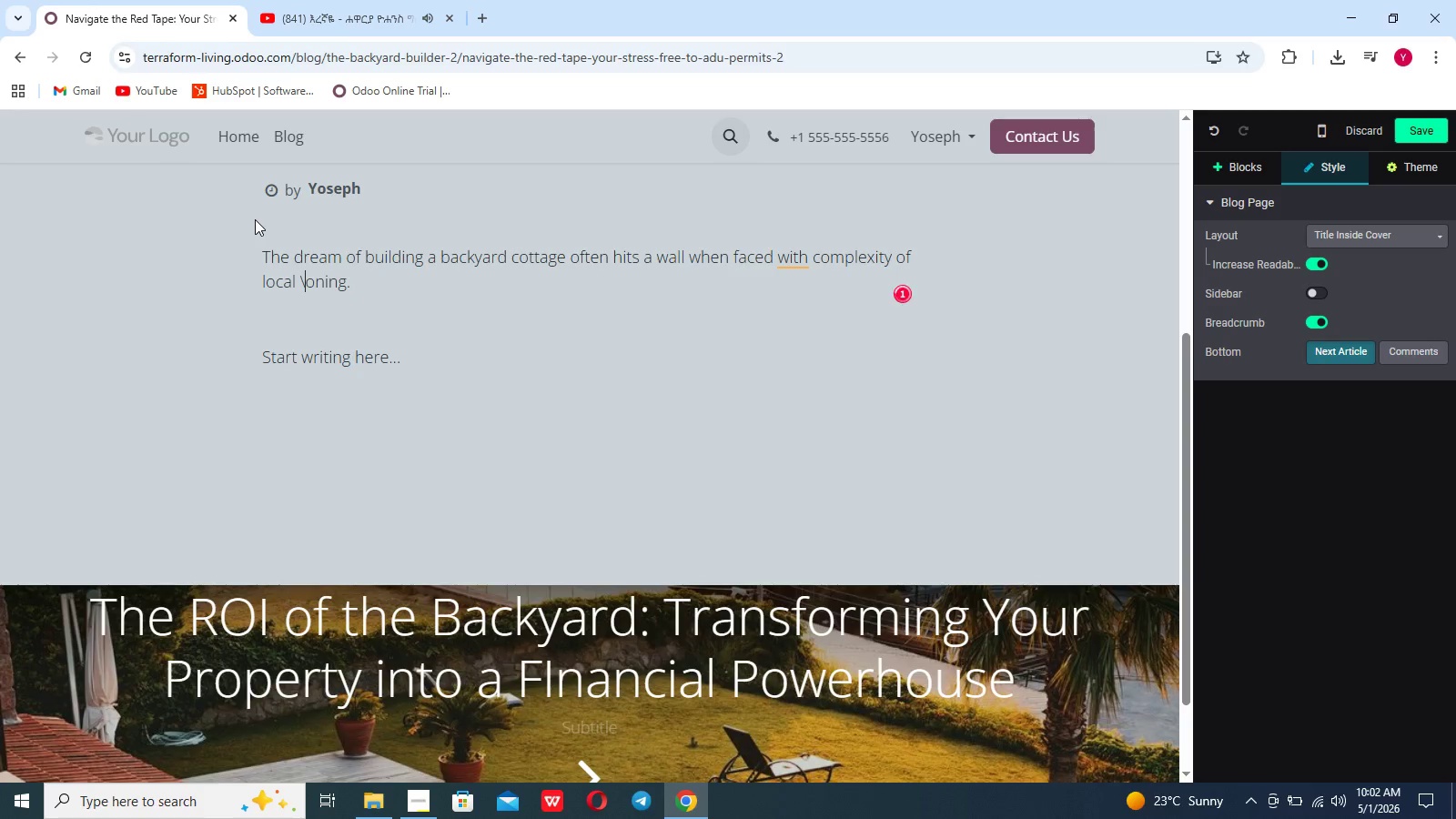 
key(ArrowRight)
 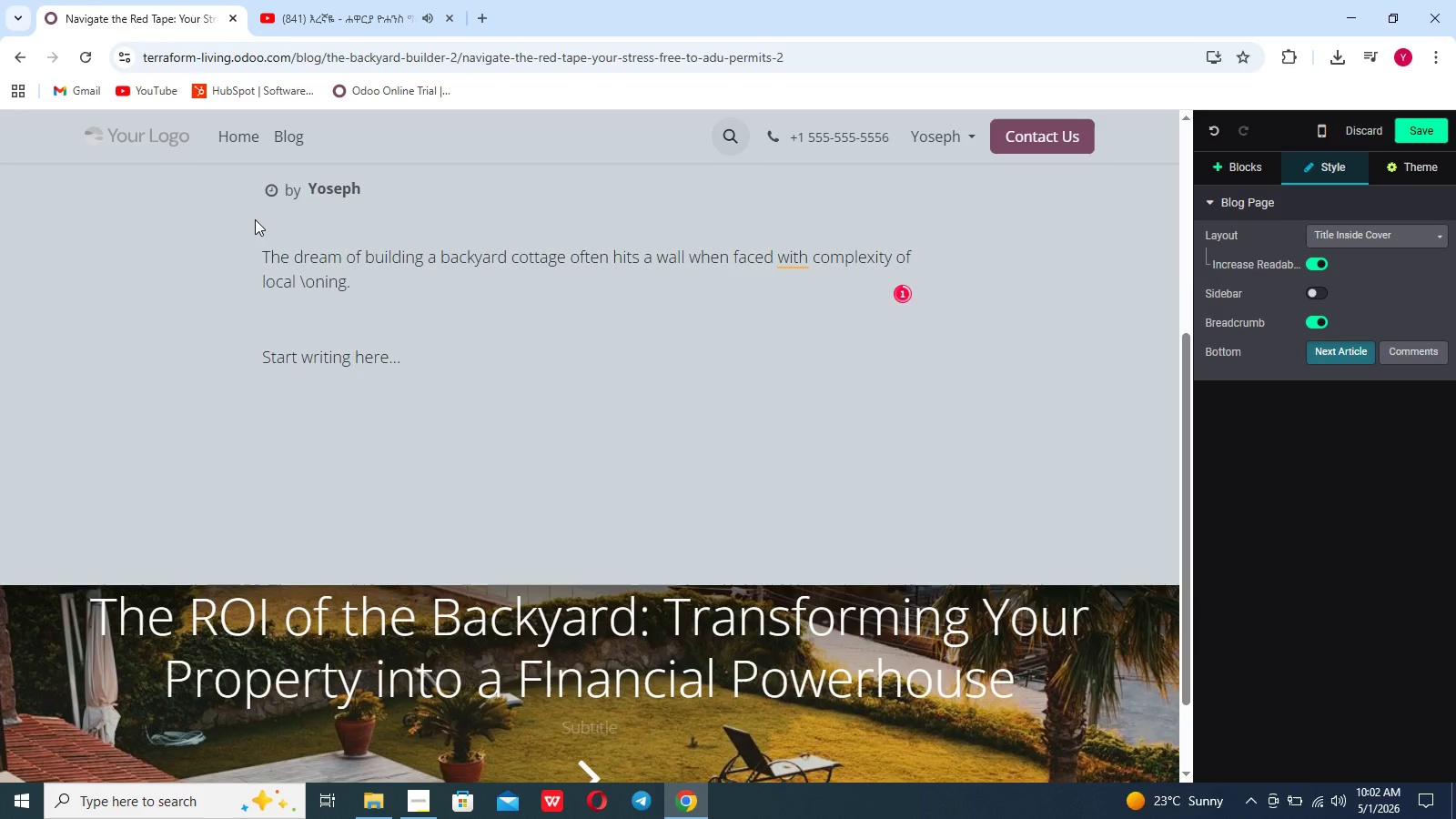 
key(Backspace)
key(Backspace)
type(zo)
 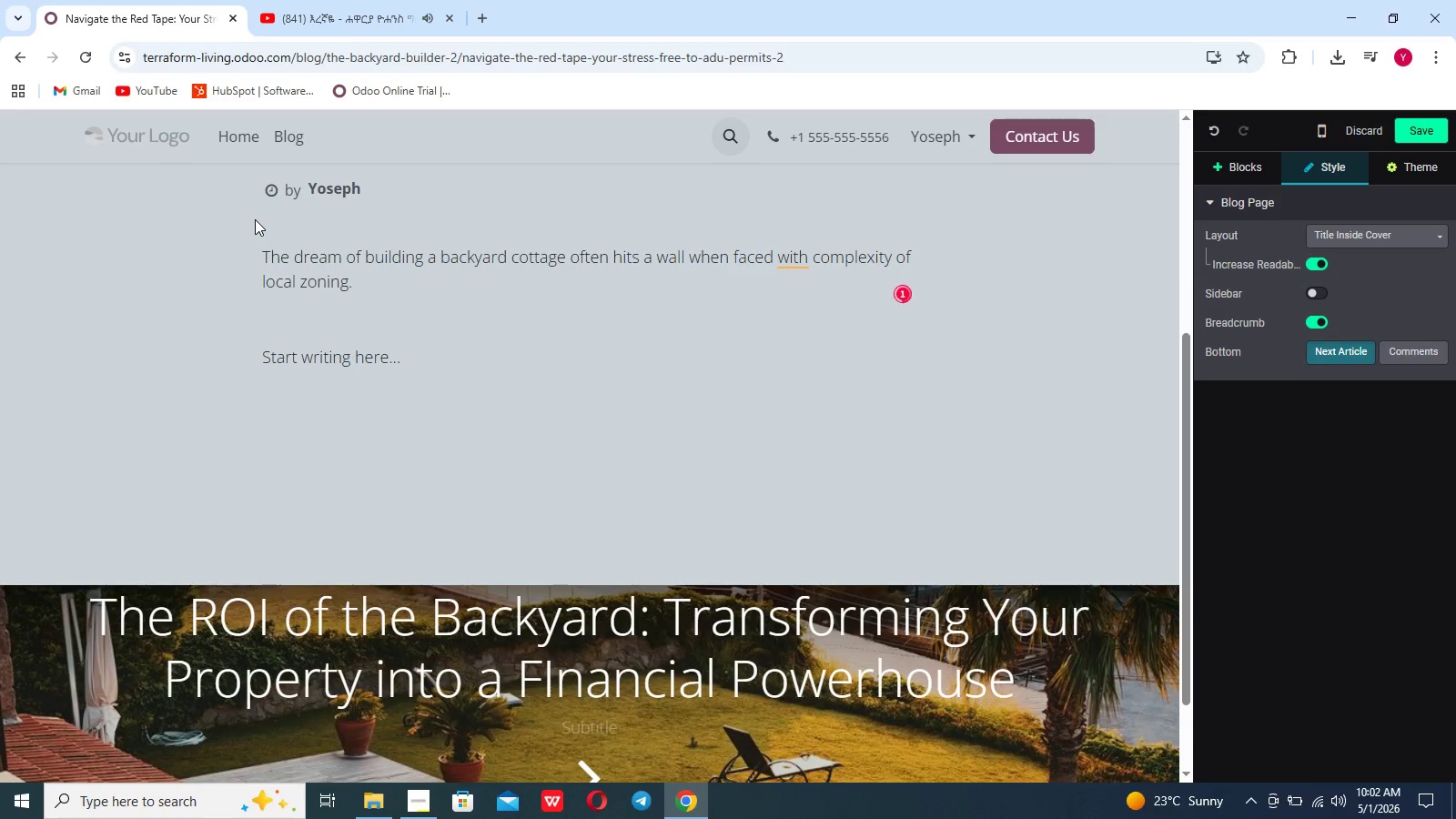 
hold_key(key=ArrowRight, duration=0.59)
 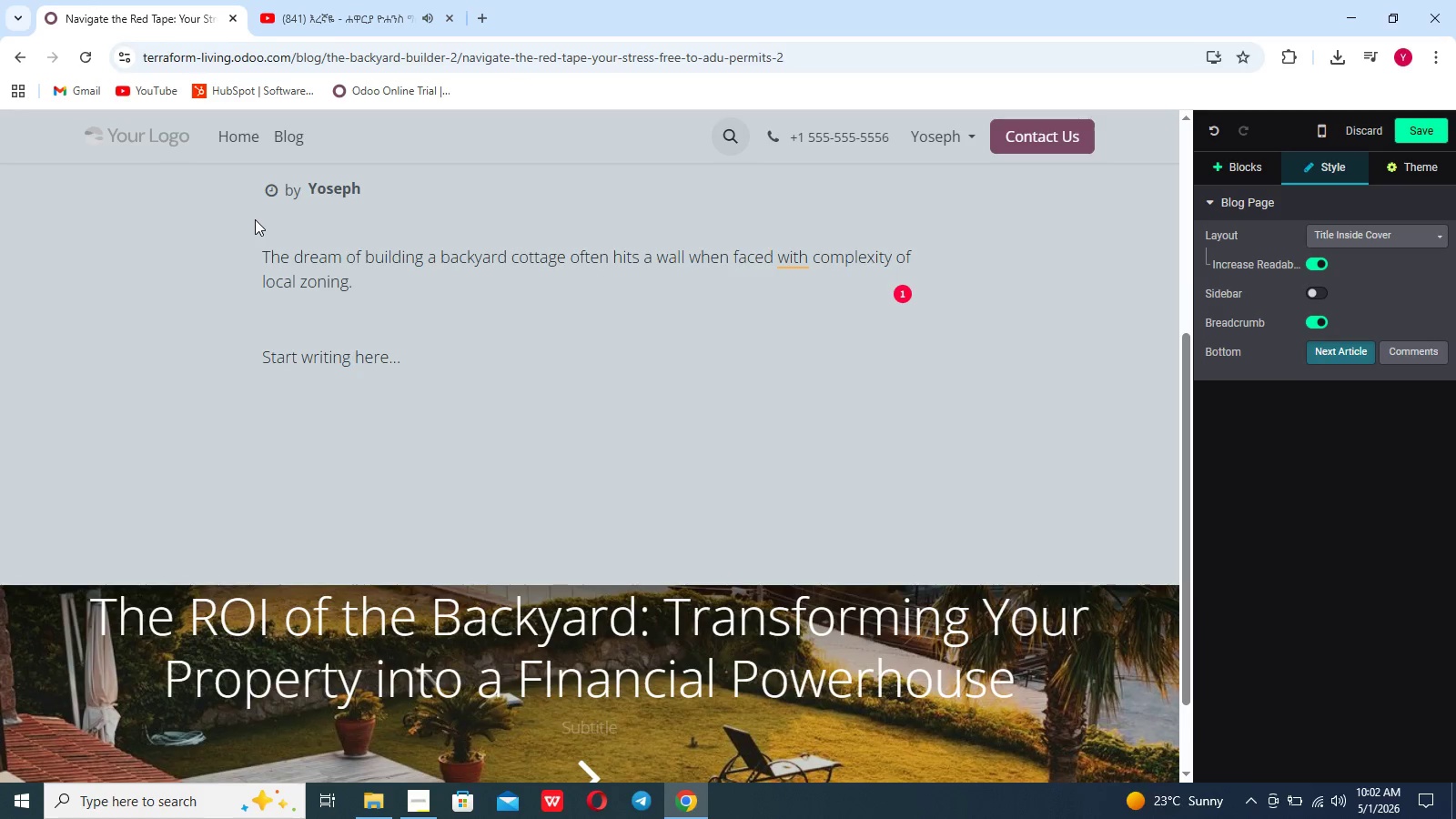 
hold_key(key=ArrowRight, duration=26.81)
 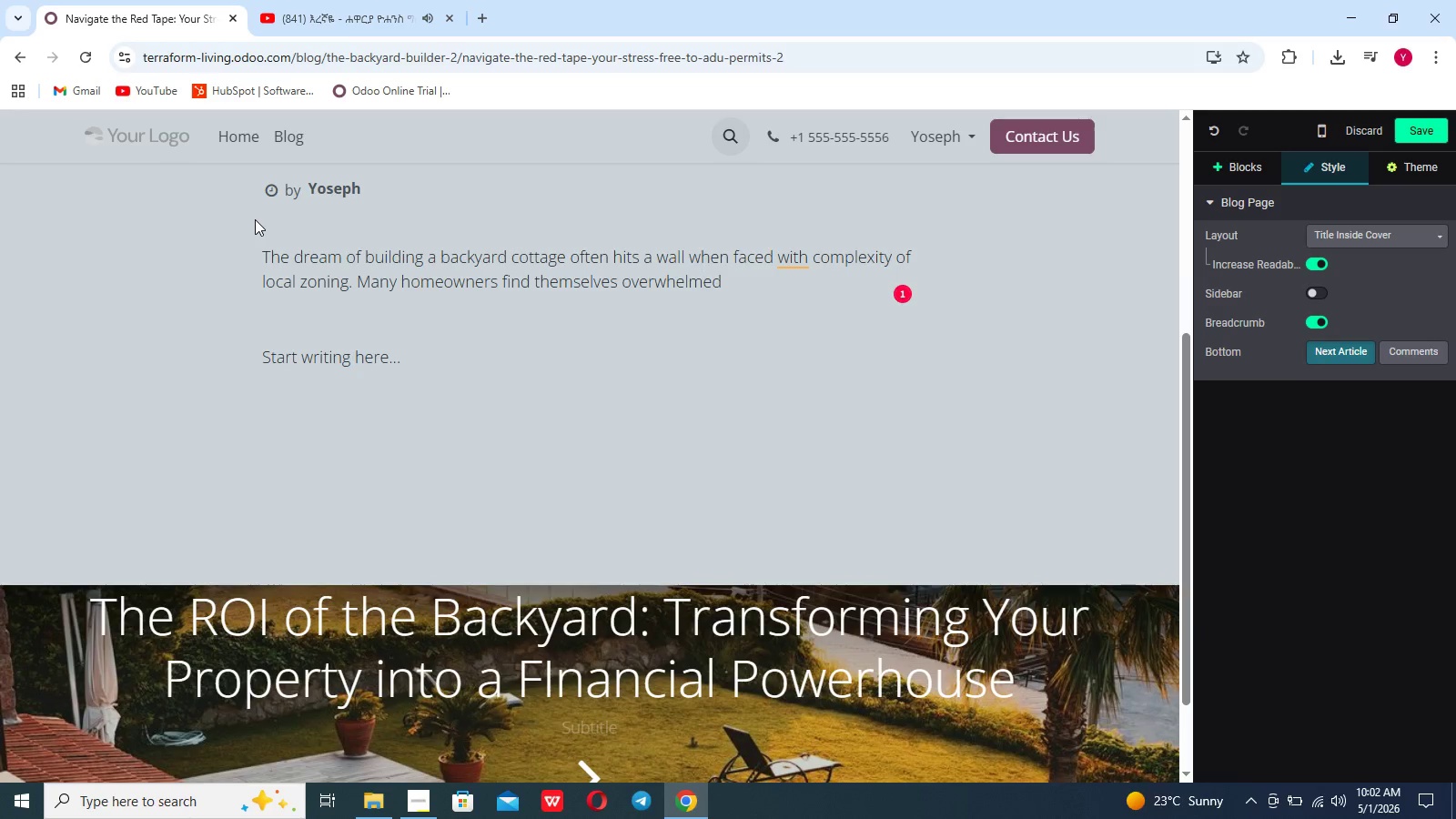 
type( Many homeowners find themselves overwhemed)
 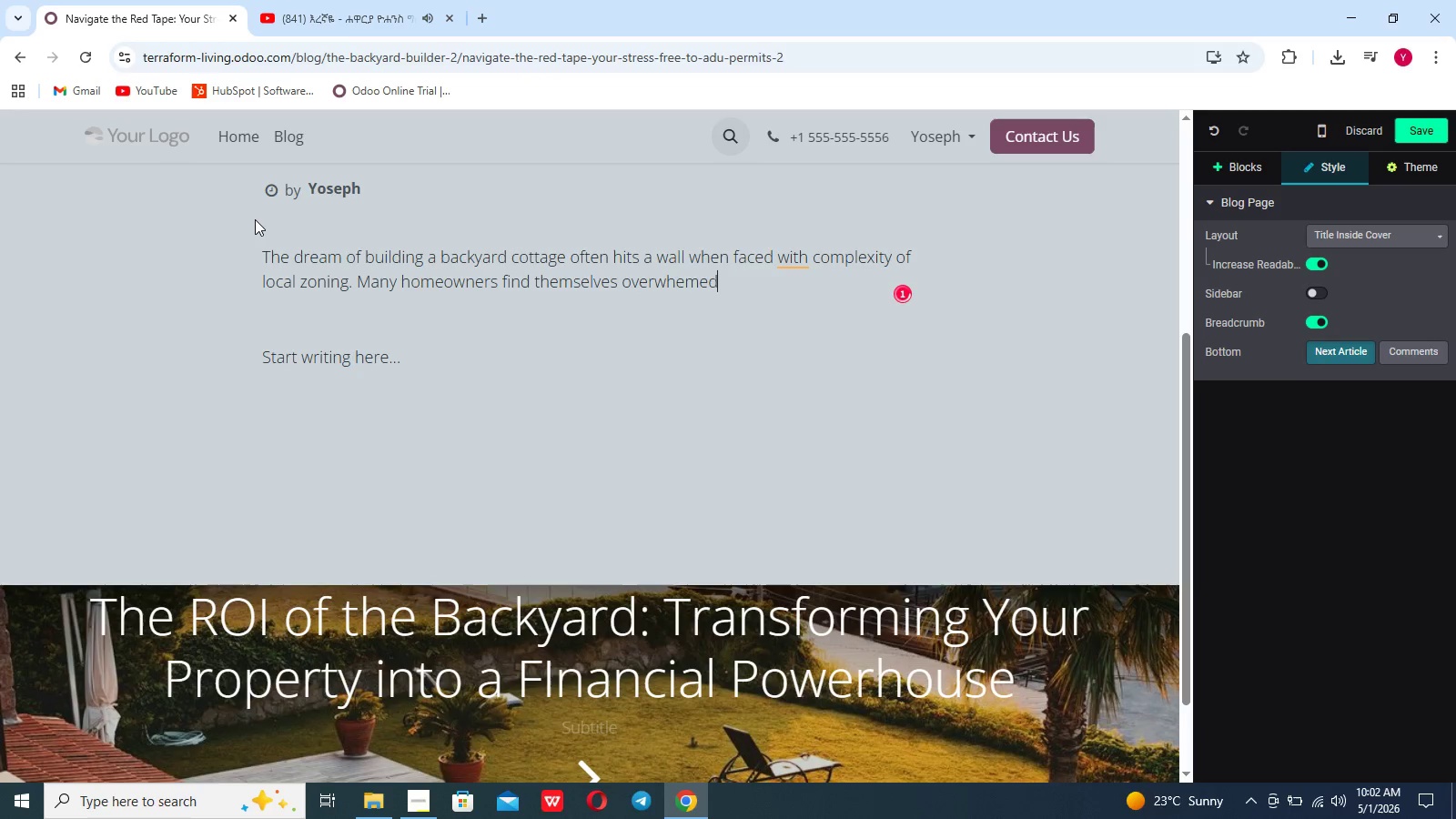 
key(ArrowLeft)
 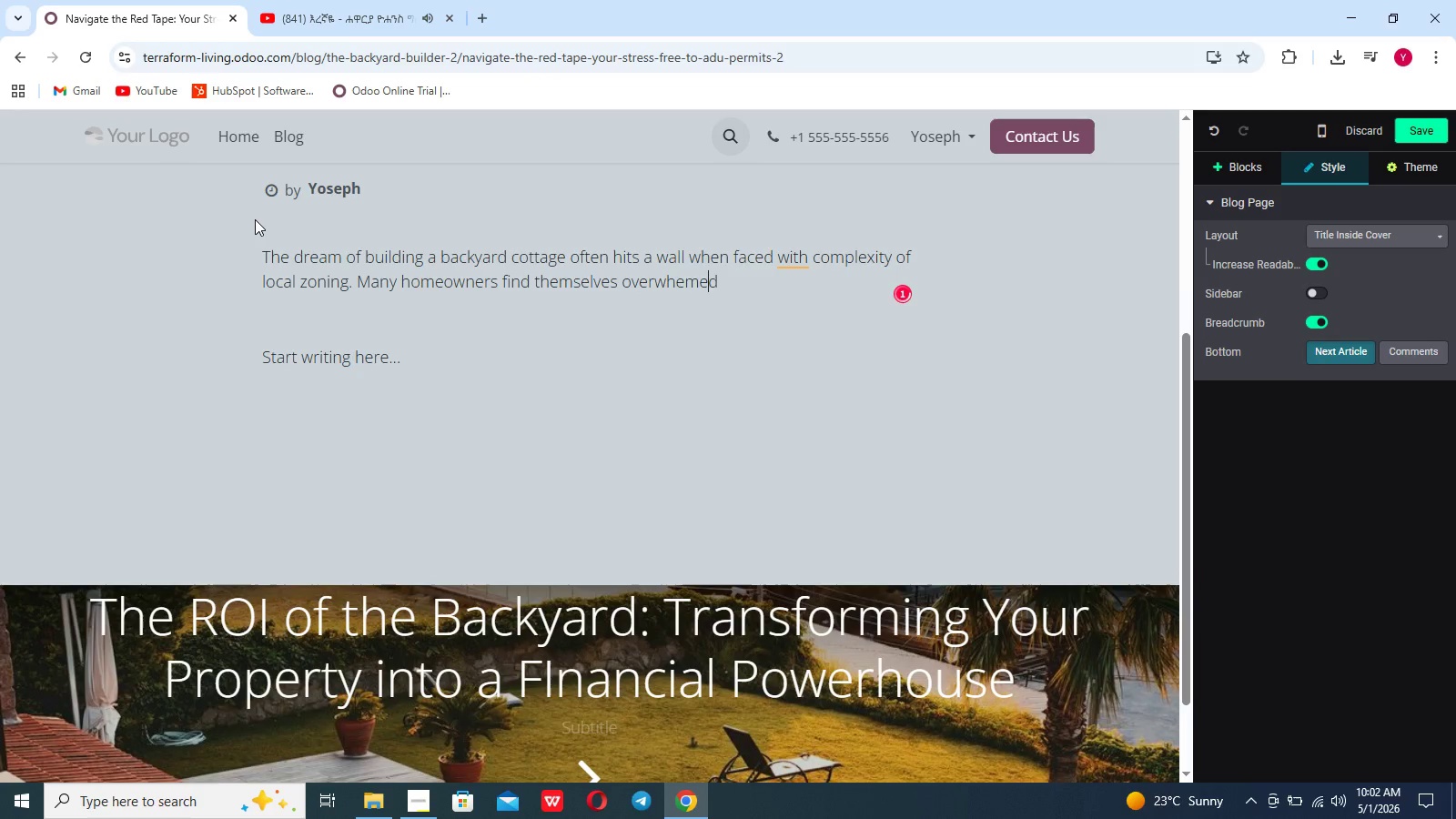 
key(ArrowLeft)
 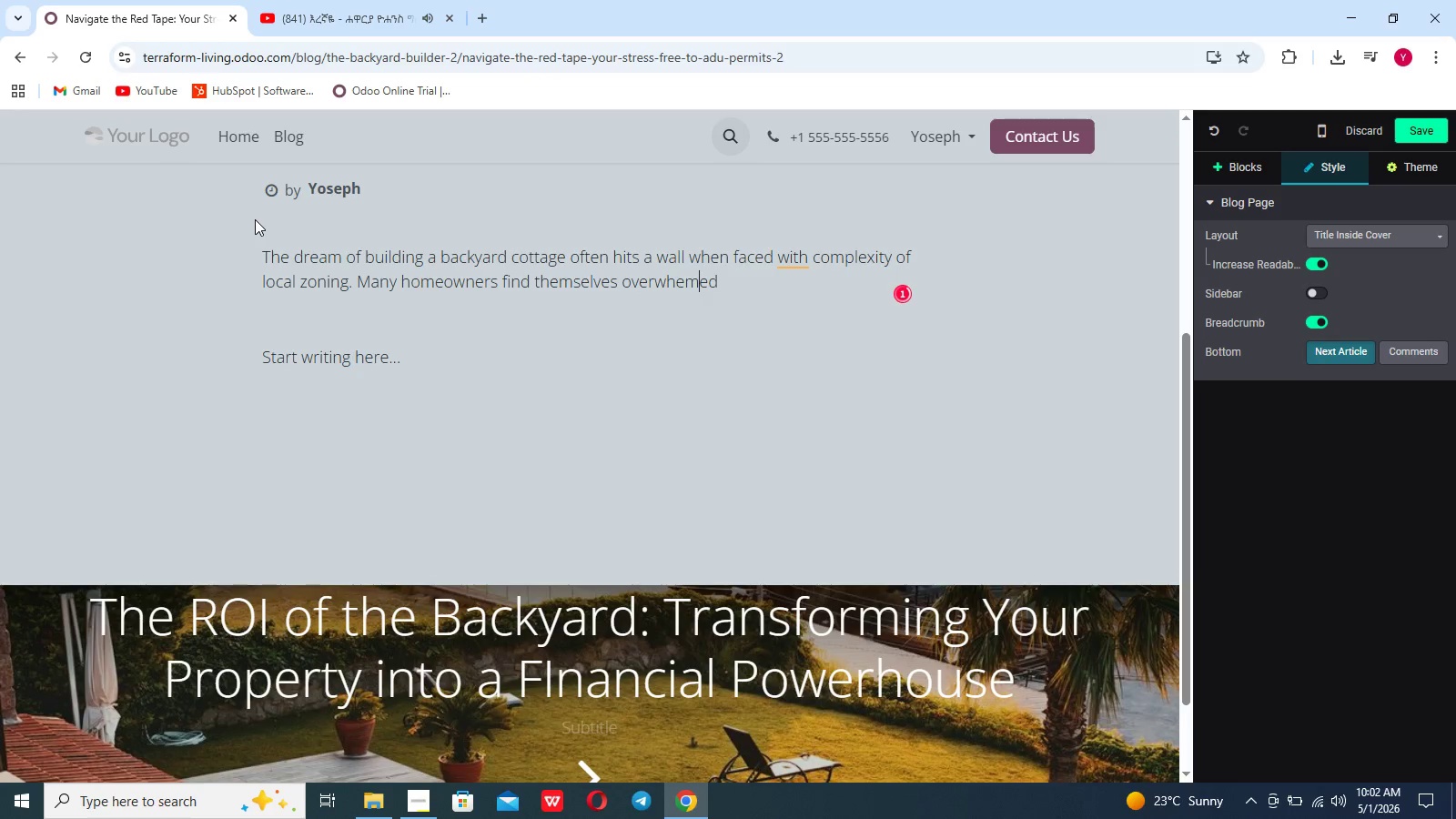 
key(ArrowLeft)
 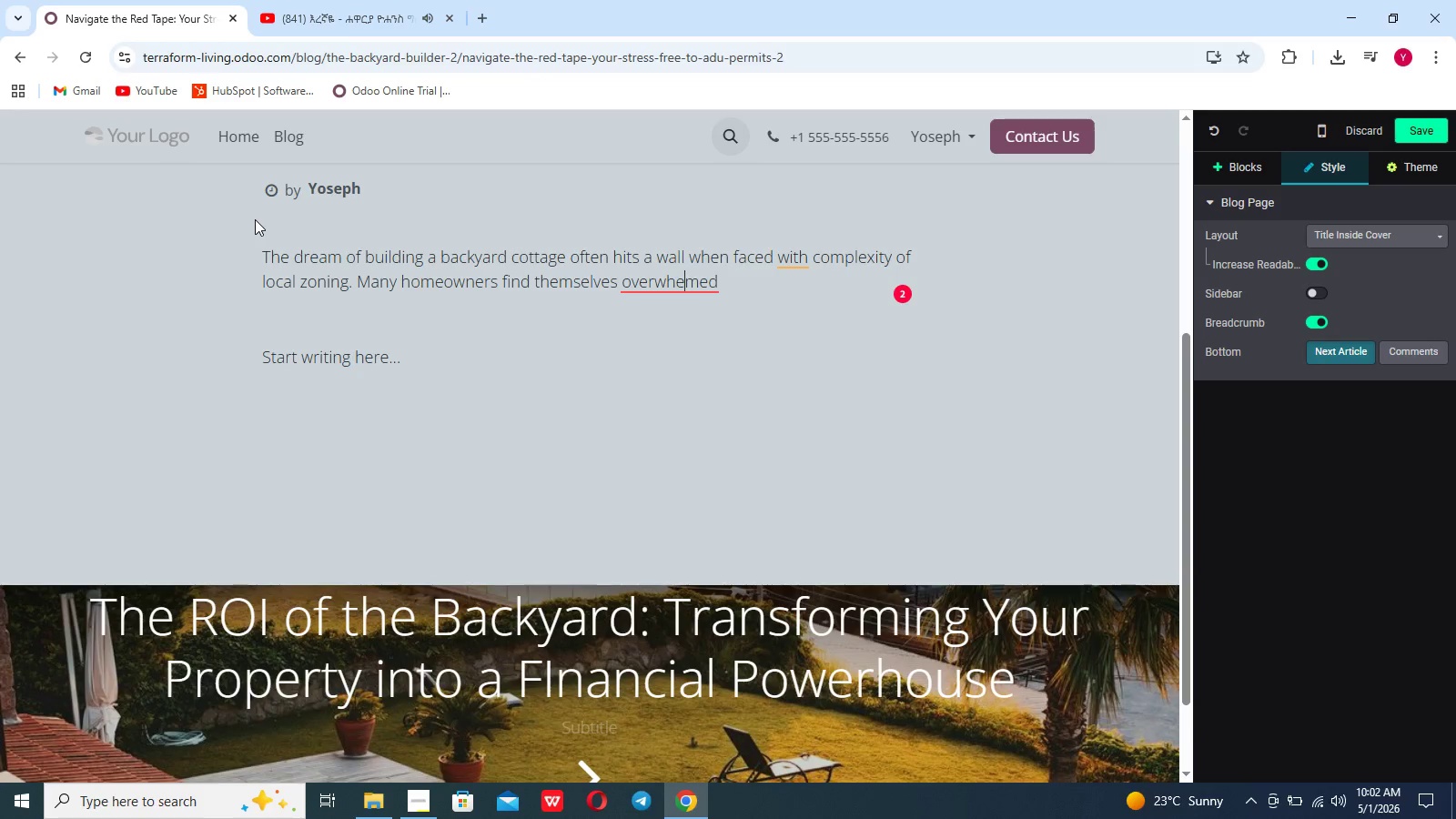 
key(L)
 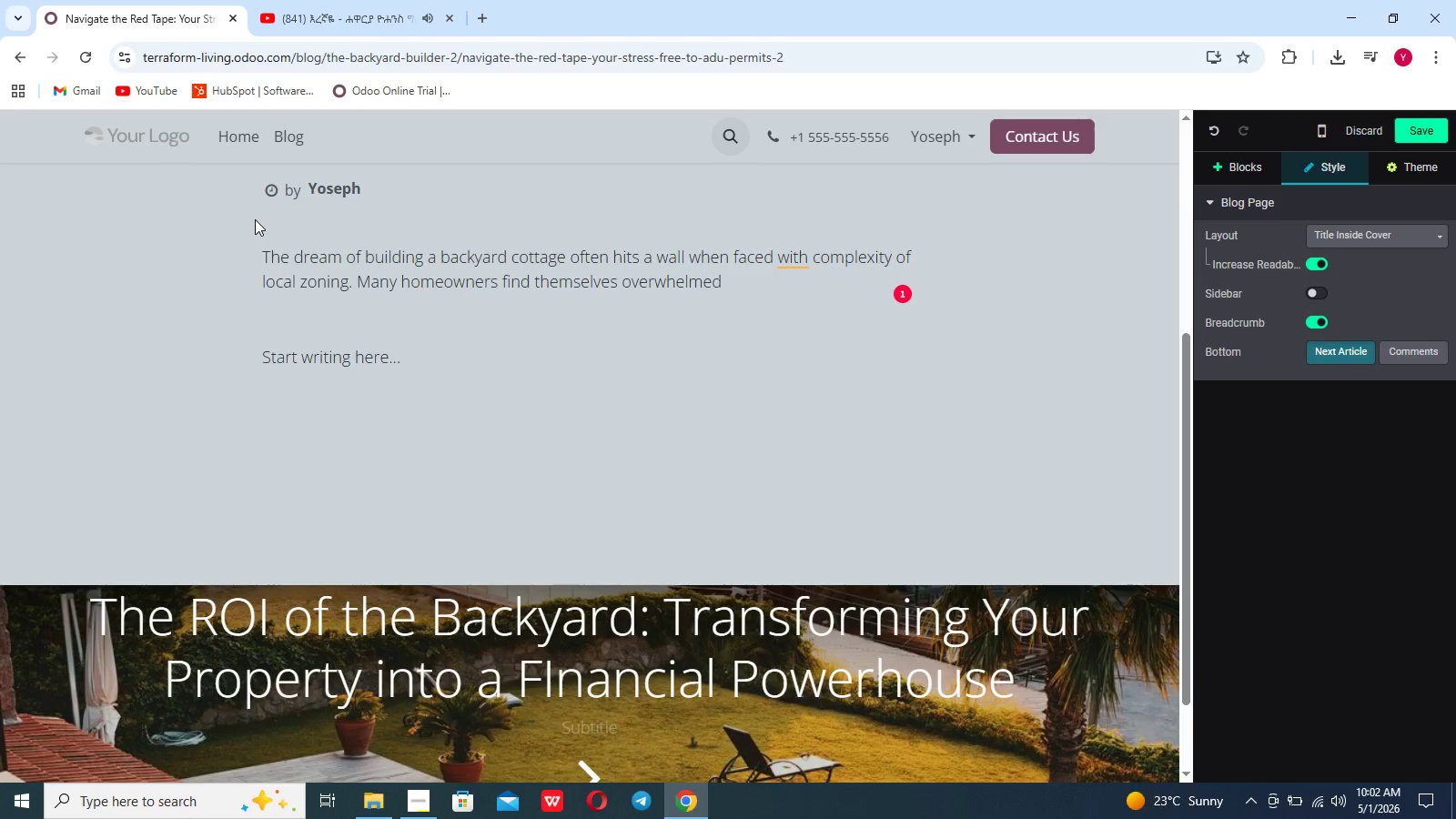 
key(ArrowRight)
 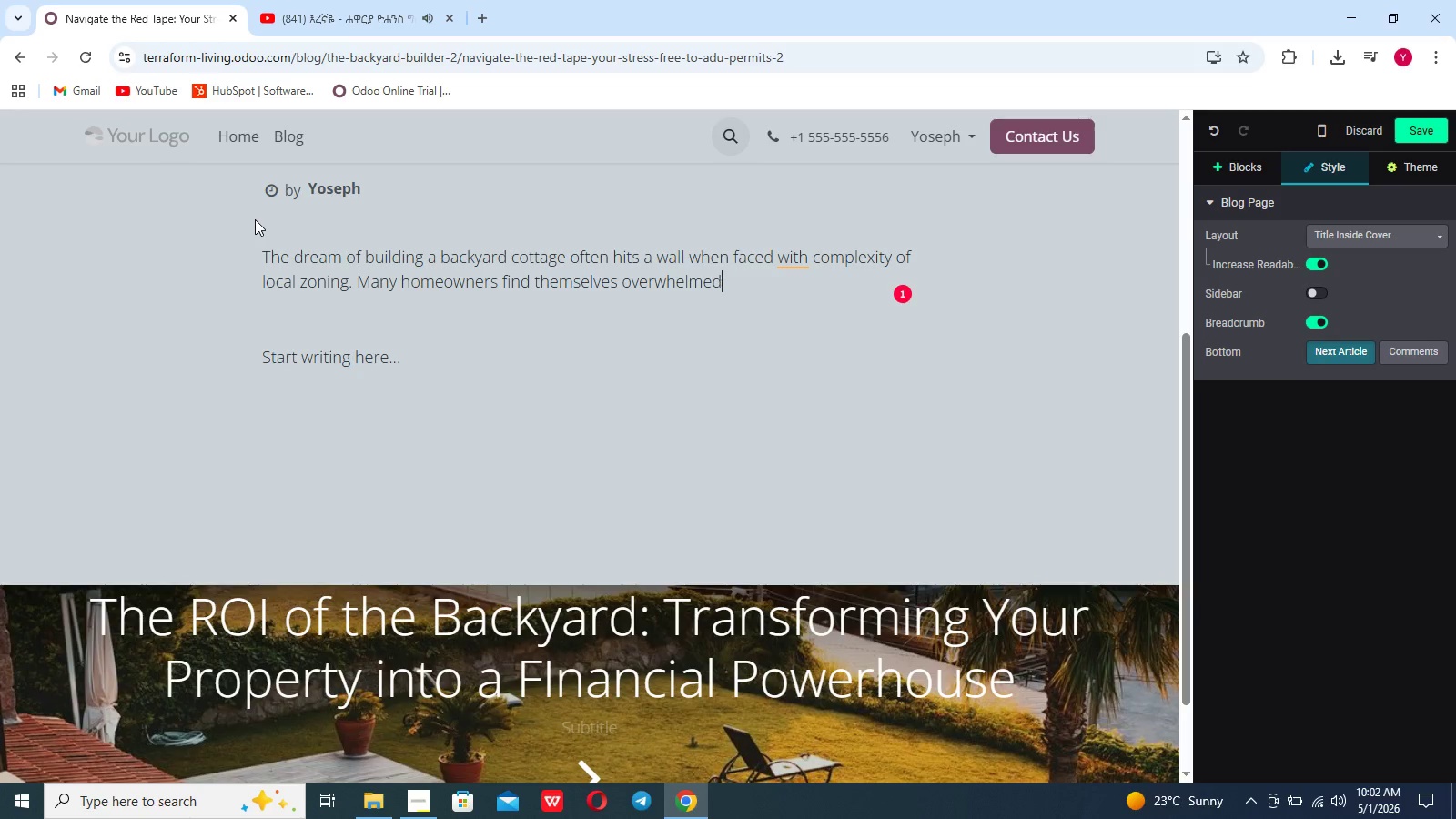 
key(ArrowRight)
 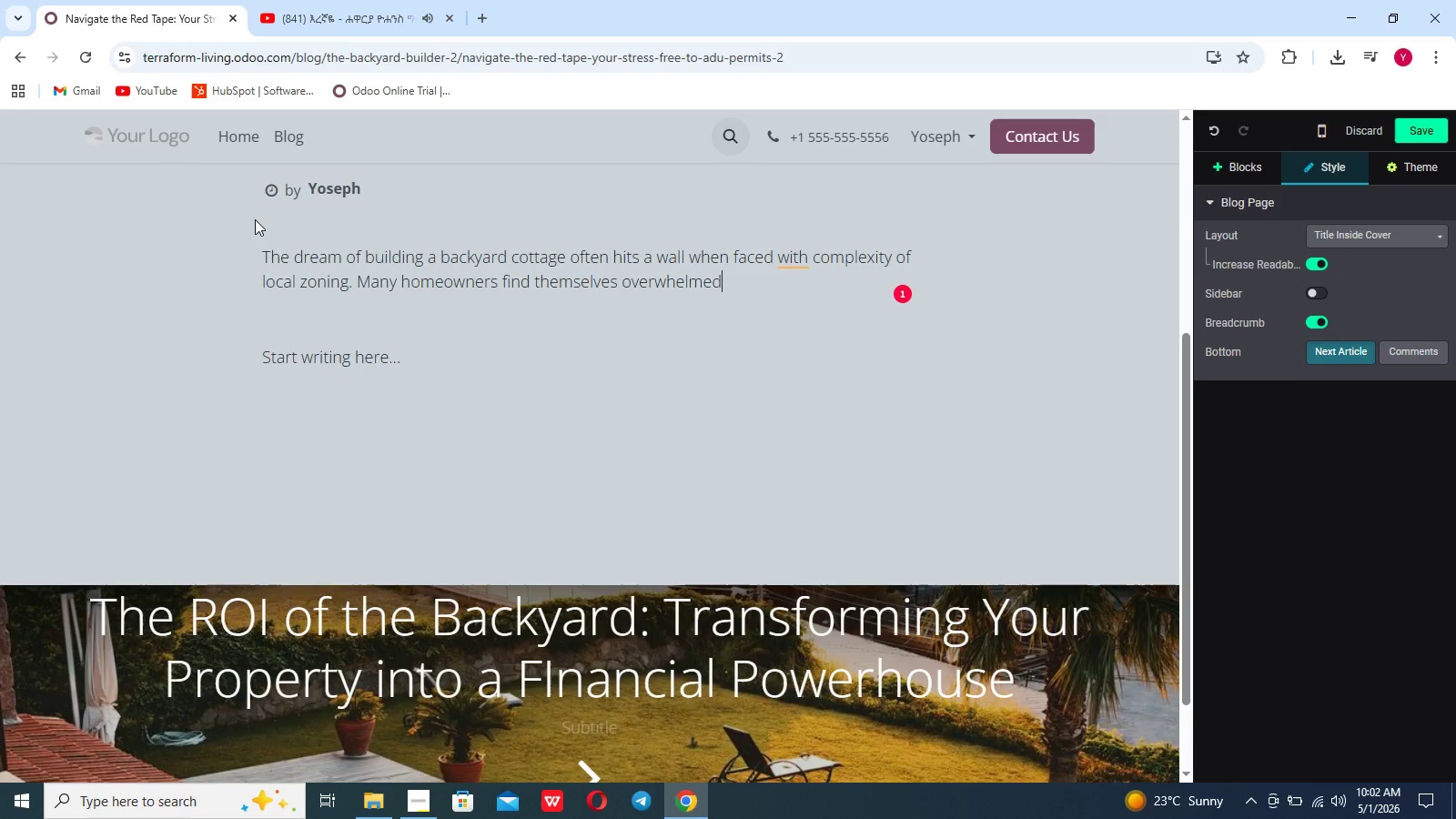 
key(ArrowRight)
 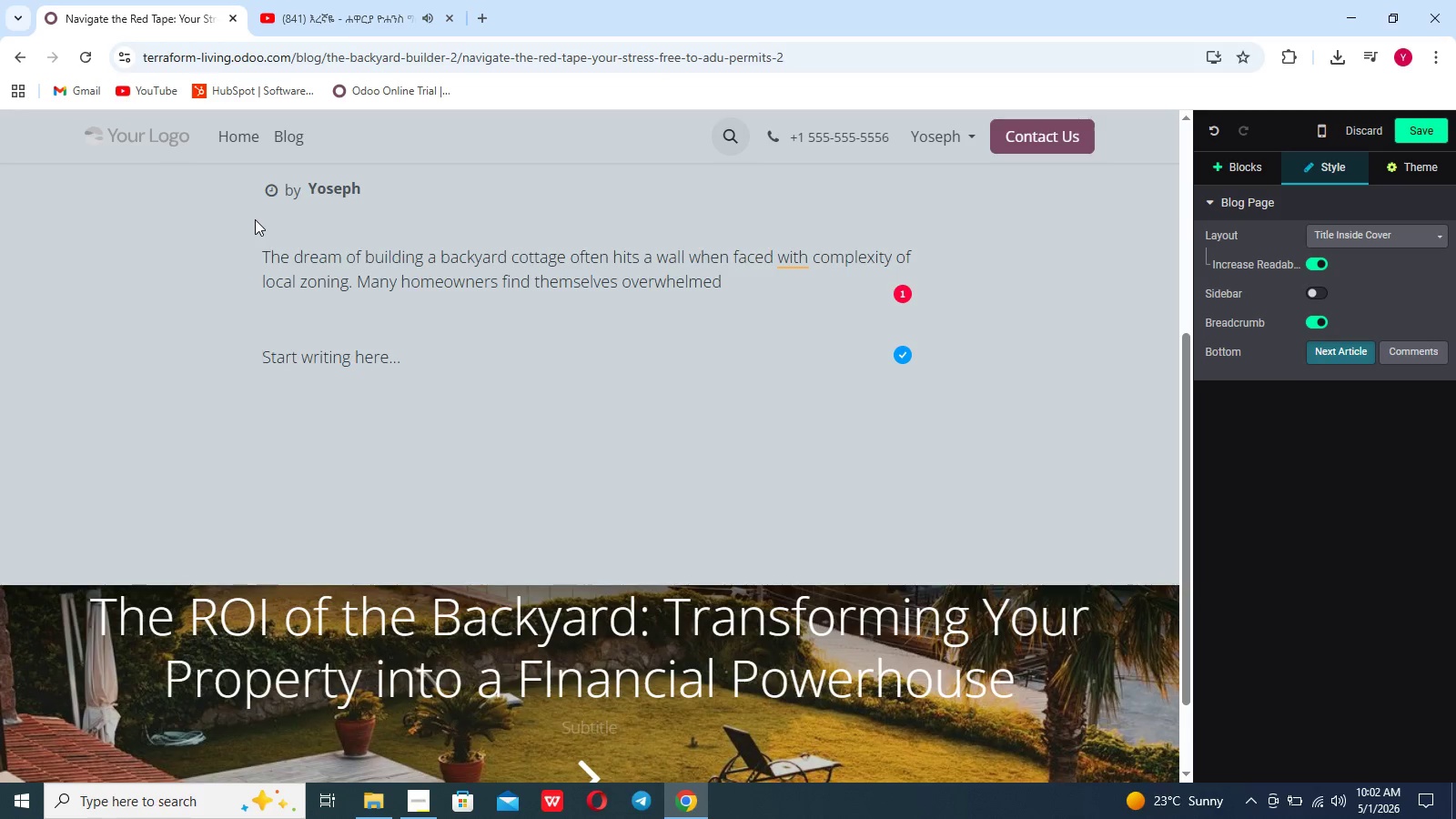 
key(ArrowLeft)
 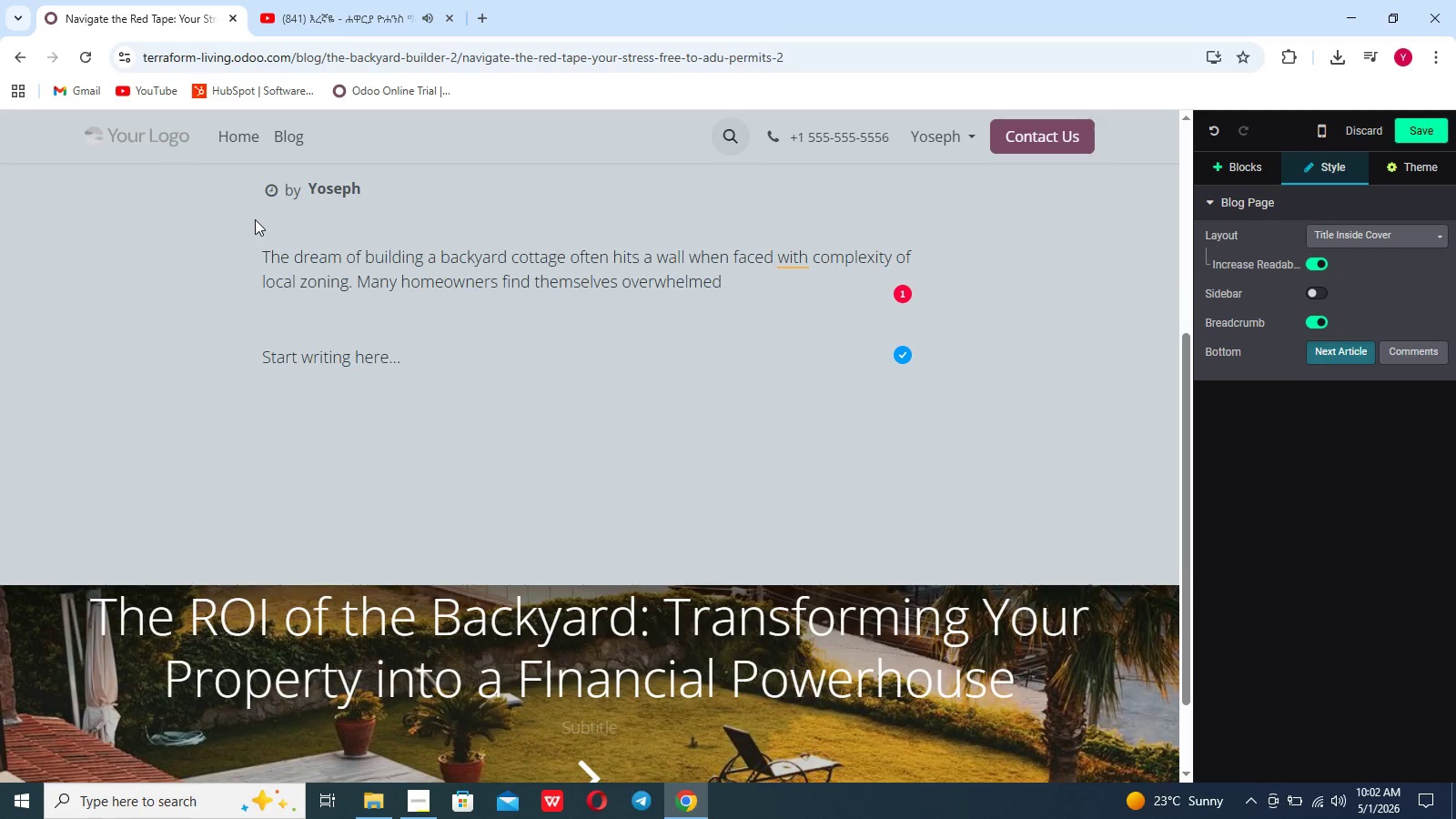 
type( by the technicl jago)
key(Backspace)
key(Backspace)
type(rgon of zoning laws and the fears)
key(Backspace)
type( of lengthy approba)
key(Backspace)
key(Backspace)
type(val times. How )
key(Backspace)
type(e)
 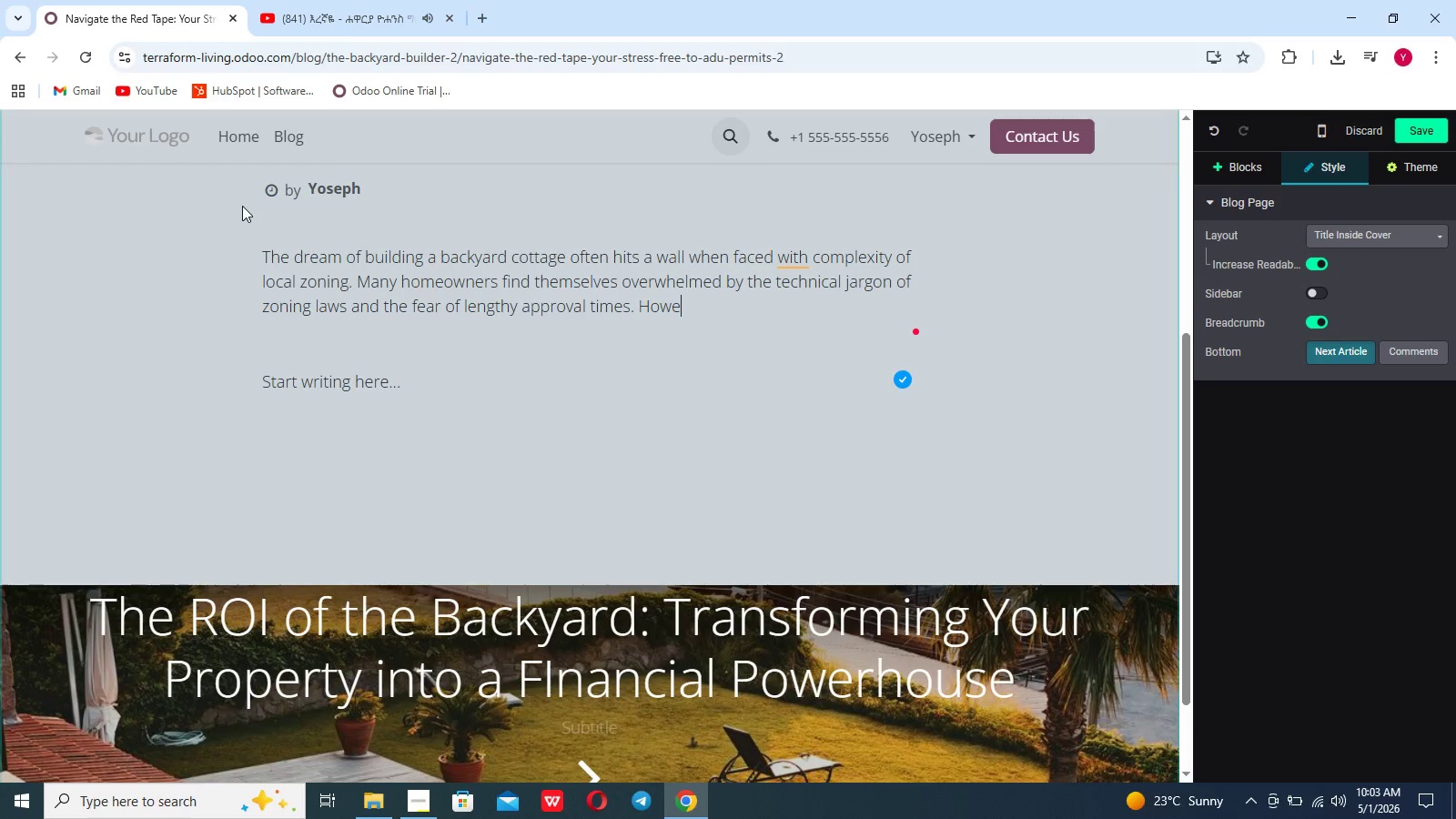 
type(ver understandng the regulatory)
 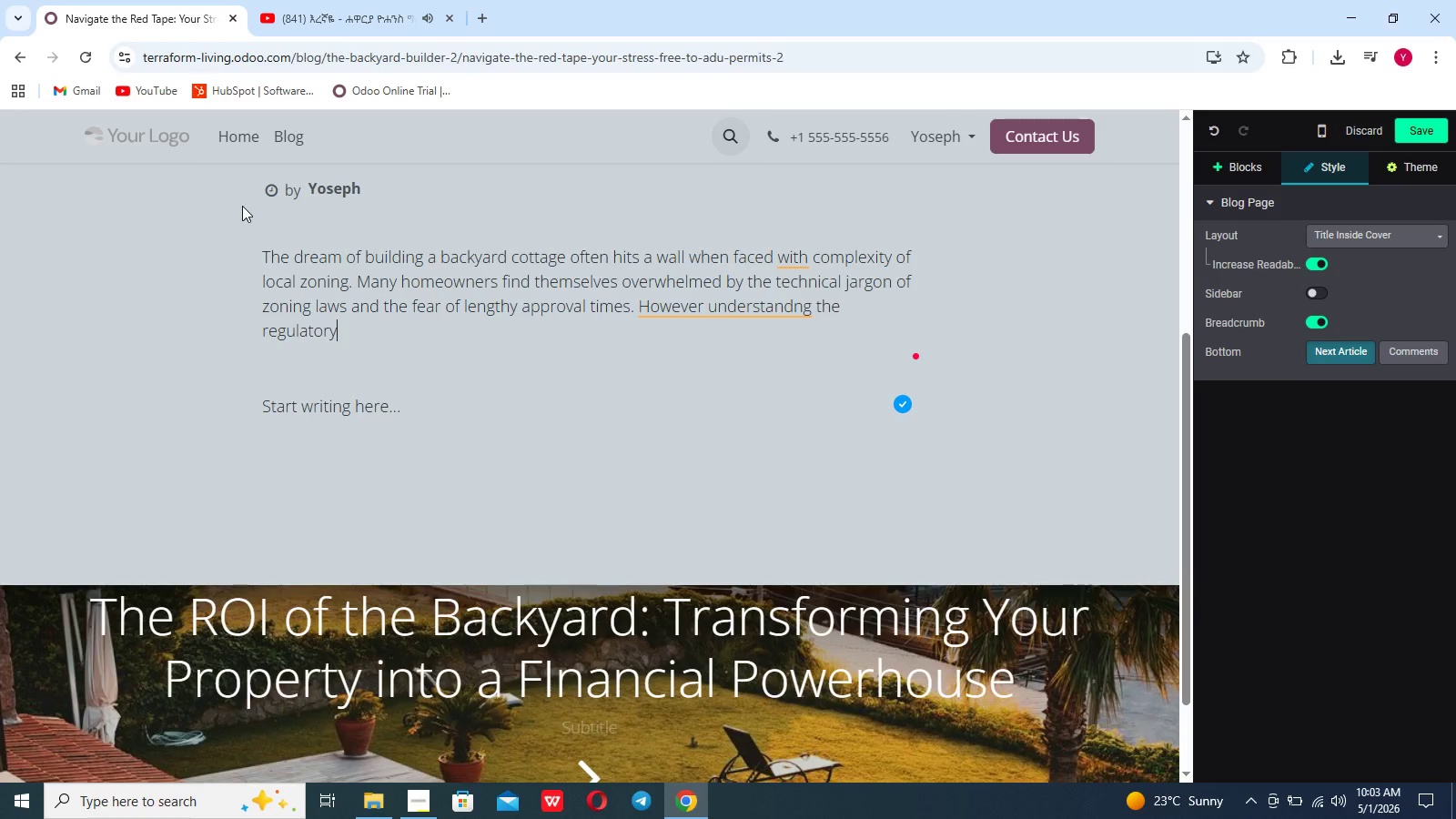 
type( landscape)
 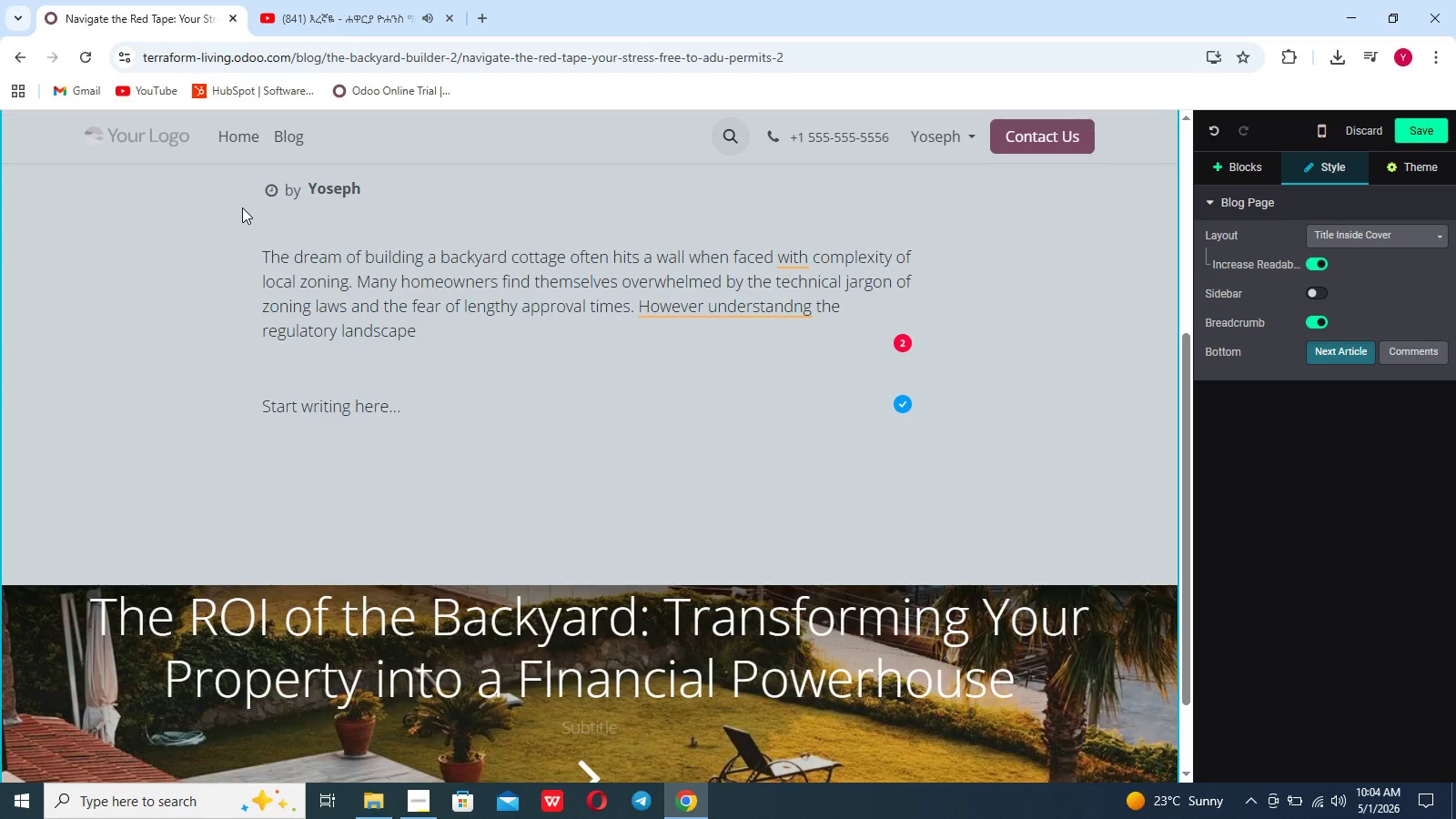 
wait(11.12)
 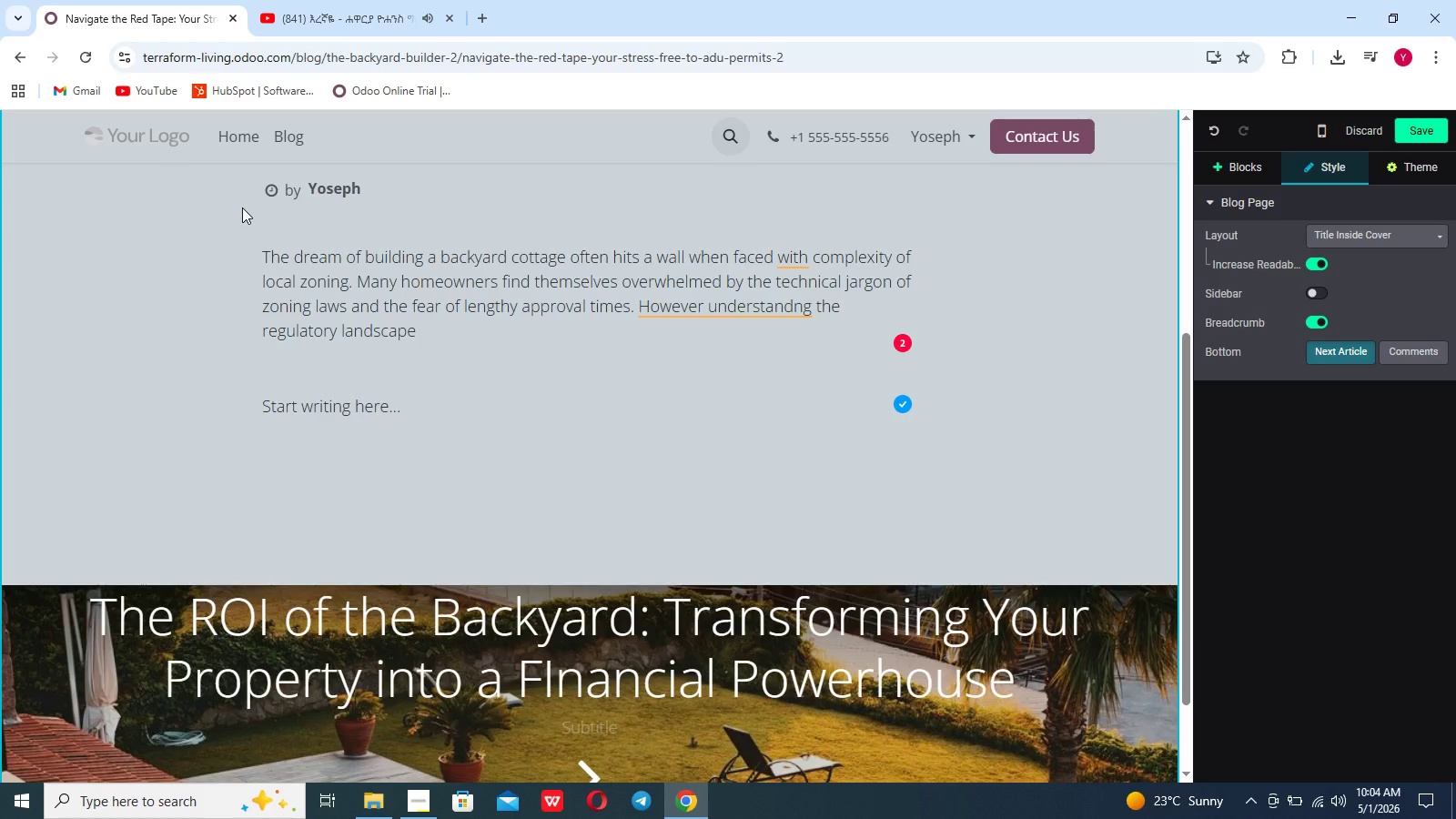 
type( is the first step toward a successful build in california, recent legislatiom)
key(Backspace)
type(n like sB8 )
 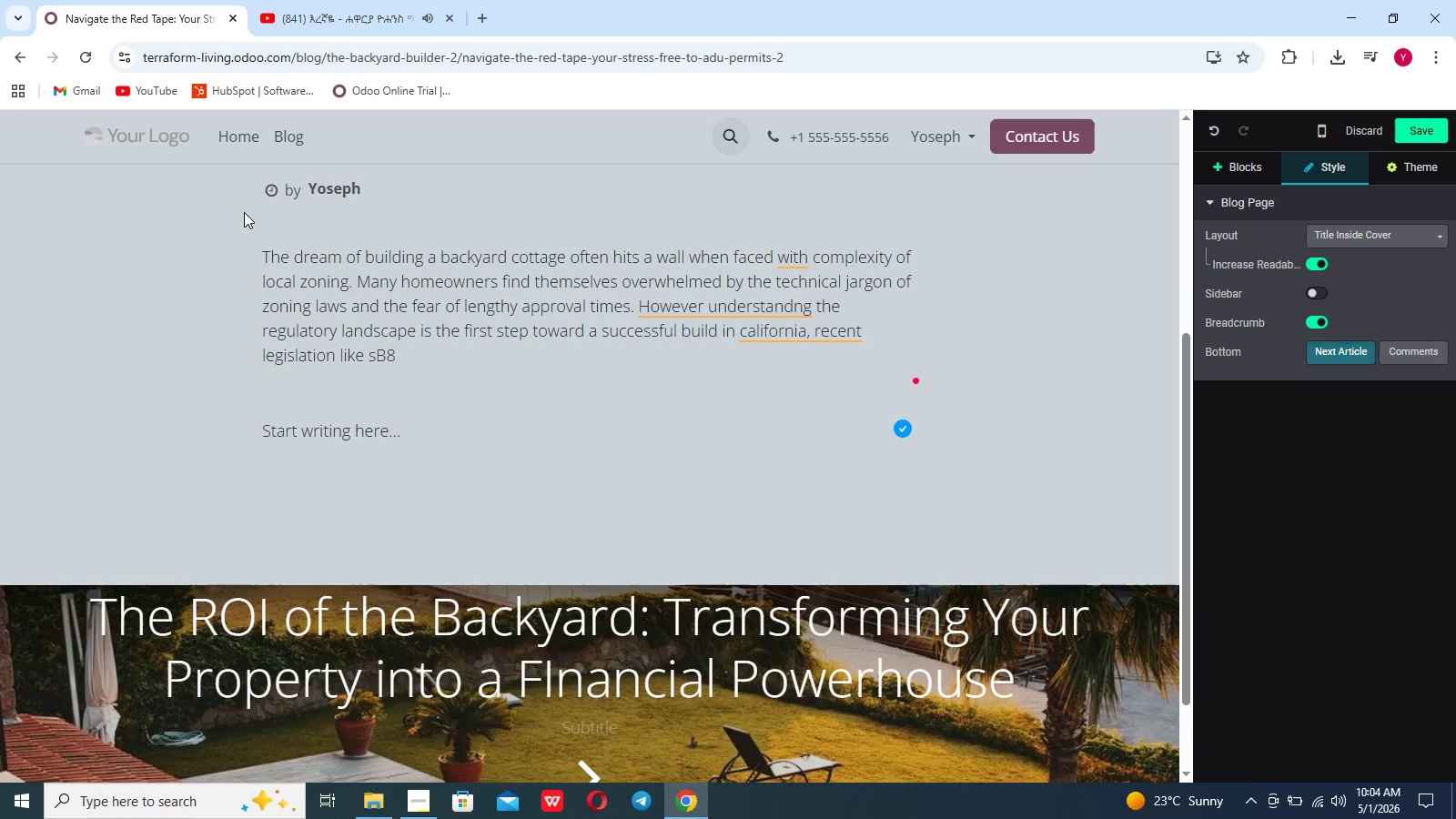 
key(ArrowLeft)
 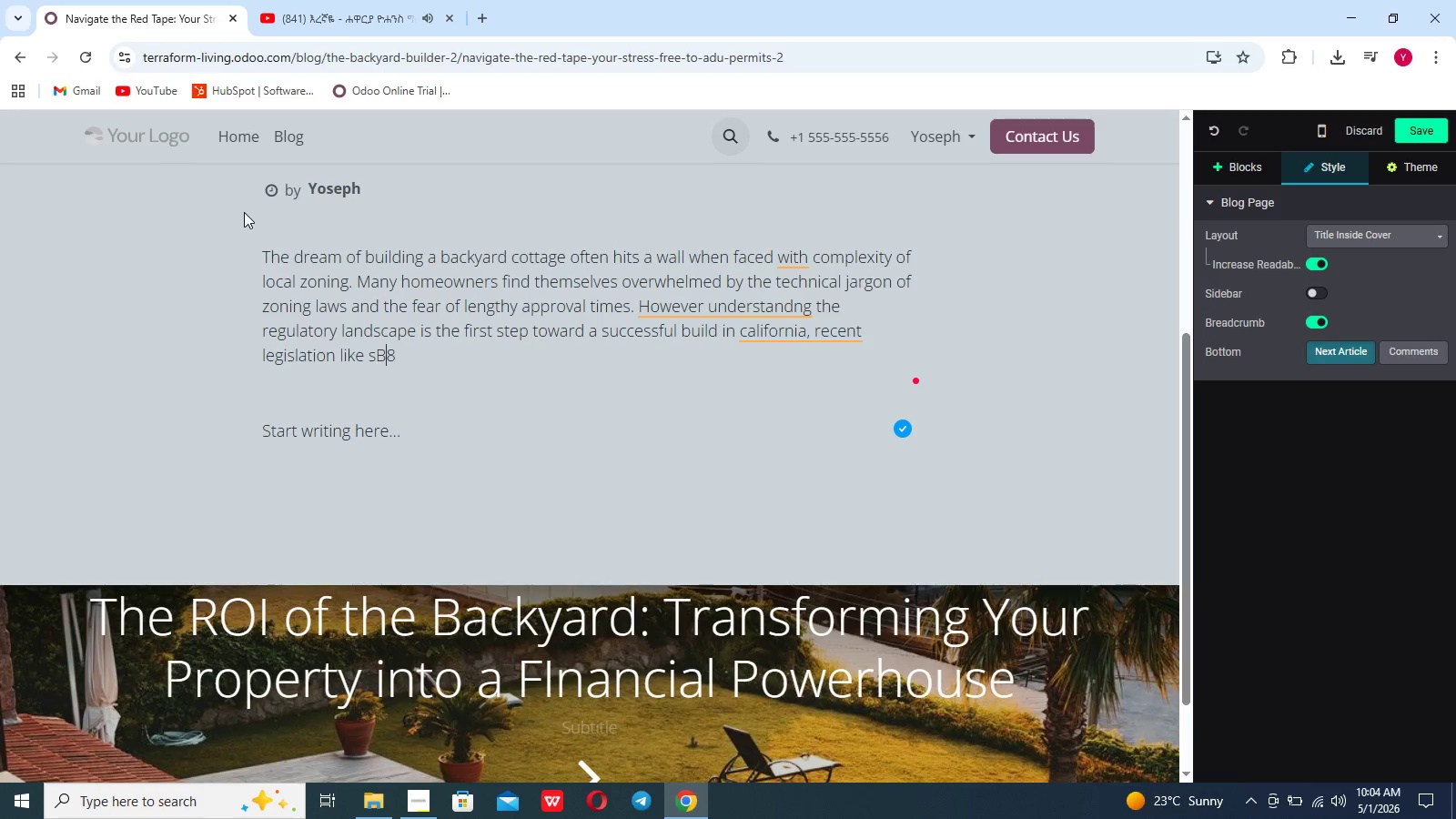 
key(ArrowLeft)
 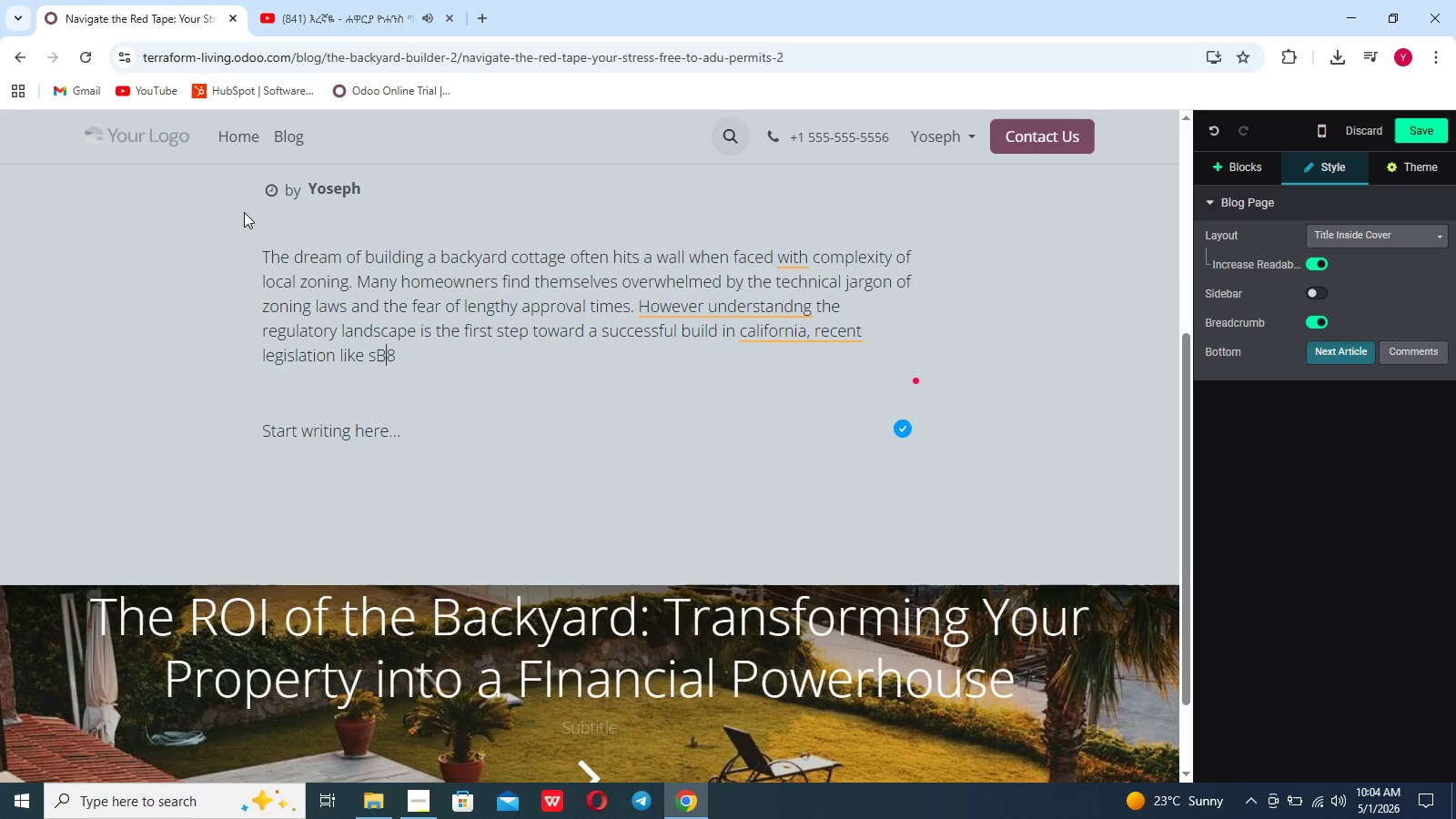 
key(ArrowLeft)
 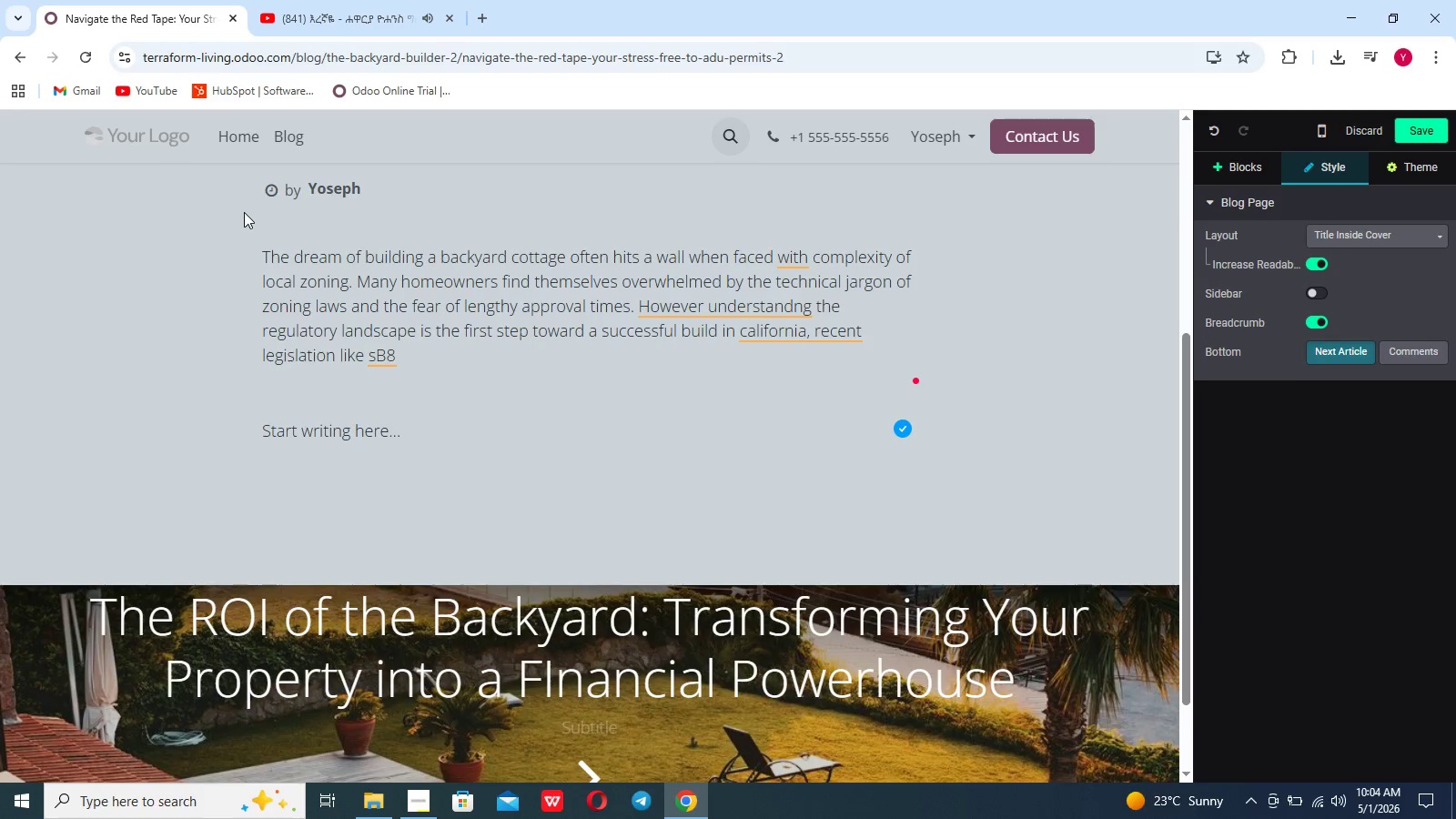 
key(Backspace)
 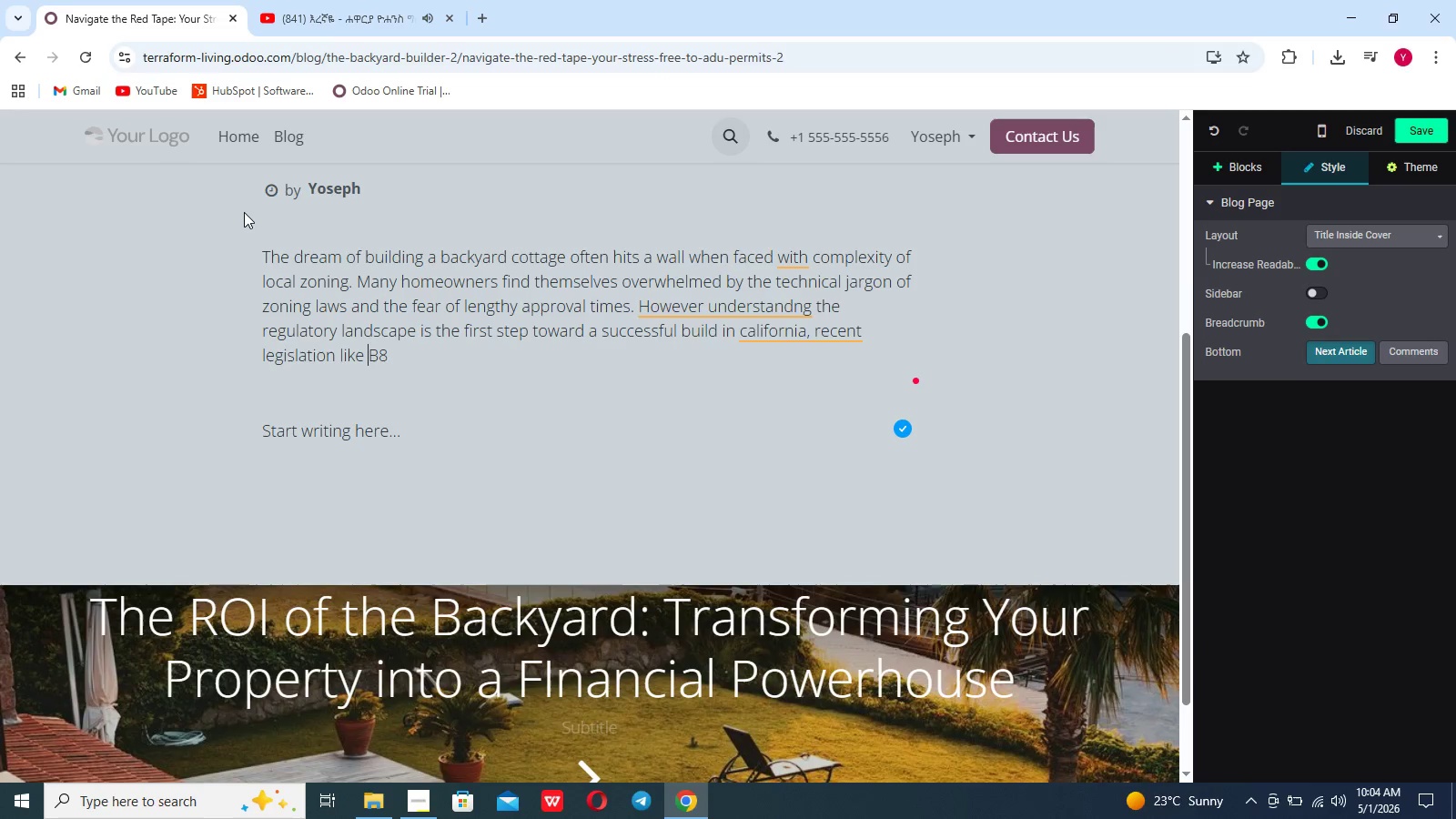 
key(Shift+S)
 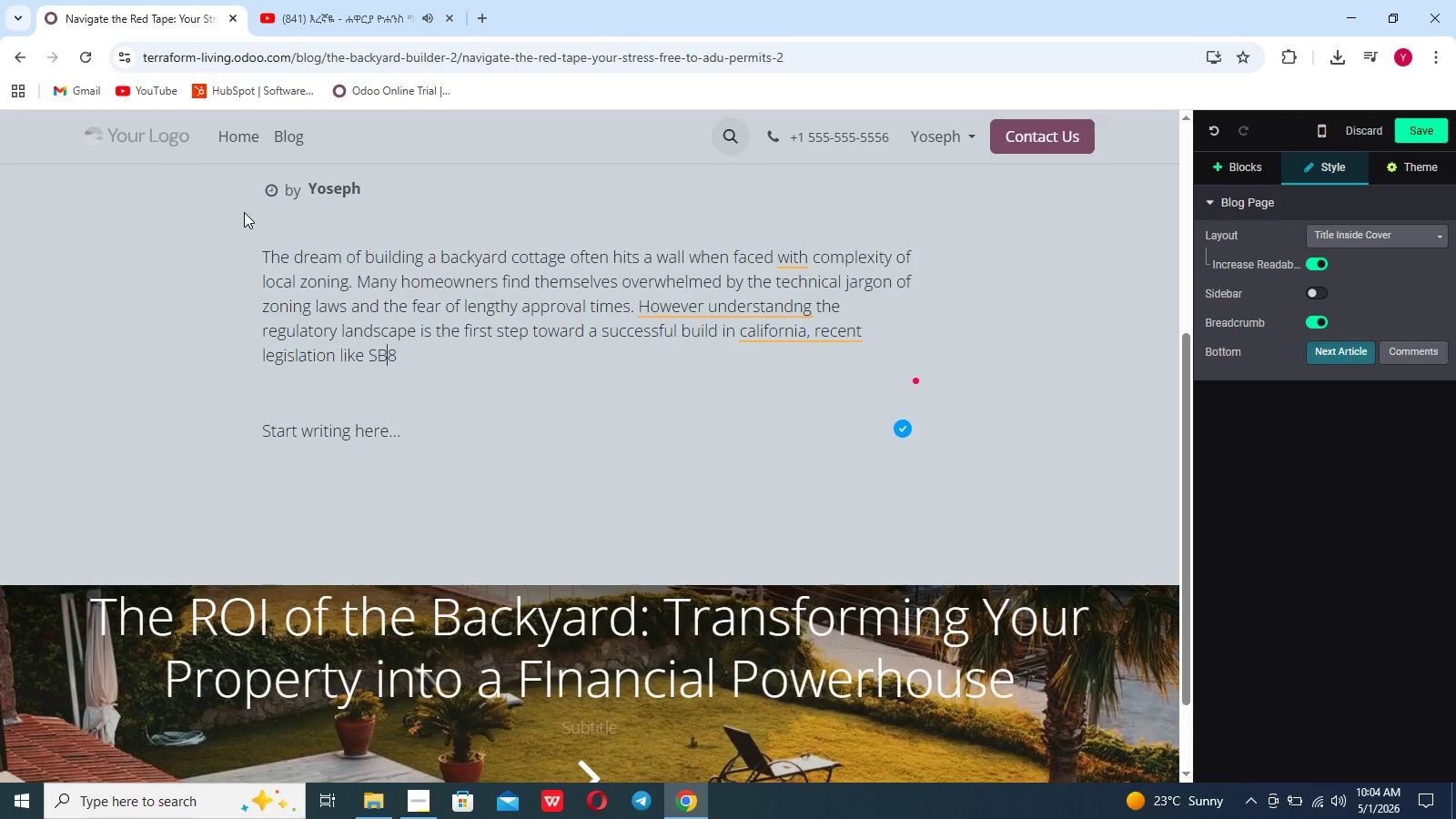 
key(ArrowRight)
 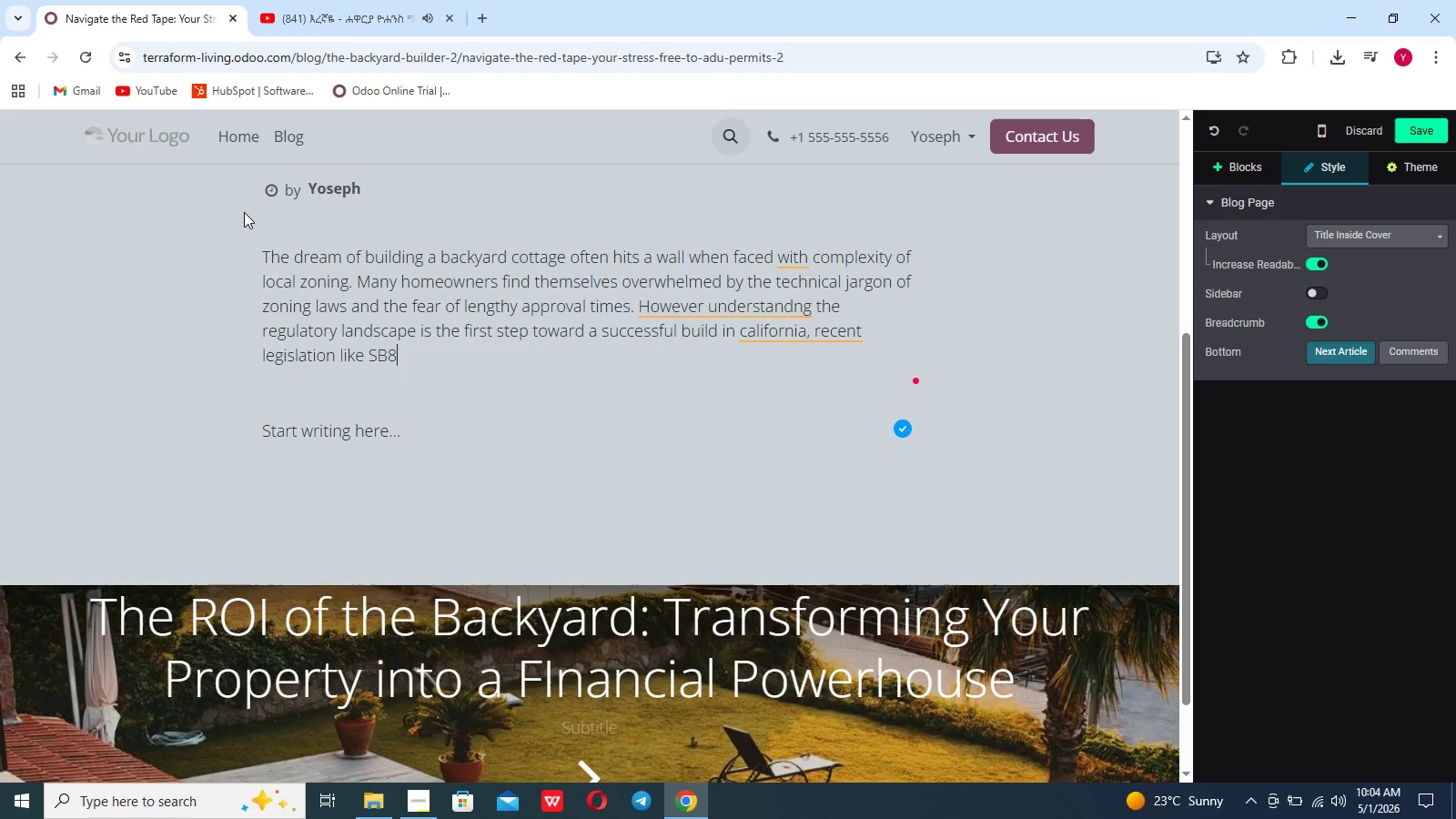 
key(ArrowRight)
 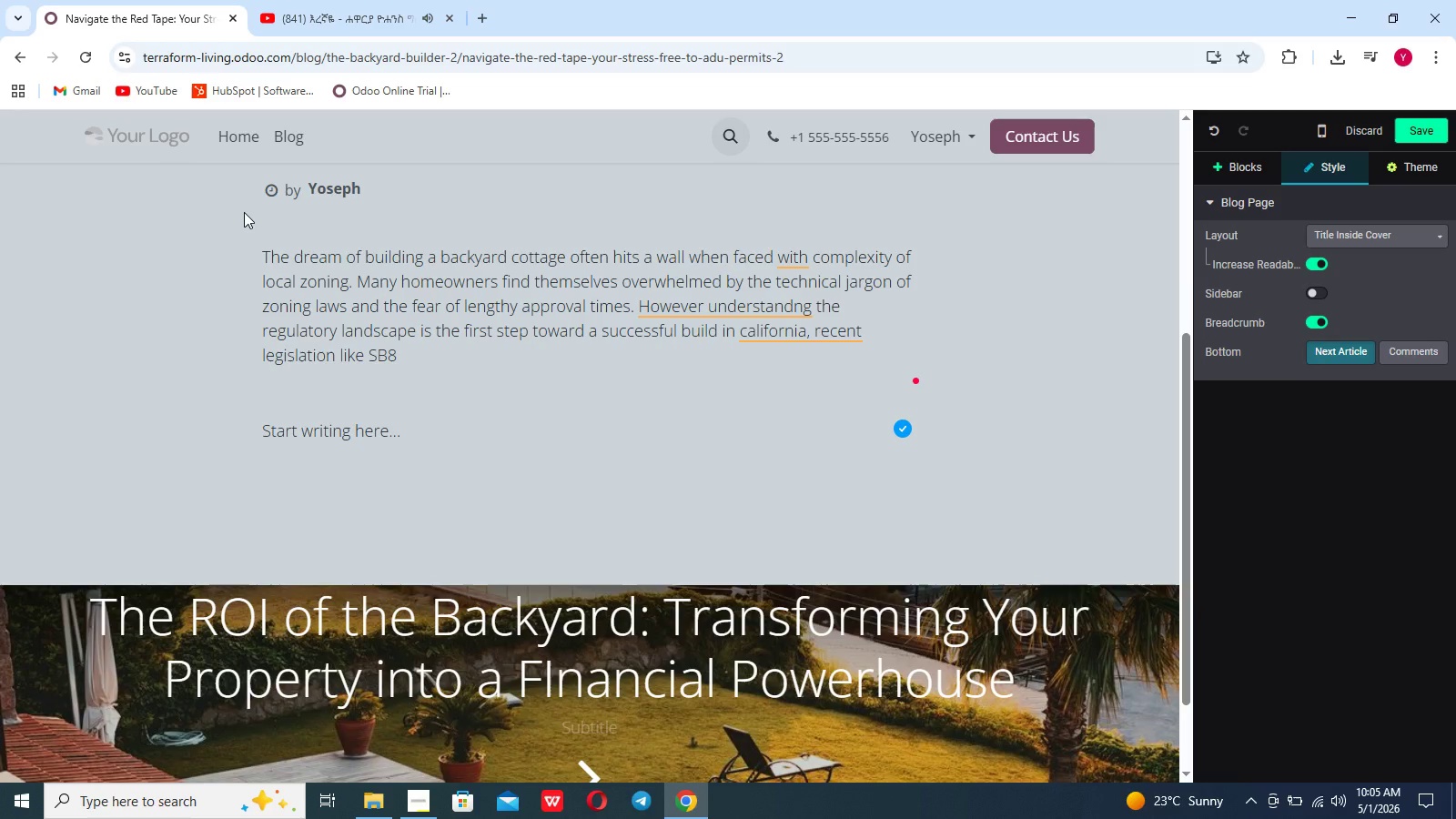 
key(Backspace)
type(9 has opened new dooe)
key(Backspace)
type(rs for property)
 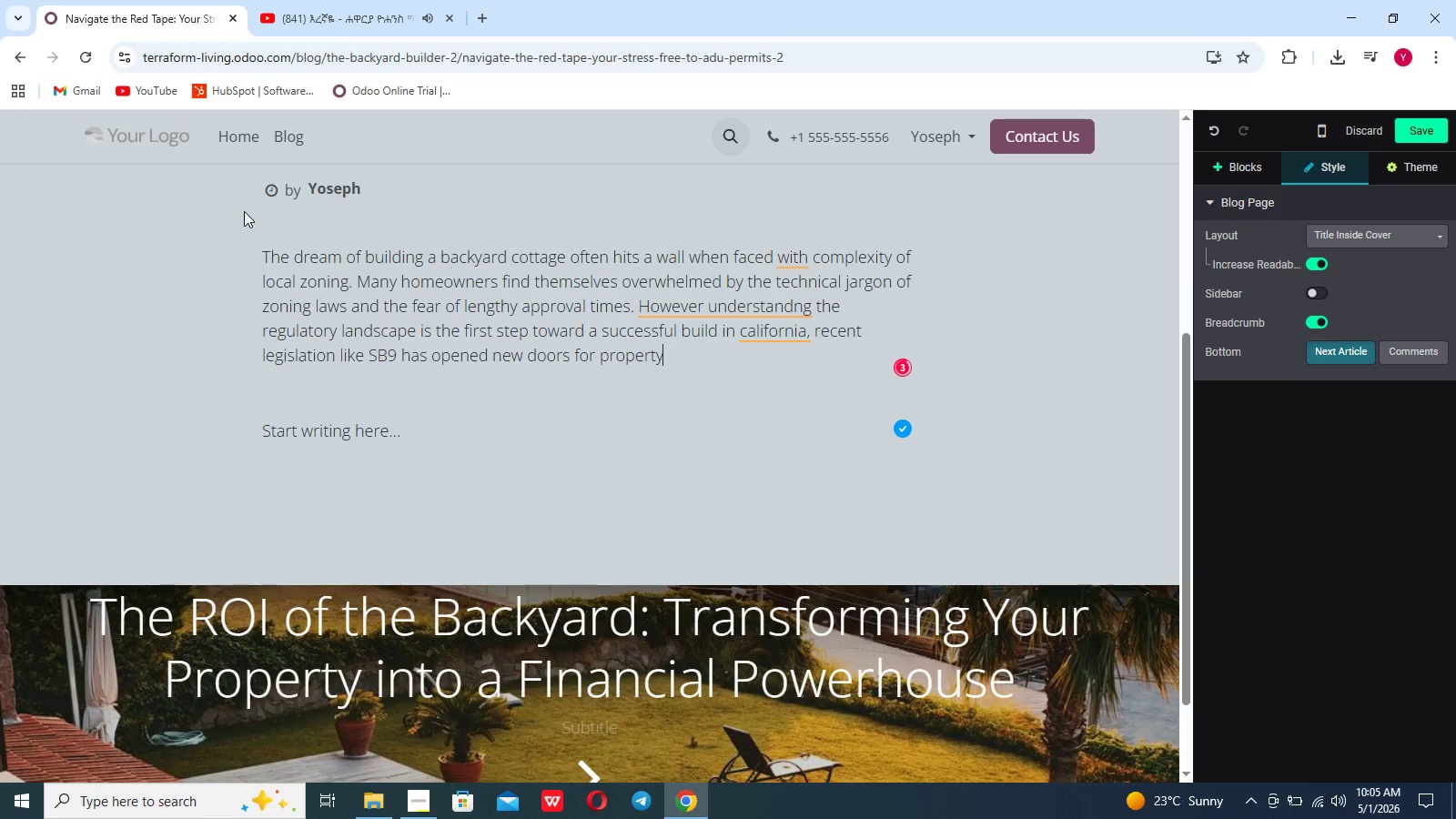 
type( owners, allowing for lot splits and increasing)
key(Backspace)
key(Backspace)
key(Backspace)
type(ed density that was previously impossible. )
 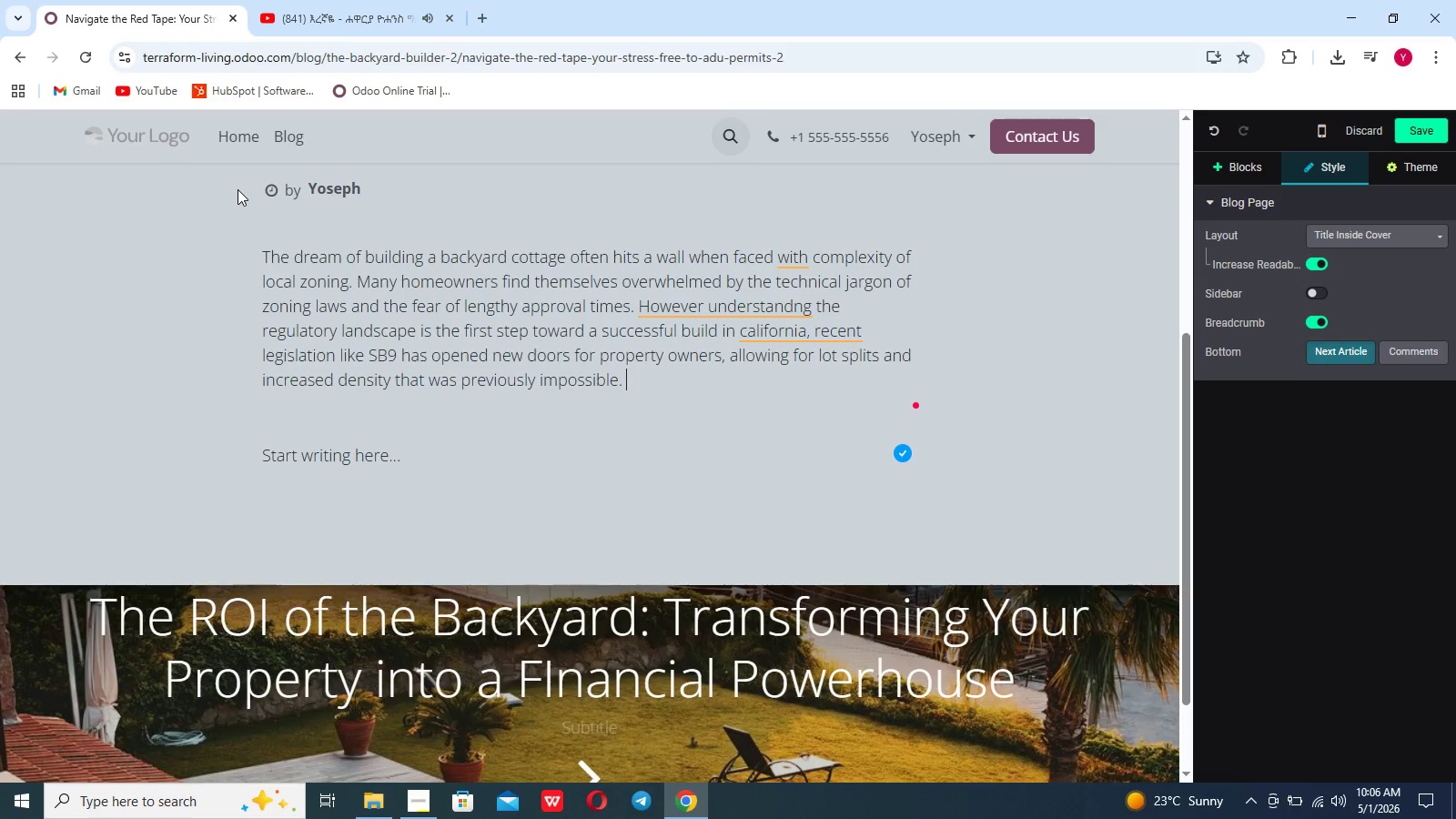 
type(This guide simplifies the "red )
 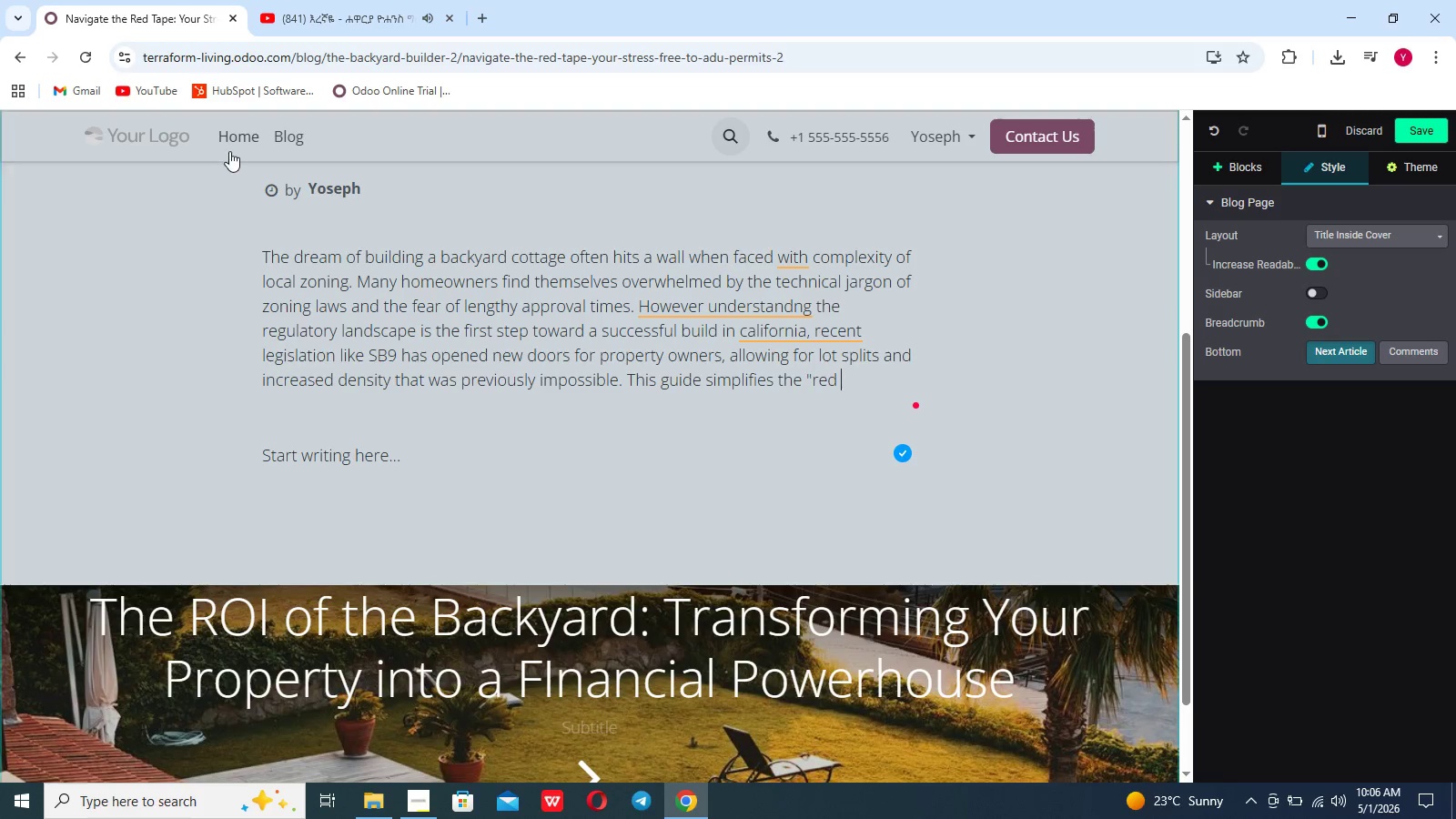 
 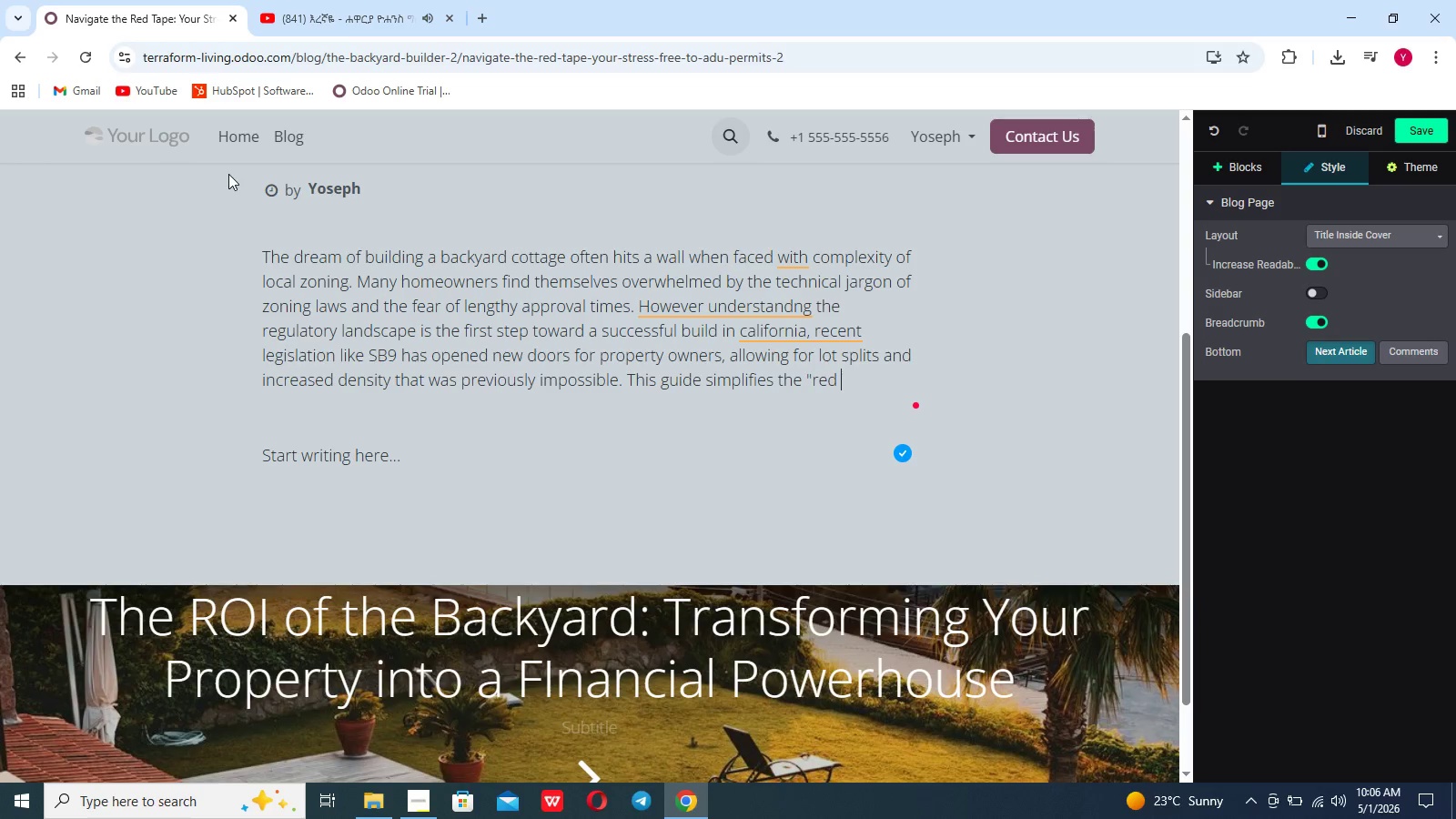 
type(tape" s you can mo)
 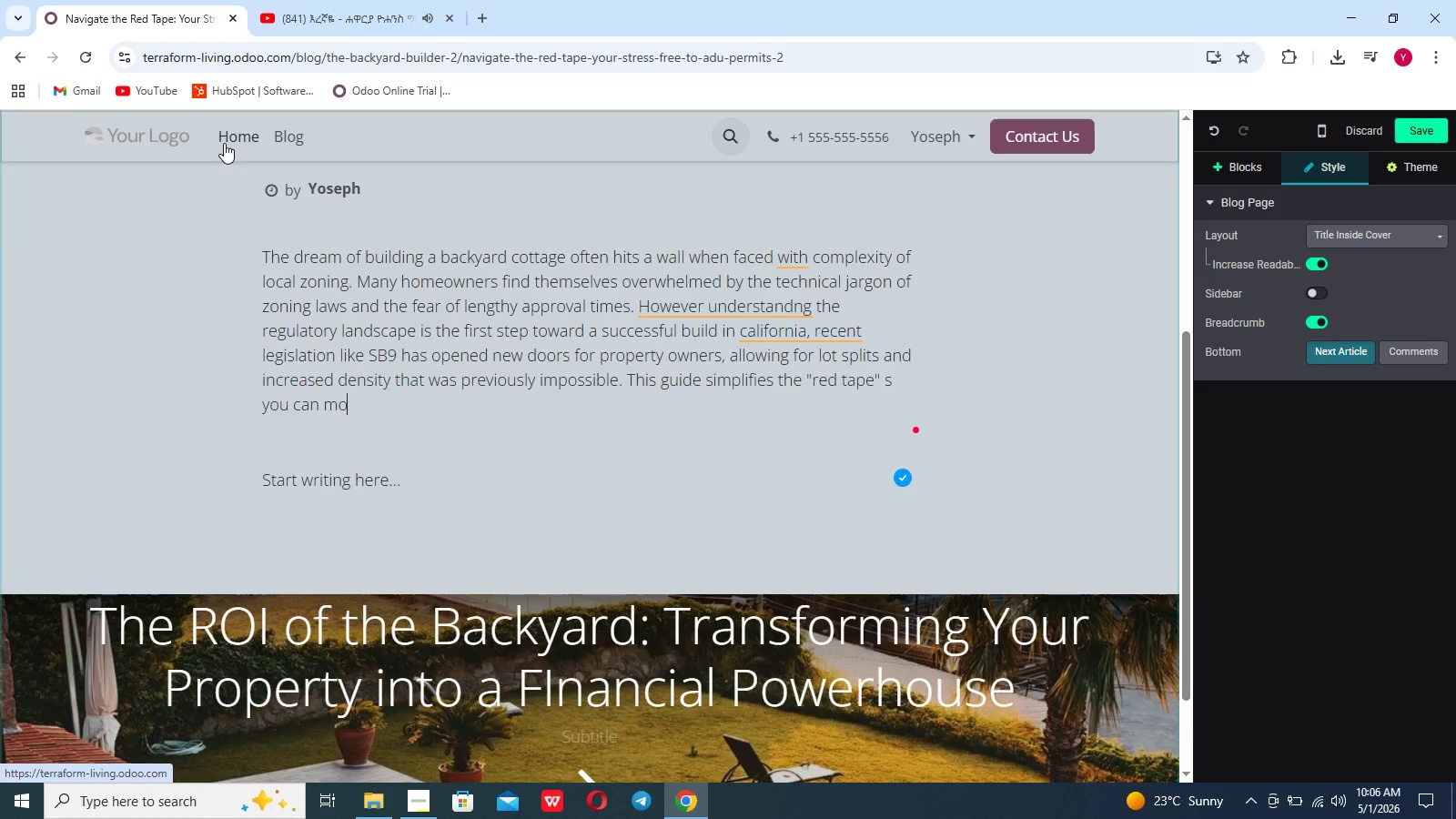 
type(ve from aperwork to power tools with )
 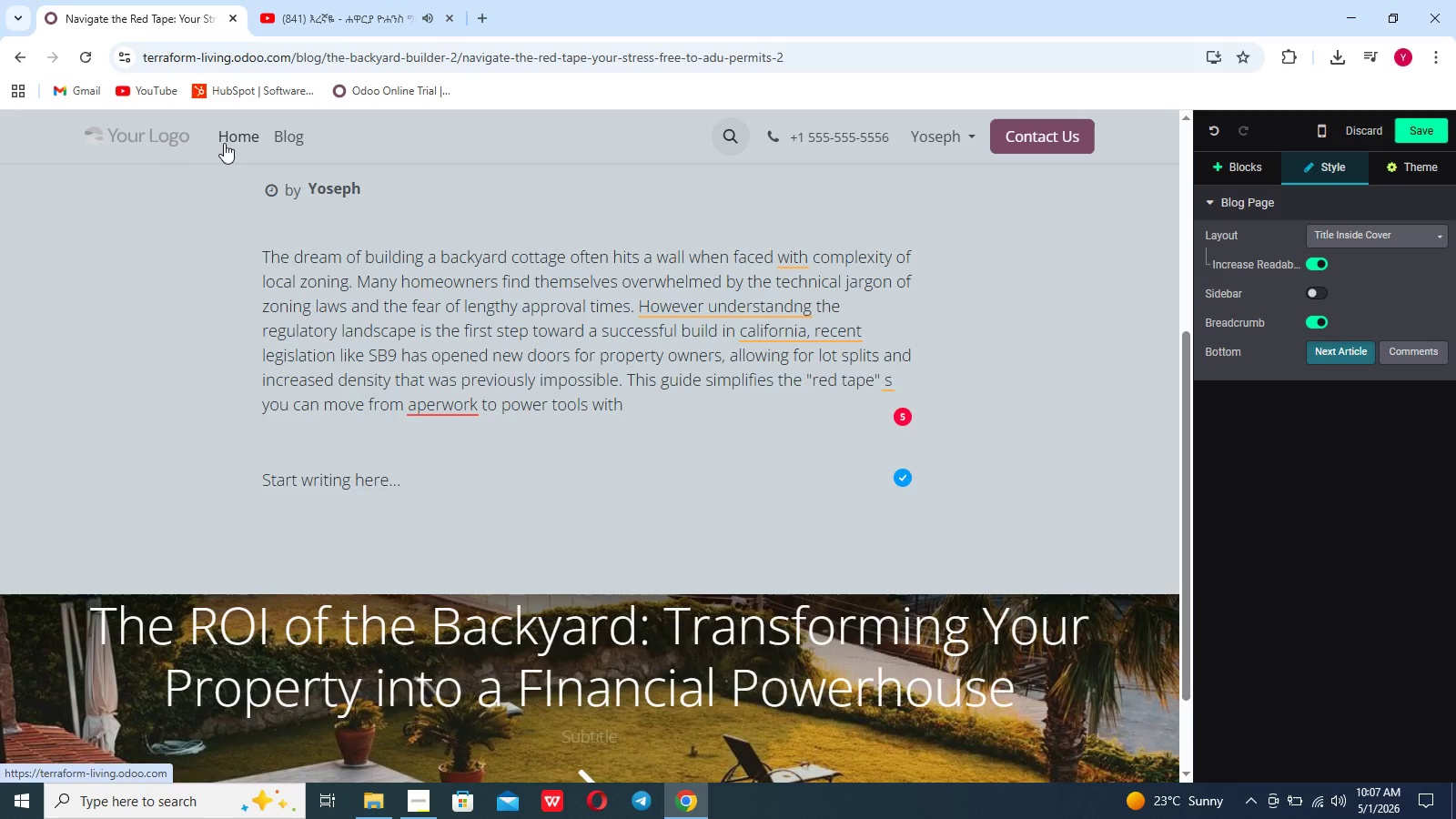 
wait(25.94)
 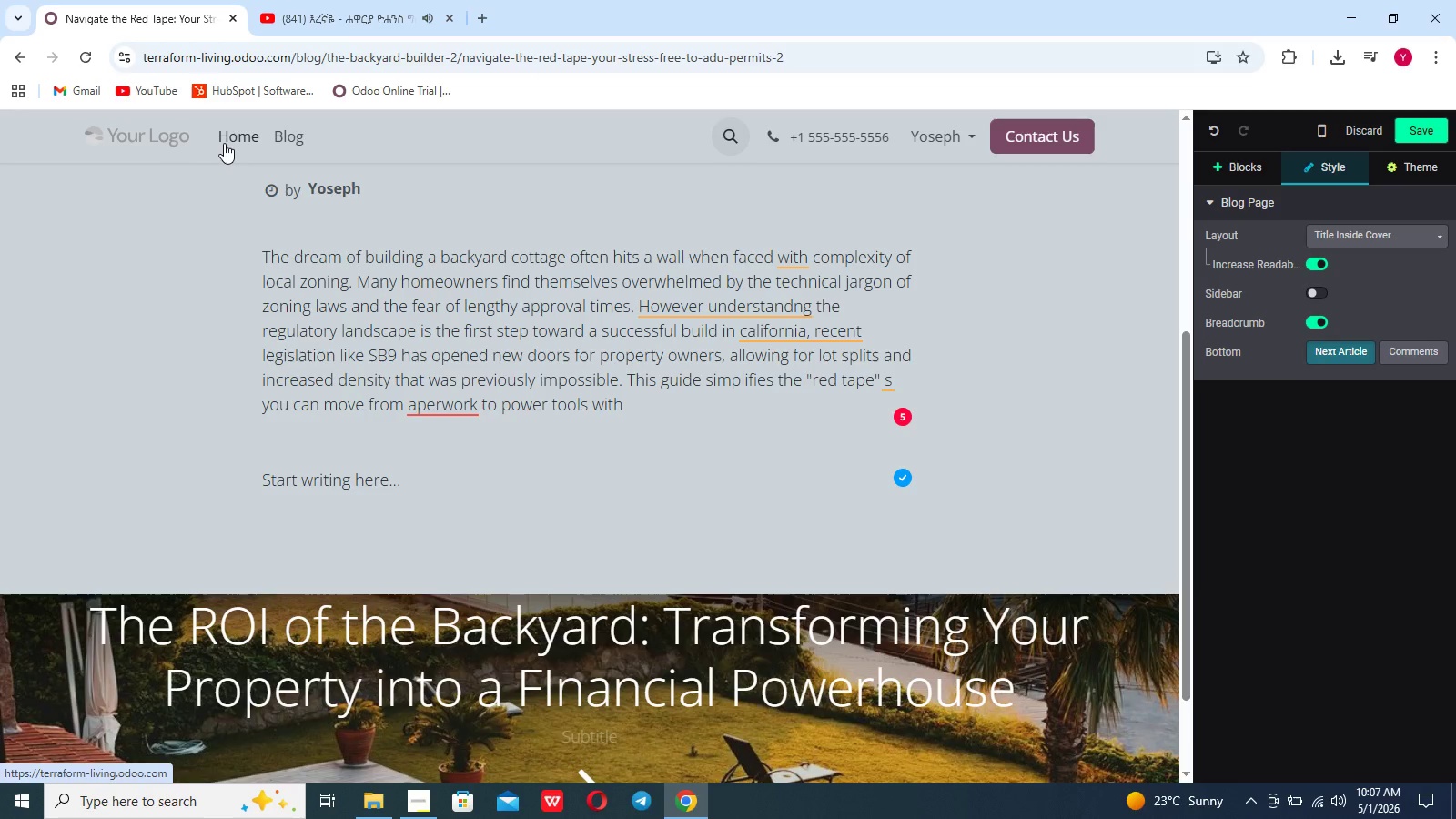 
key(ArrowLeft)
 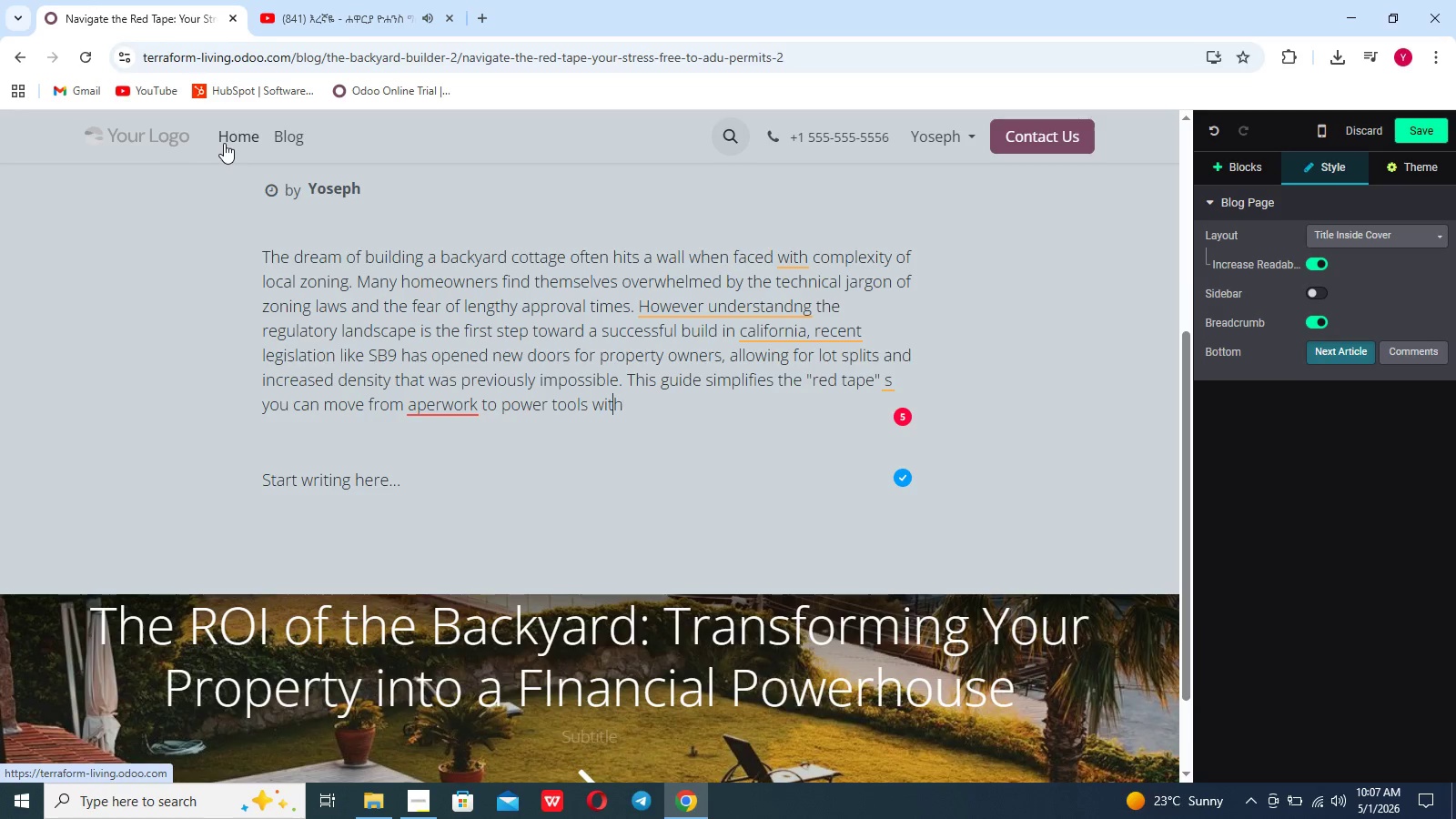 
key(ArrowLeft)
 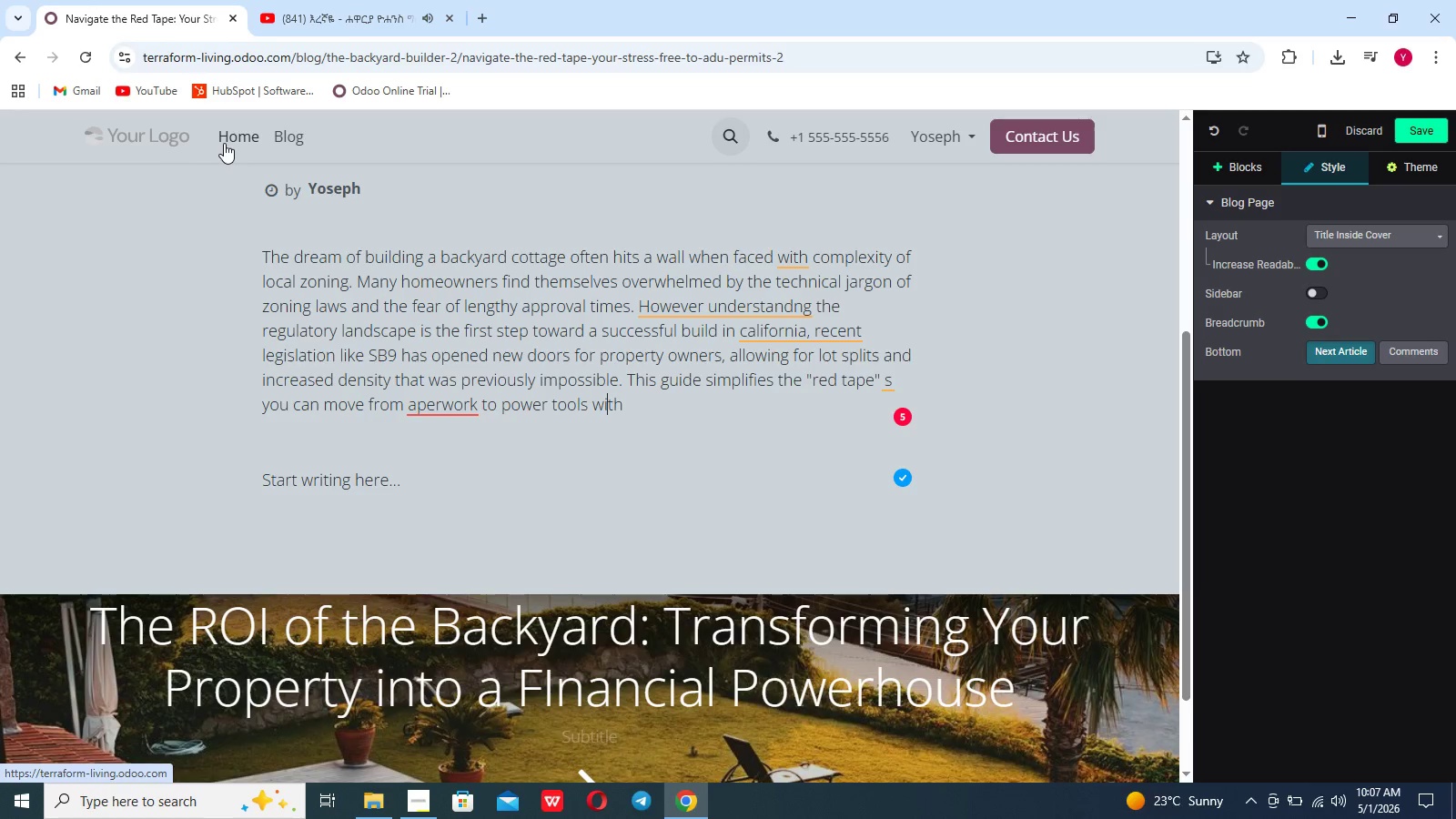 
key(ArrowLeft)
 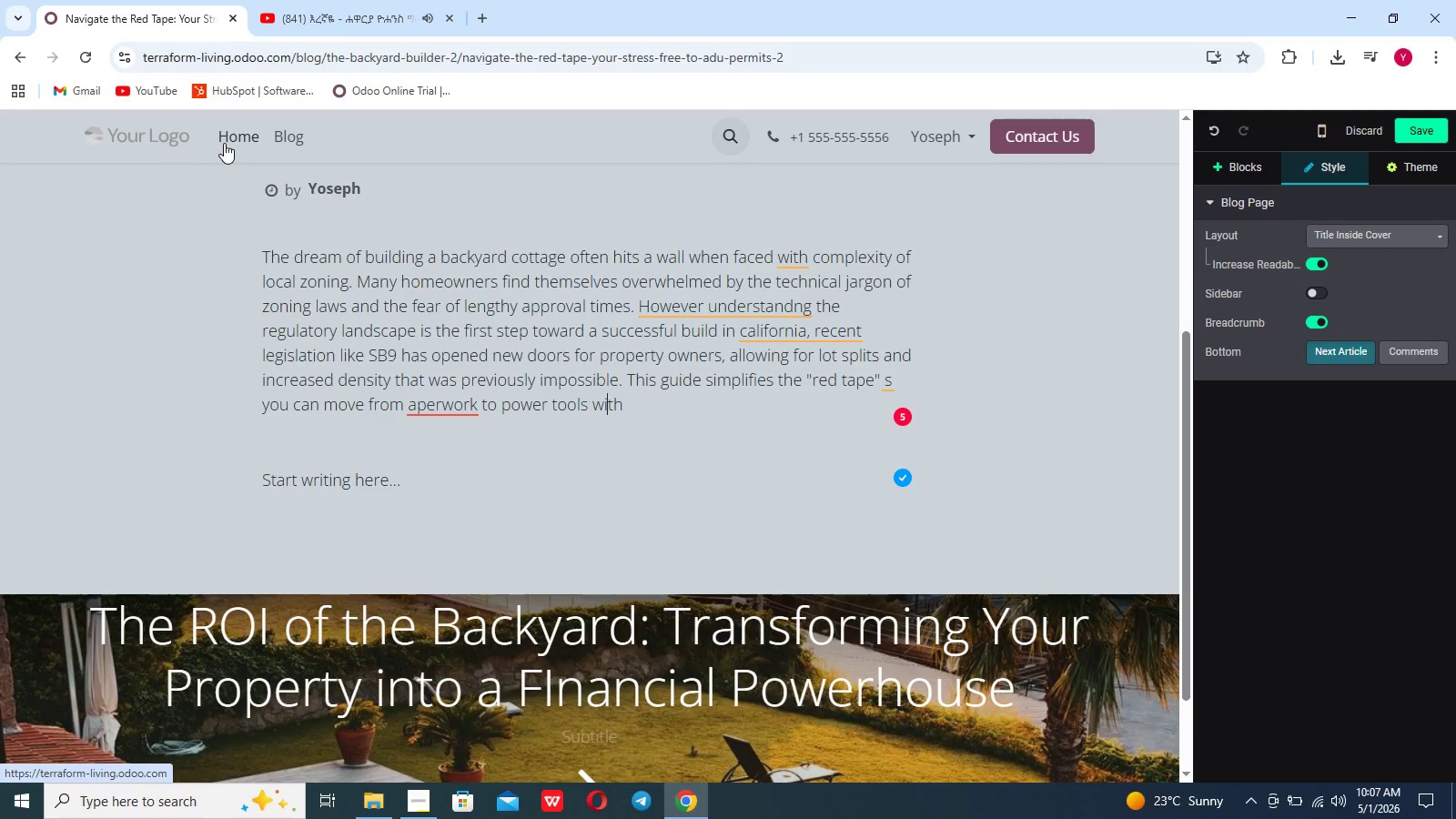 
hold_key(key=ArrowLeft, duration=1.17)
 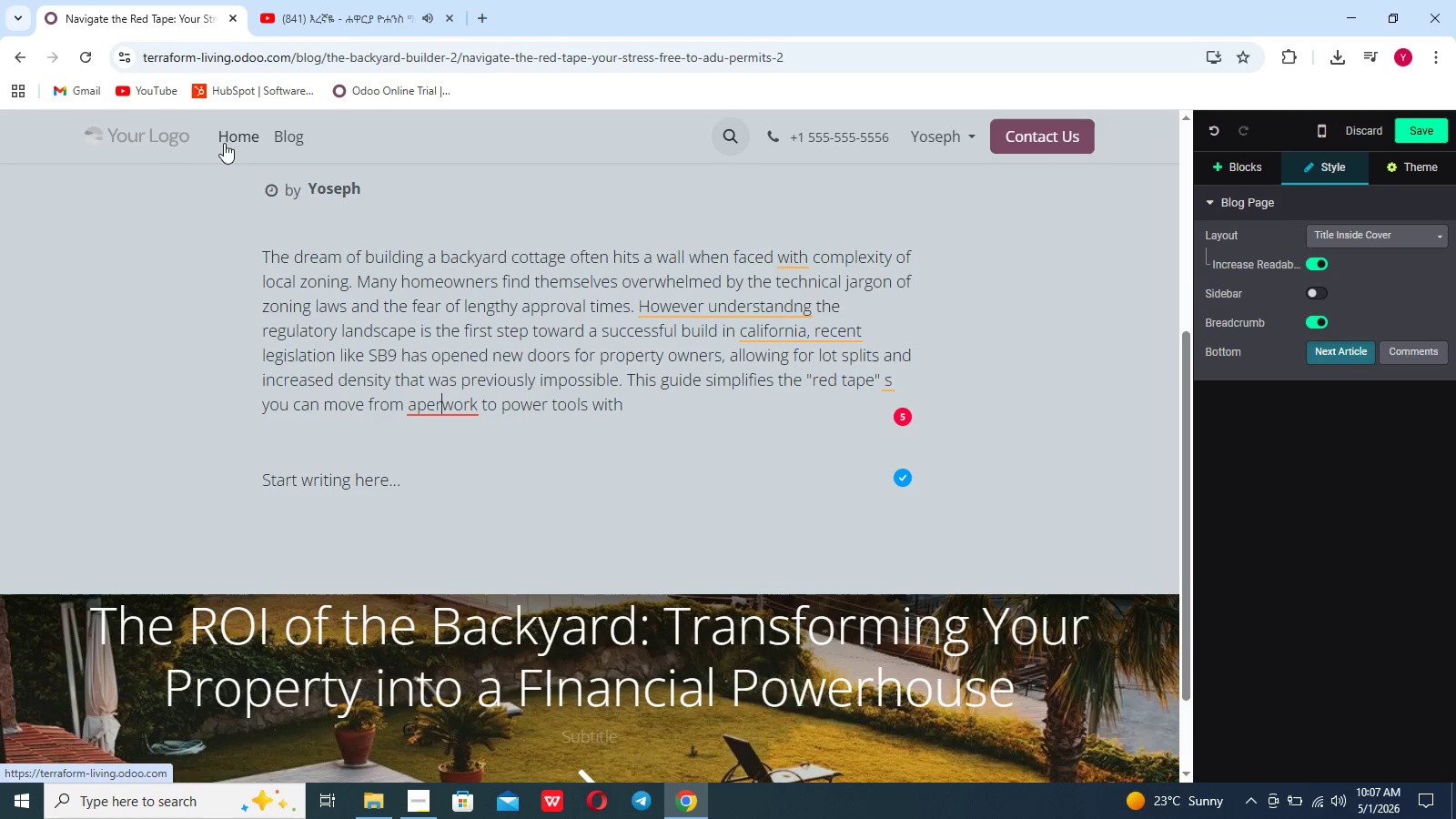 
key(ArrowLeft)
 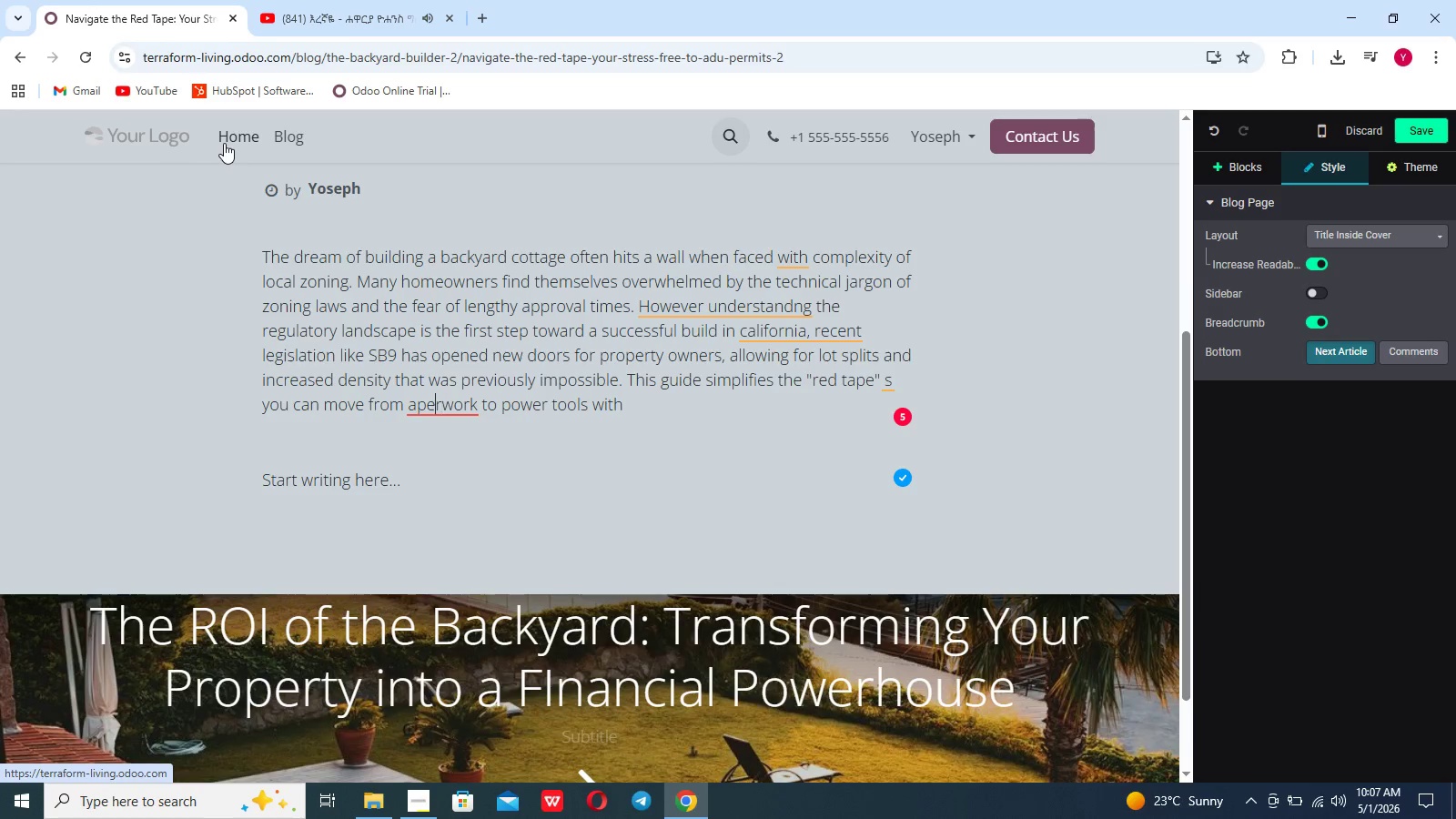 
key(ArrowLeft)
 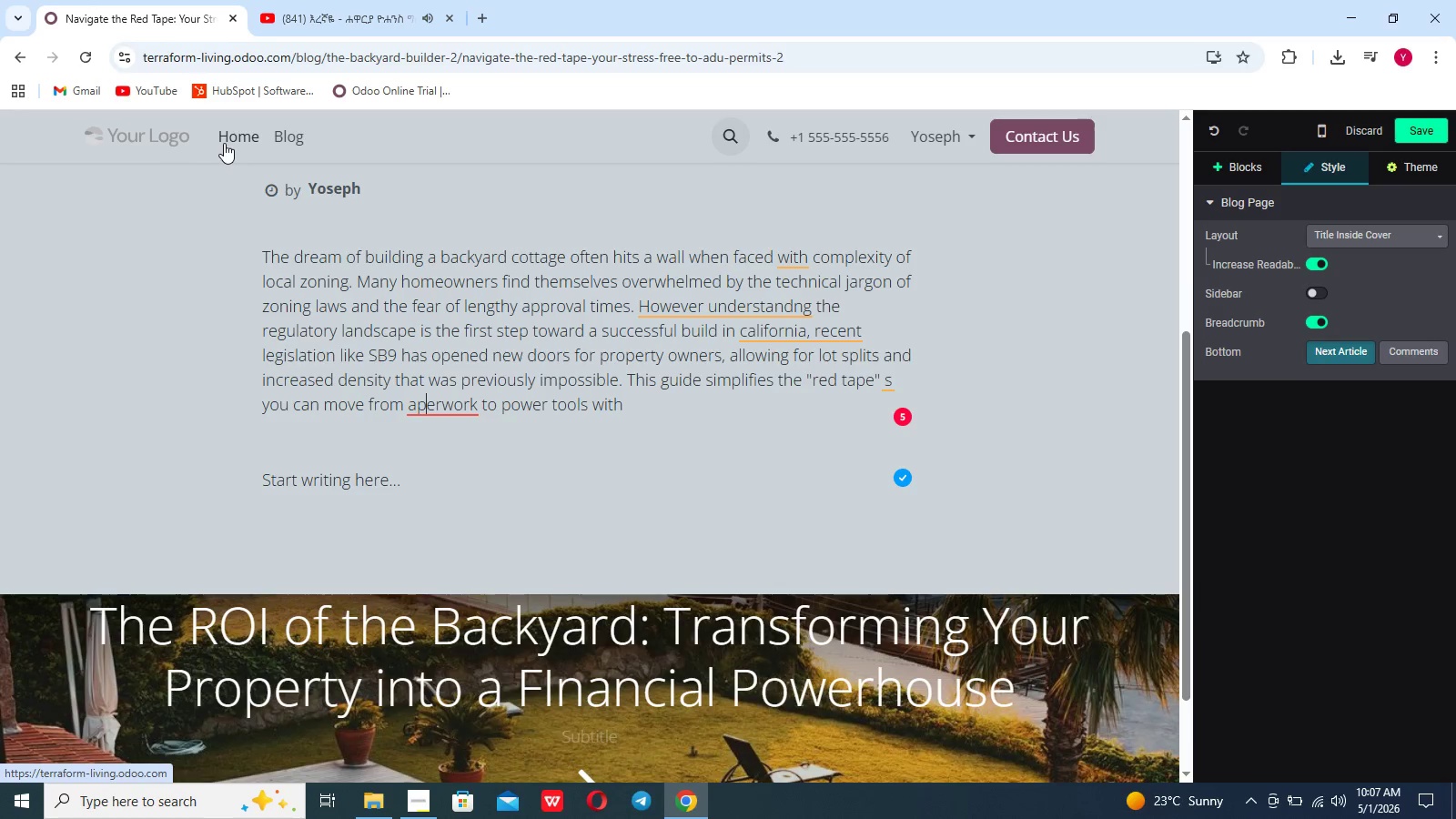 
key(ArrowLeft)
 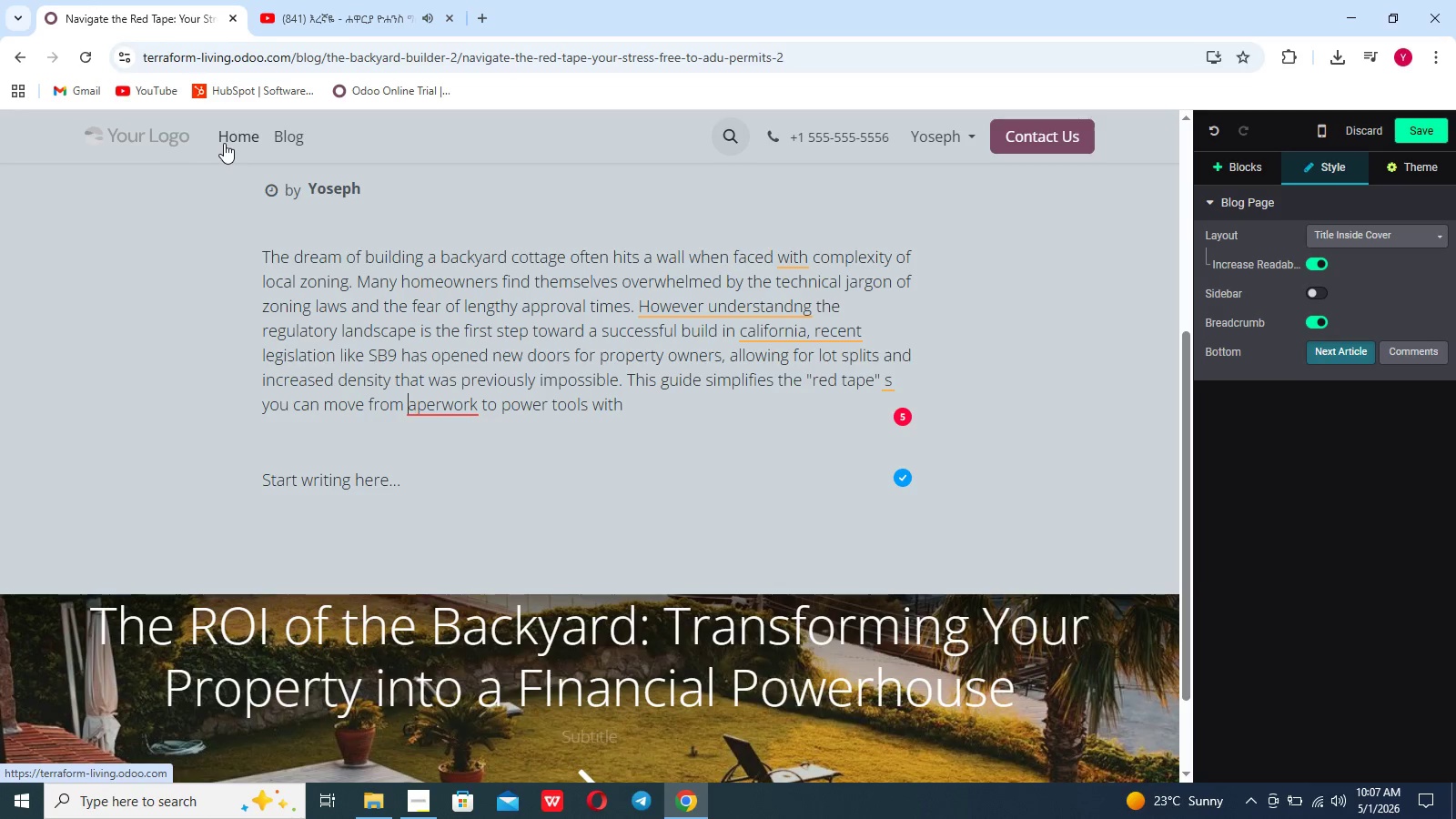 
key(ArrowLeft)
 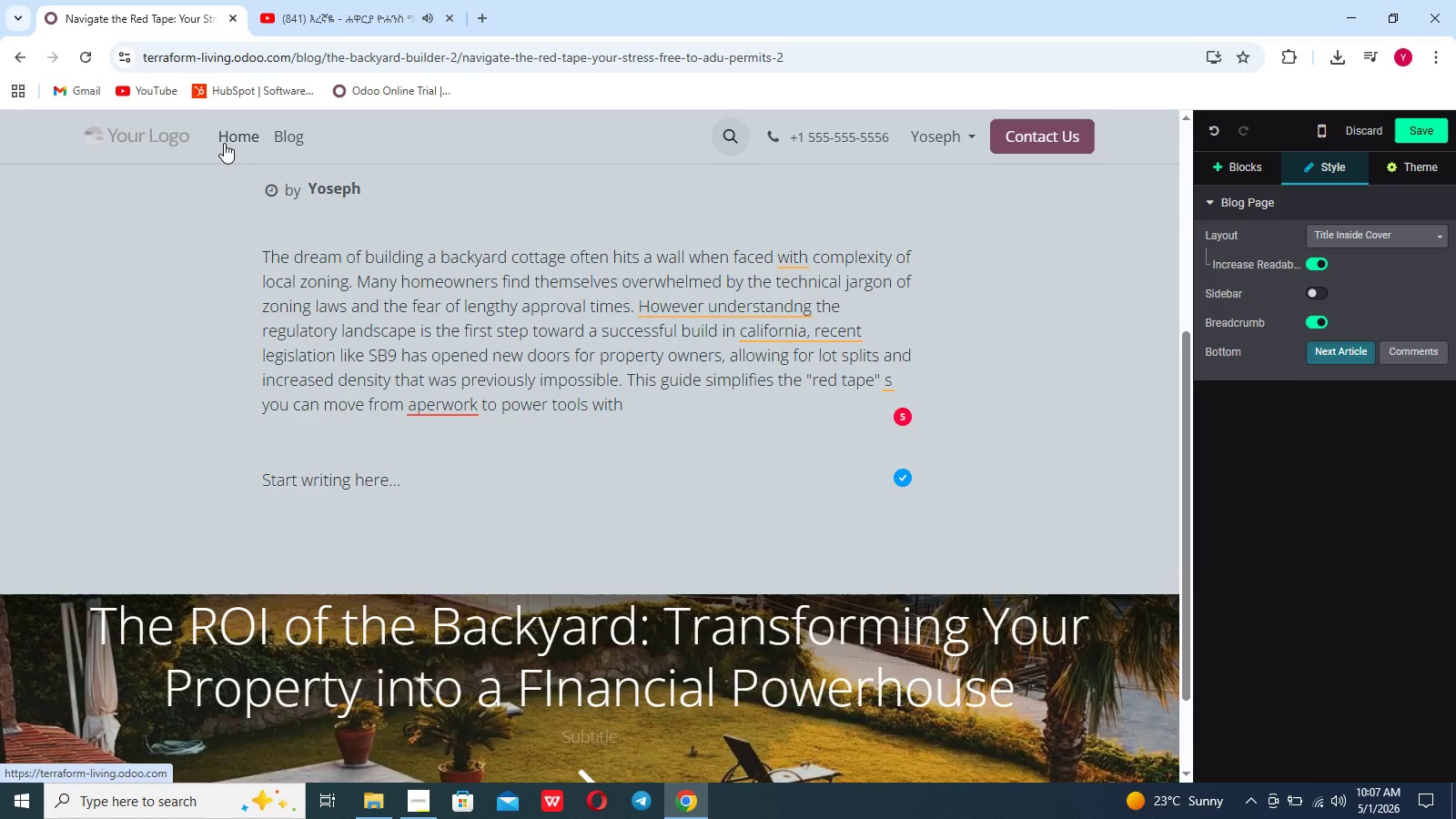 
key(P)
 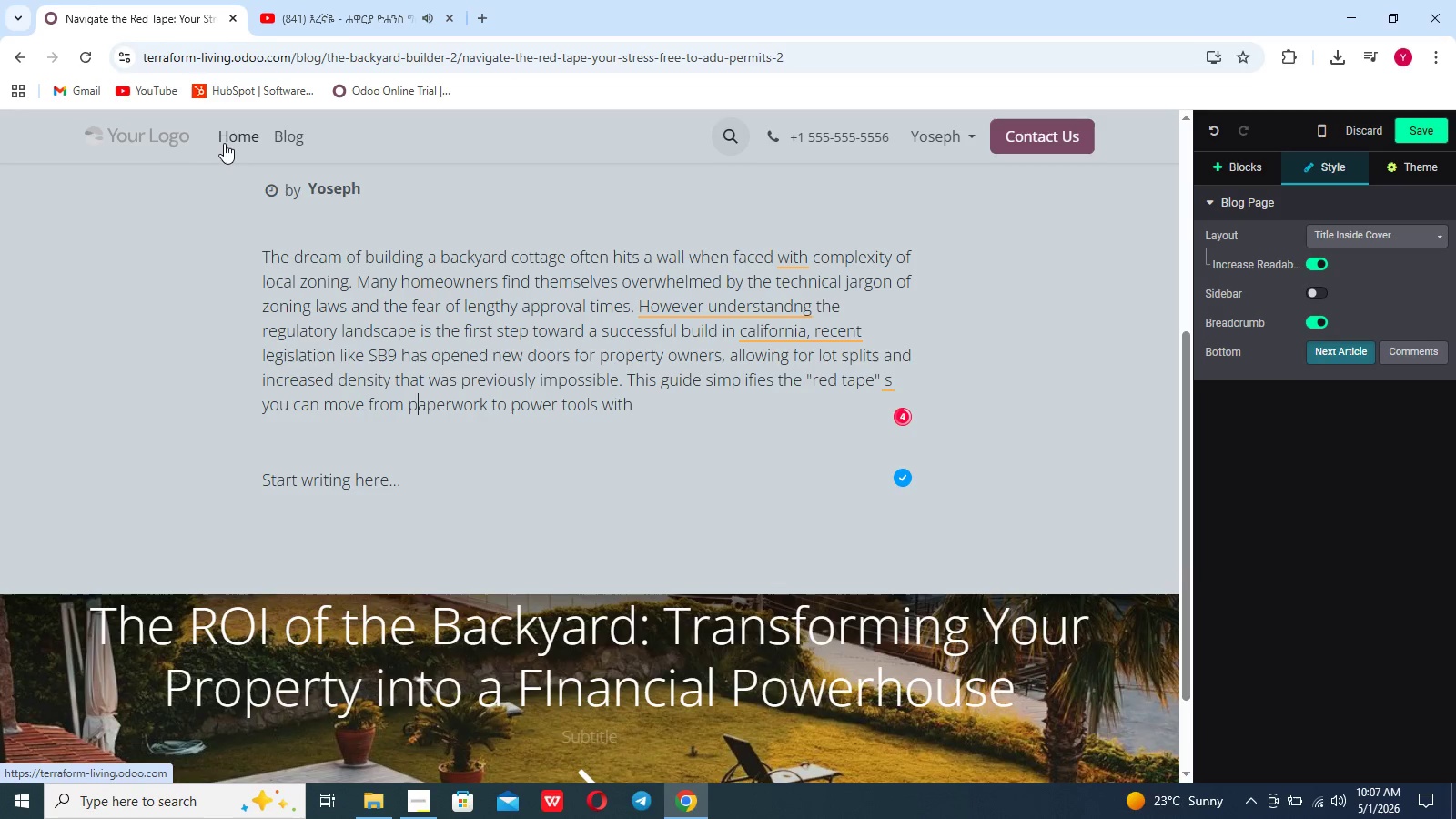 
hold_key(key=ArrowRight, duration=0.52)
 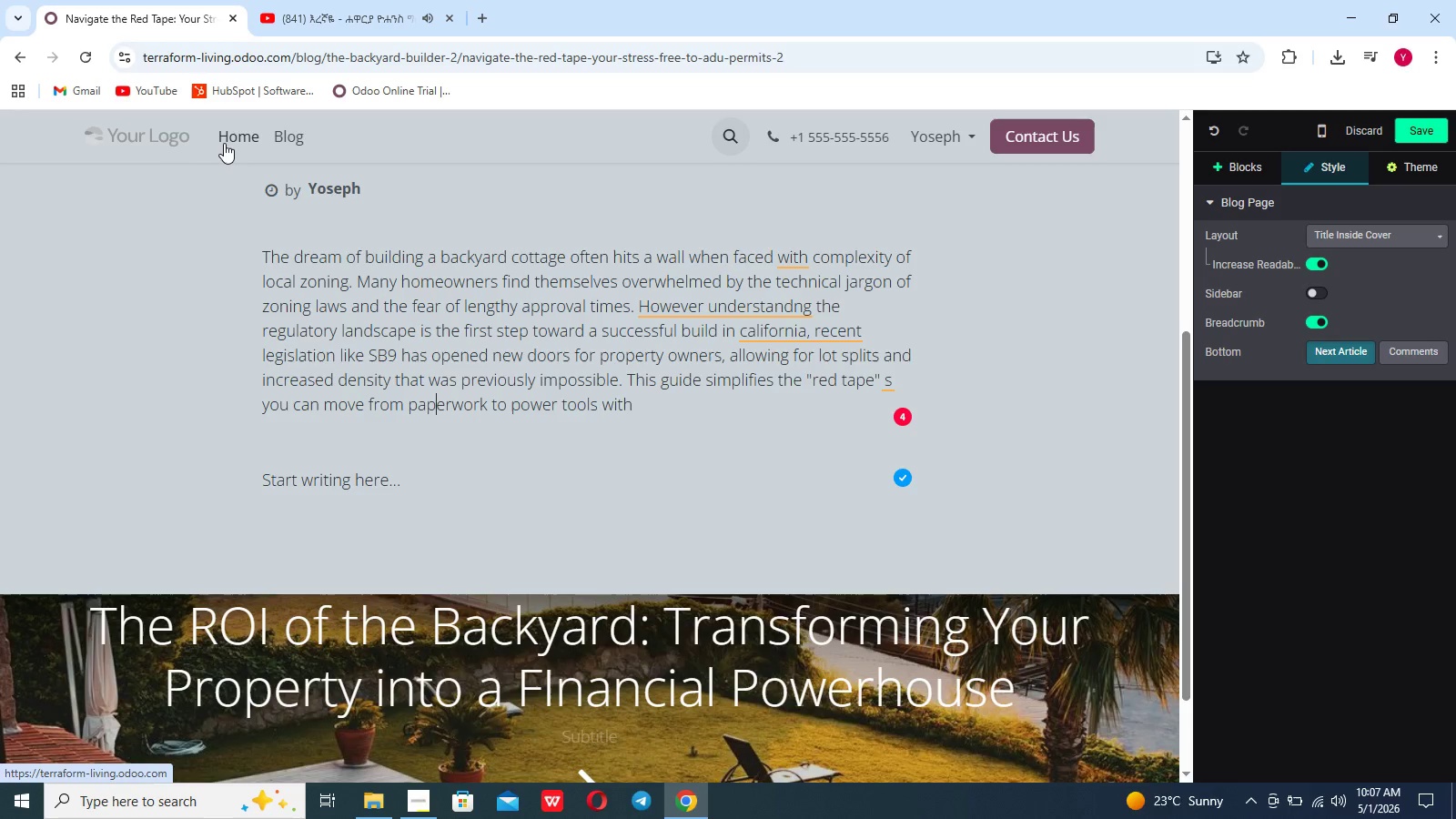 
key(ArrowRight)
 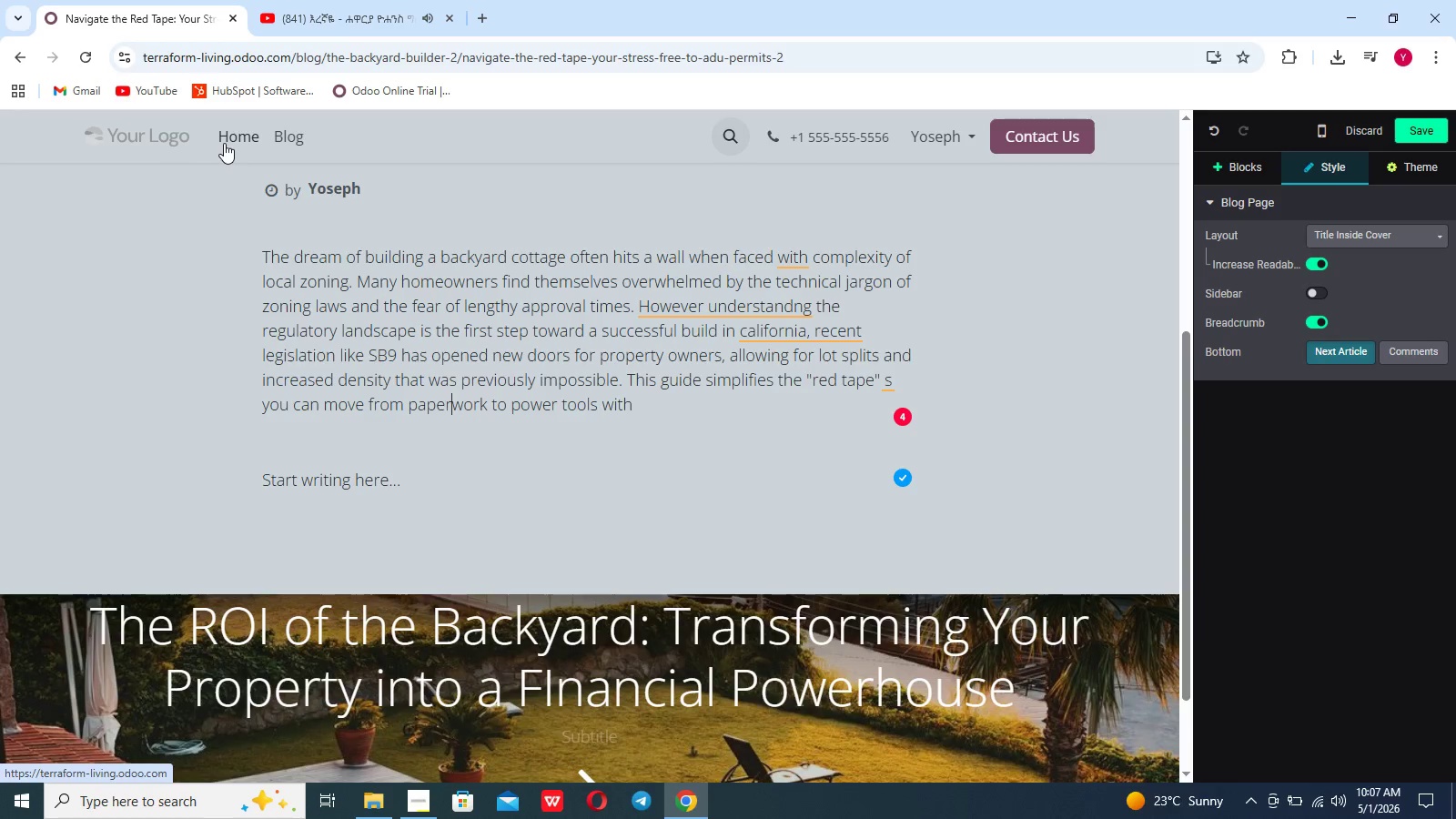 
key(ArrowRight)
 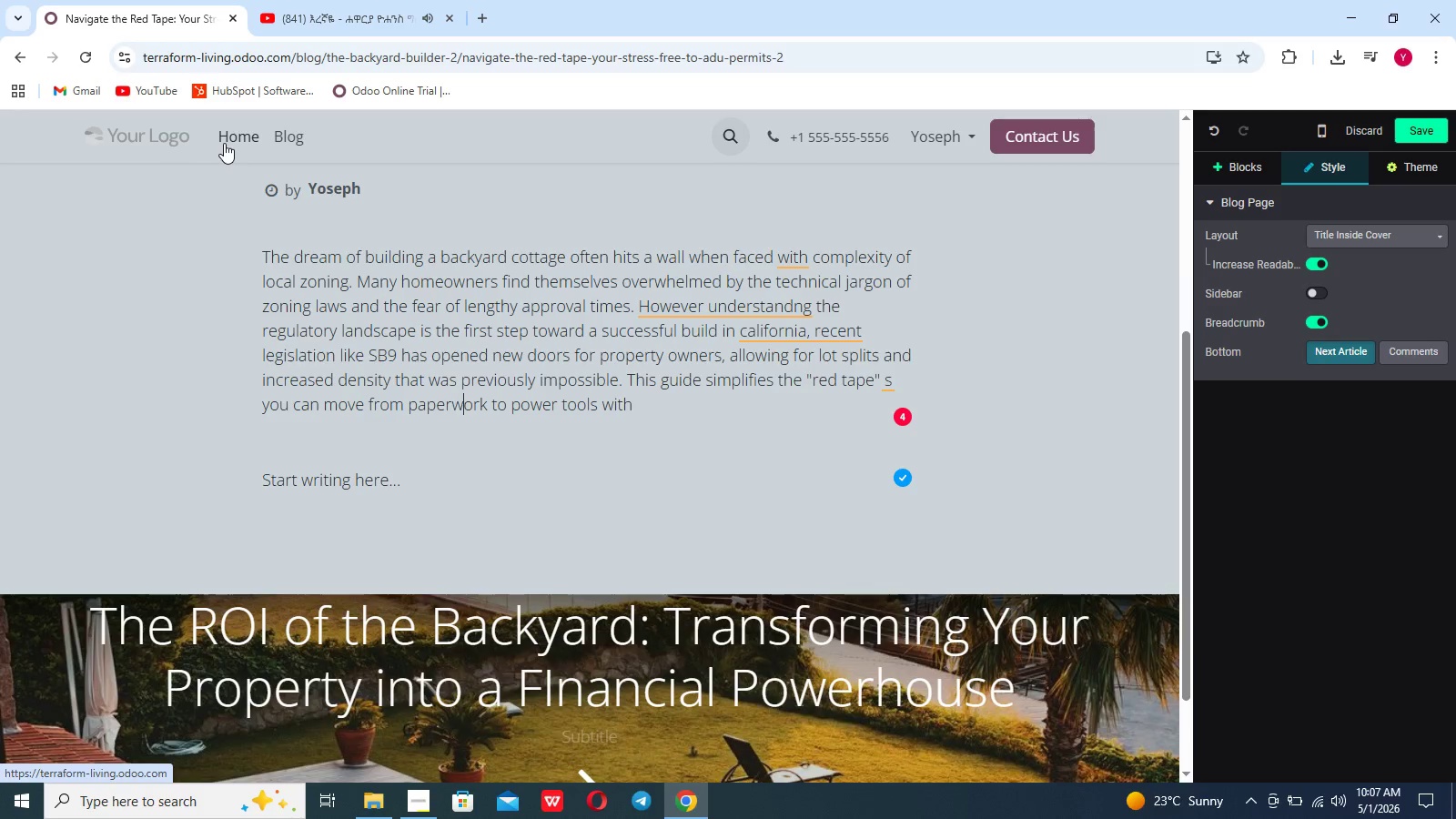 
hold_key(key=ArrowRight, duration=1.14)
 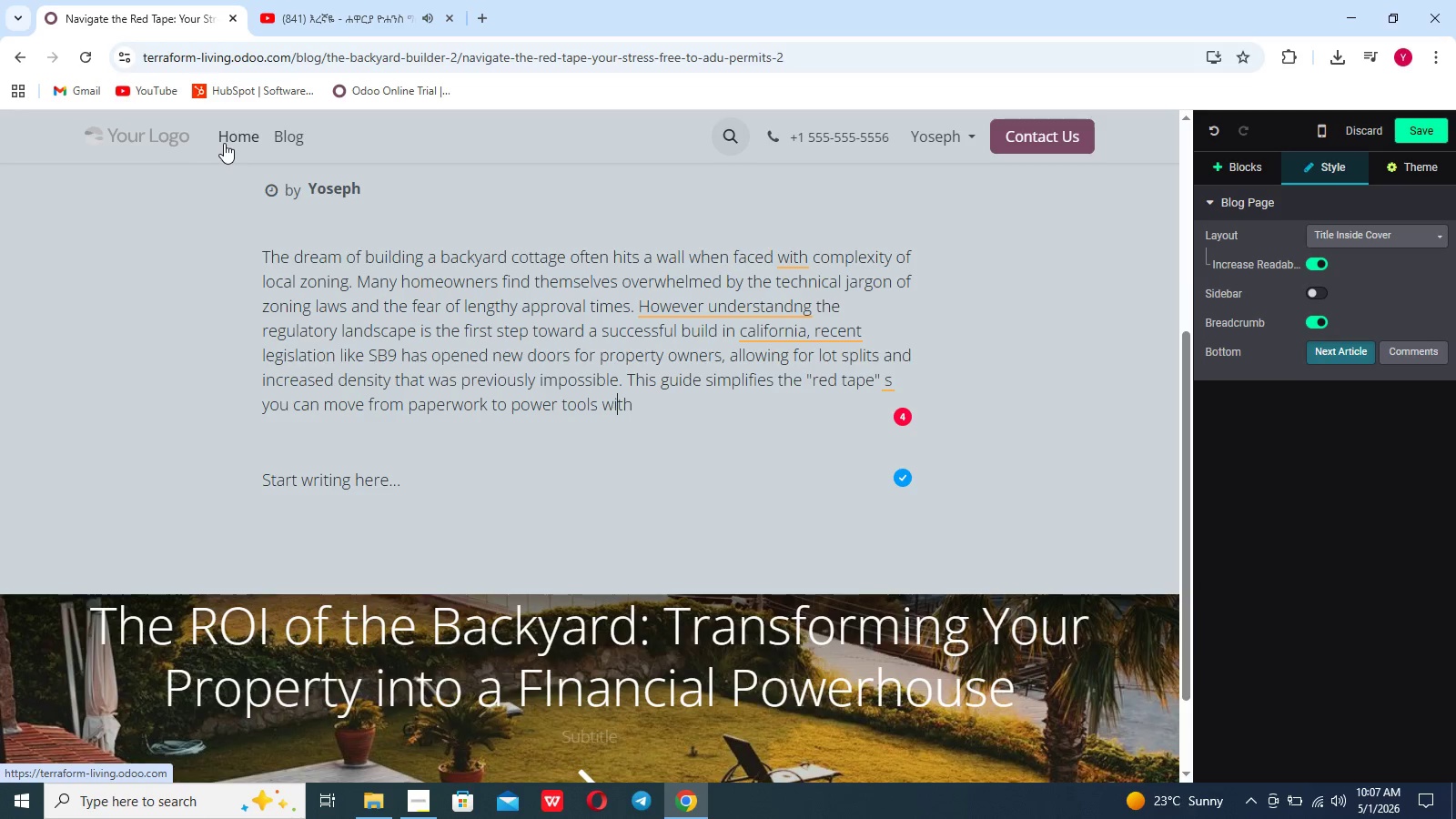 
key(ArrowRight)
 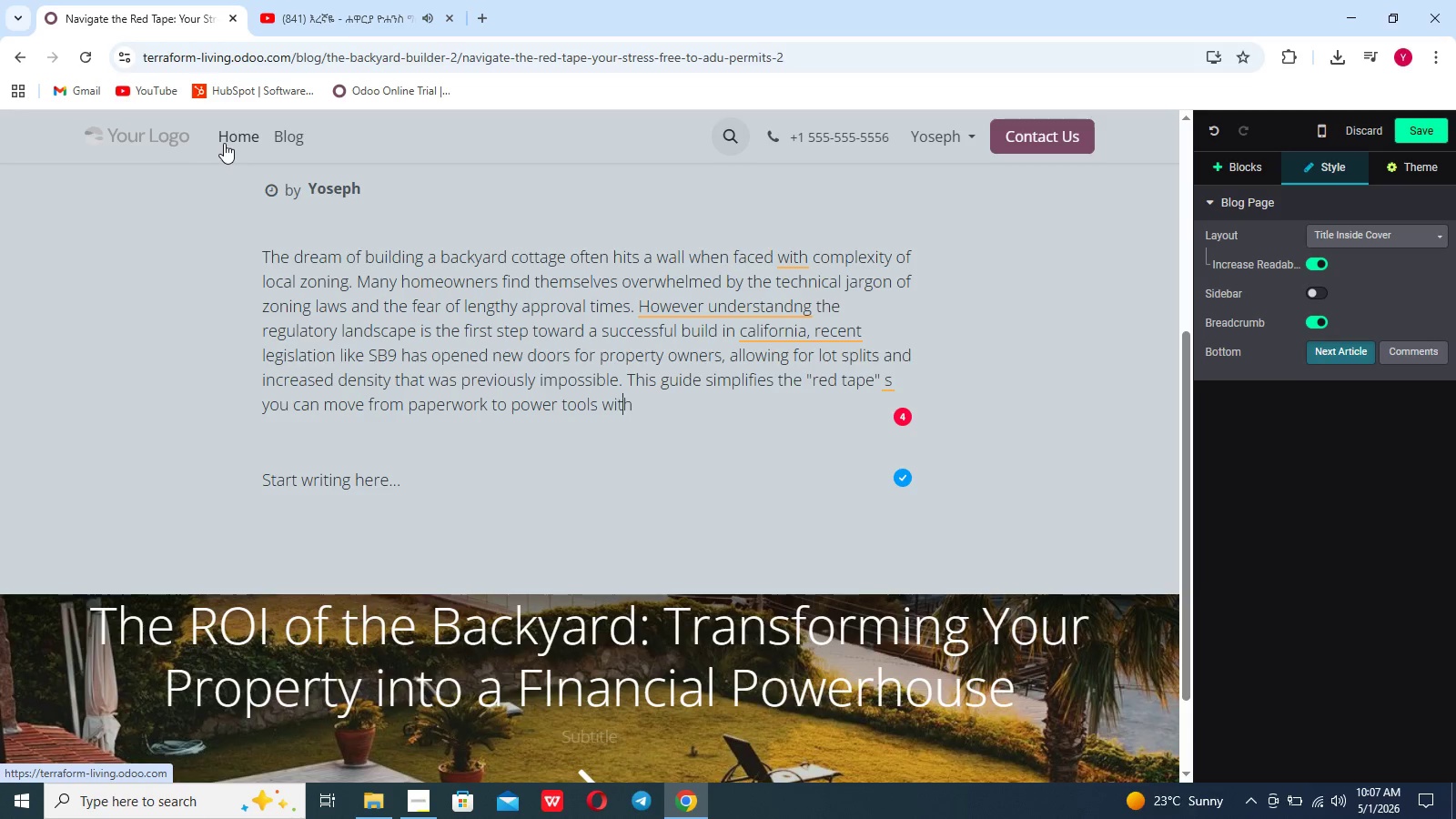 
key(ArrowRight)
 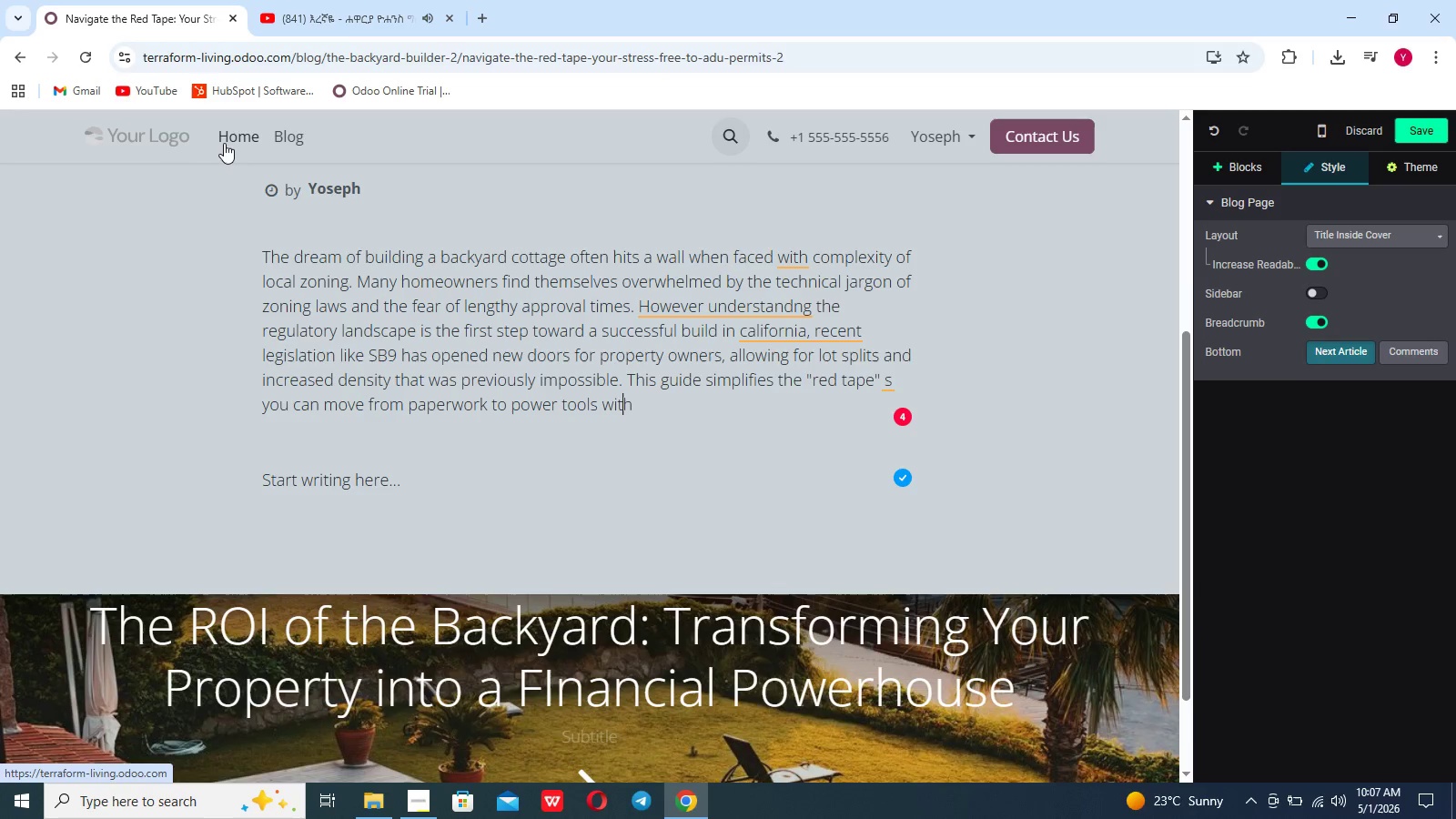 
key(ArrowRight)
 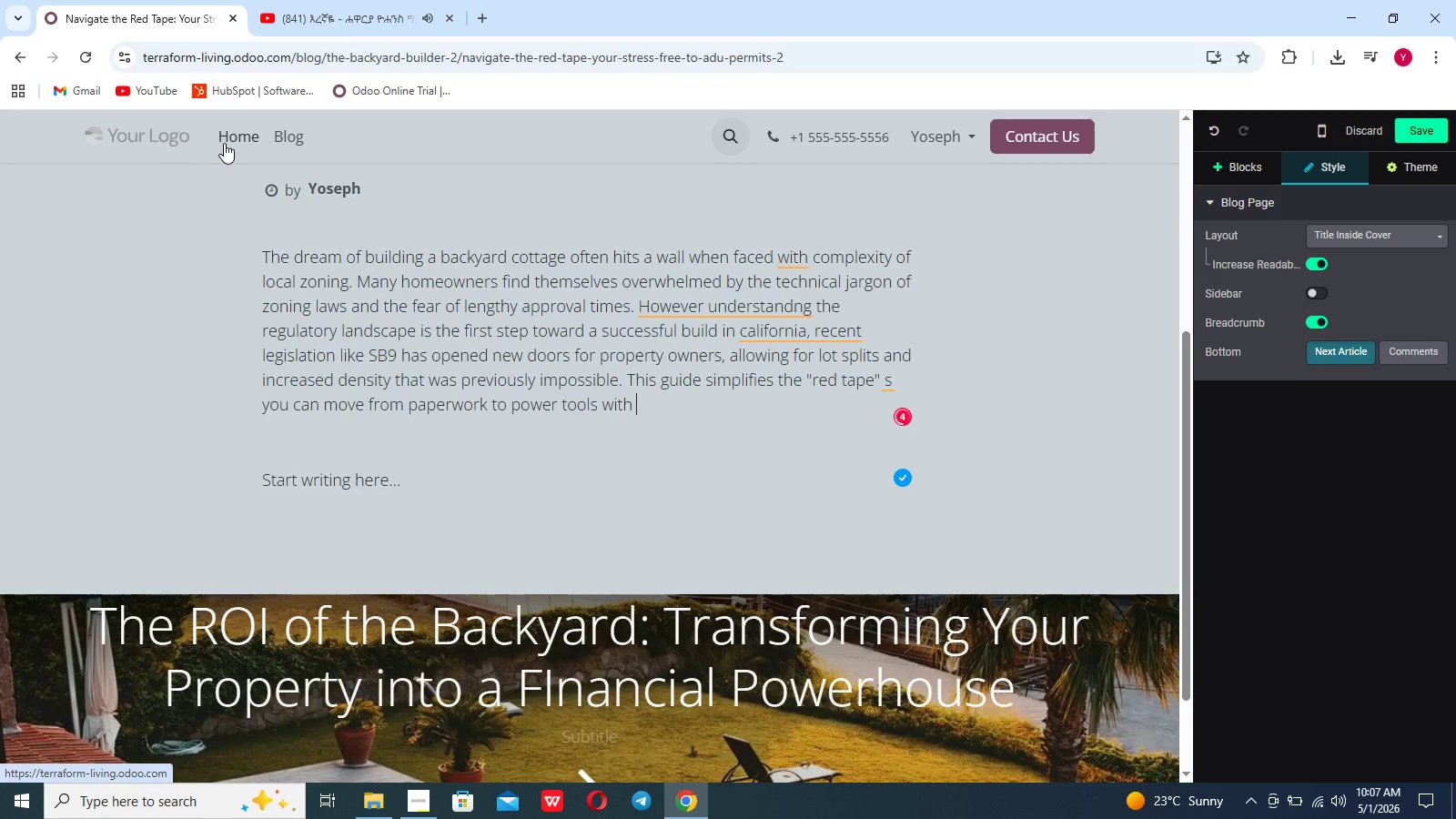 
type( confidence.)
 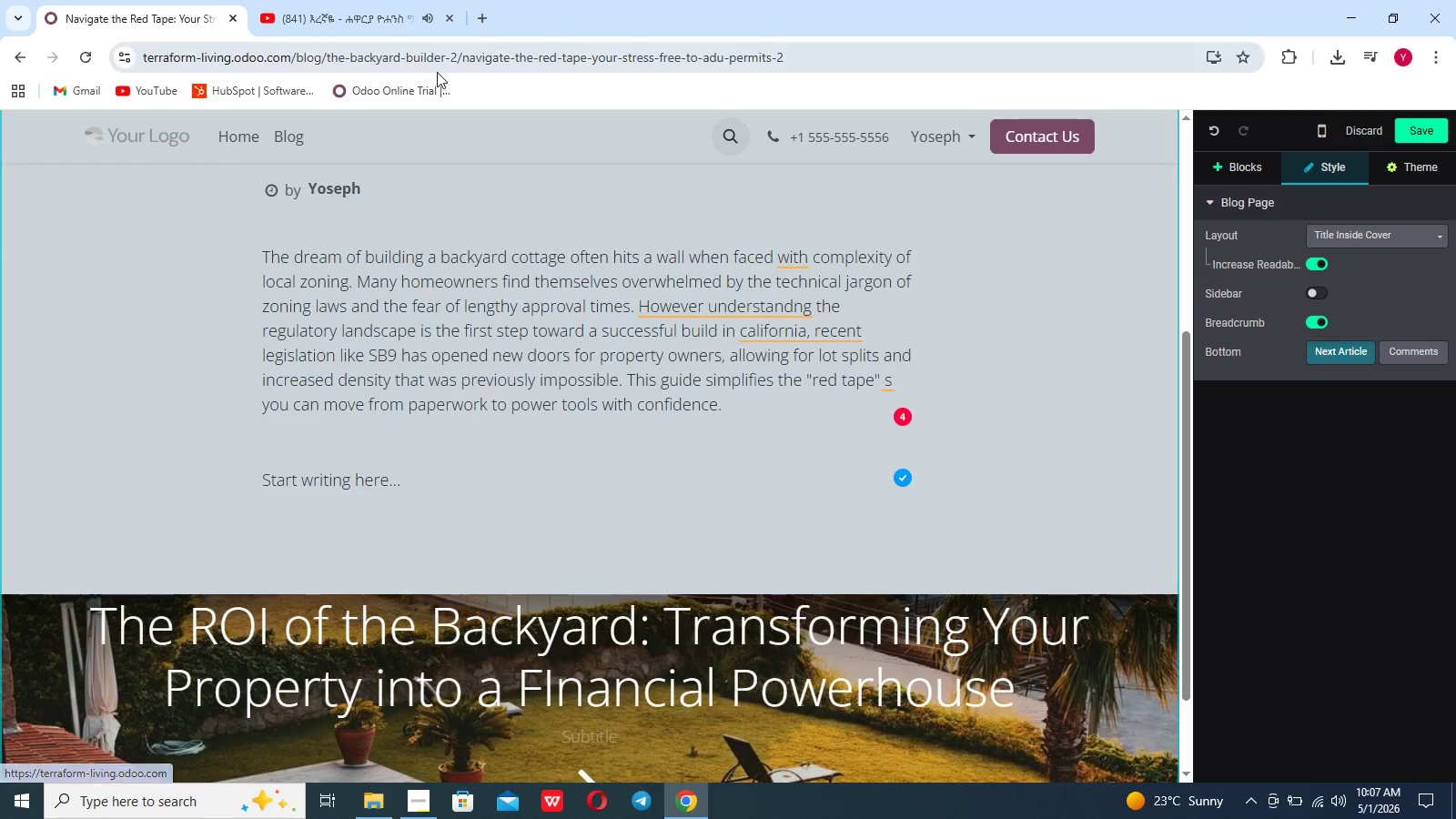 
wait(5.58)
 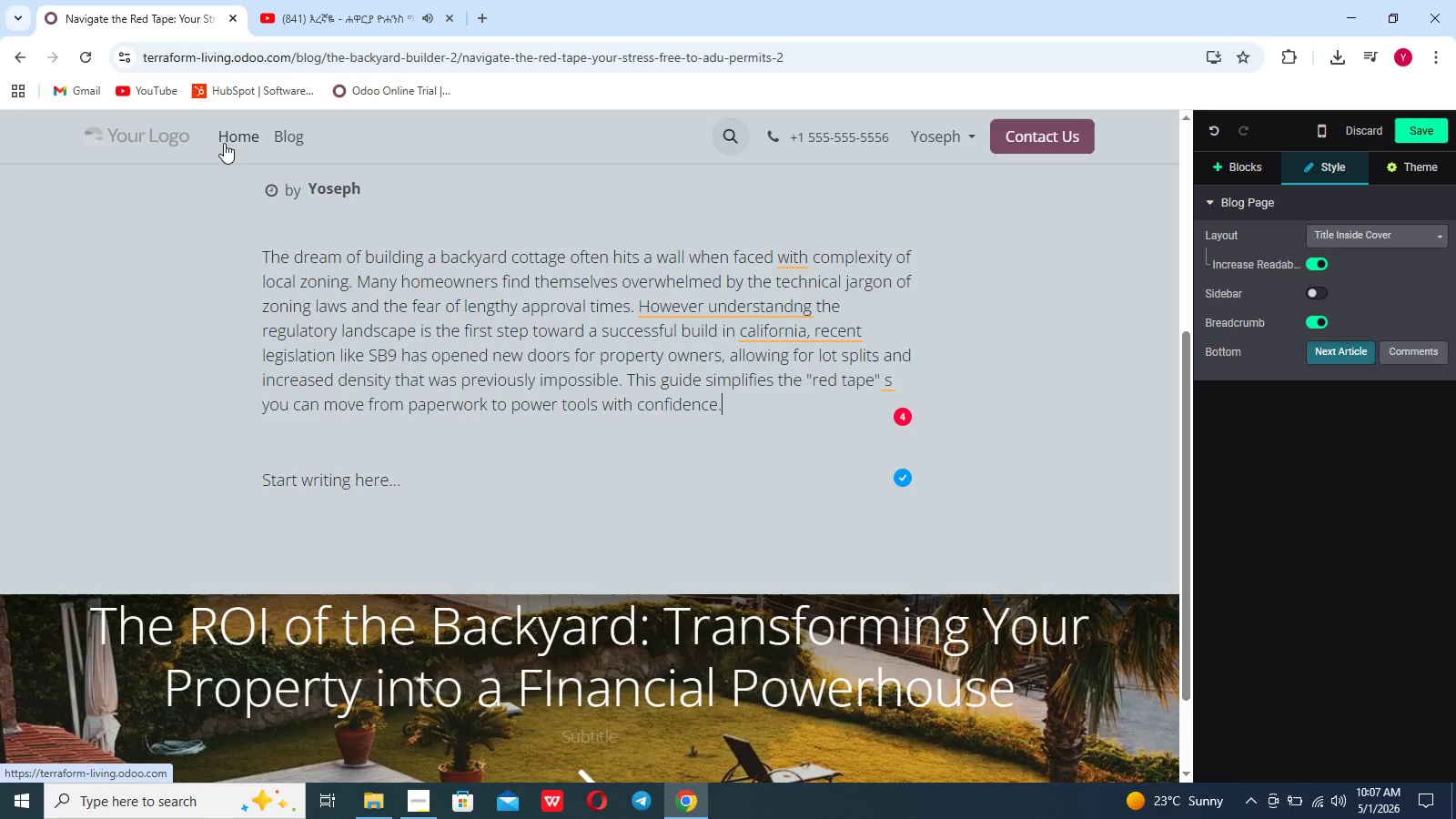 
left_click([901, 417])
 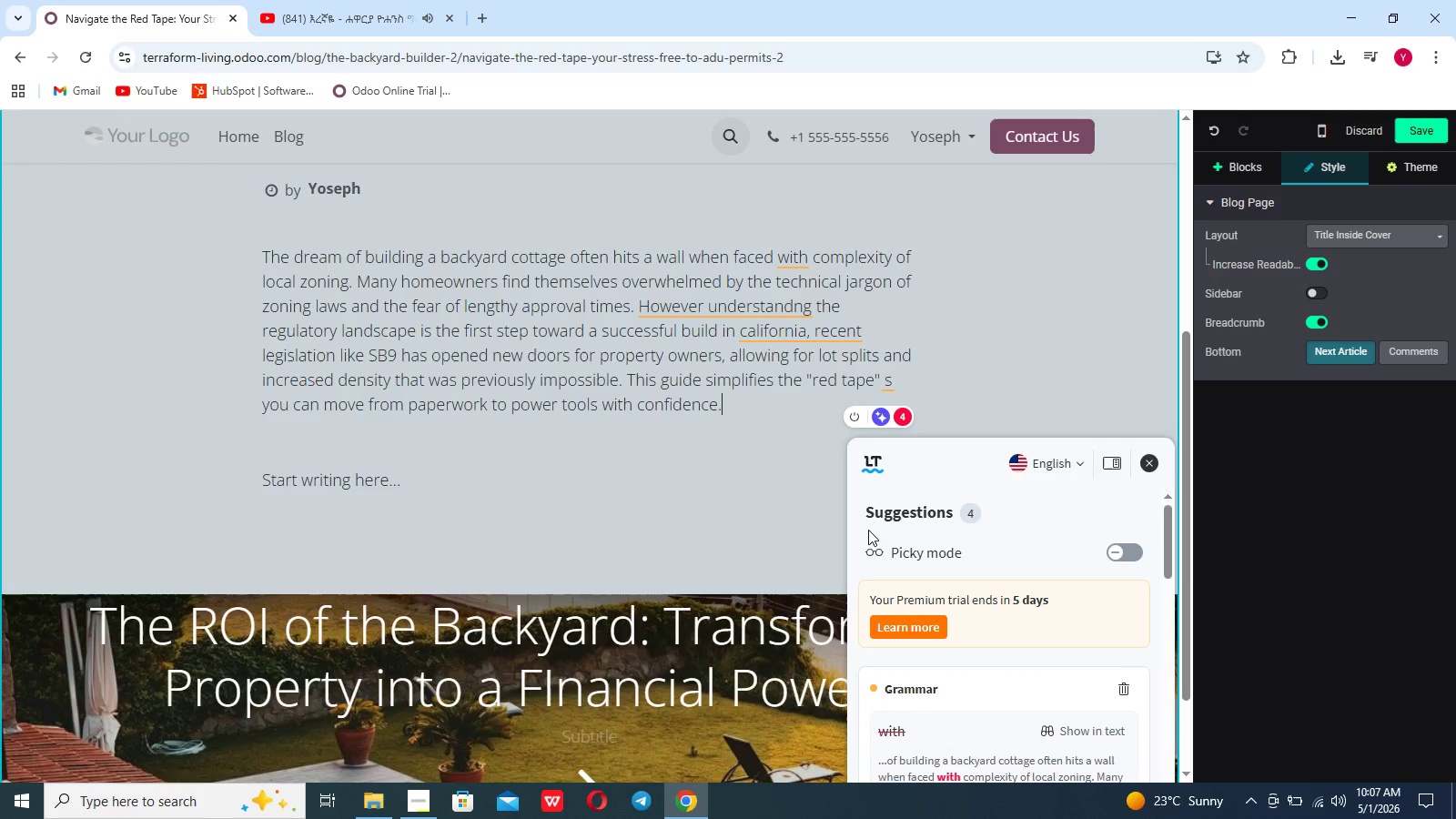 
scroll: coordinate [868, 530], scroll_direction: down, amount: 5.0
 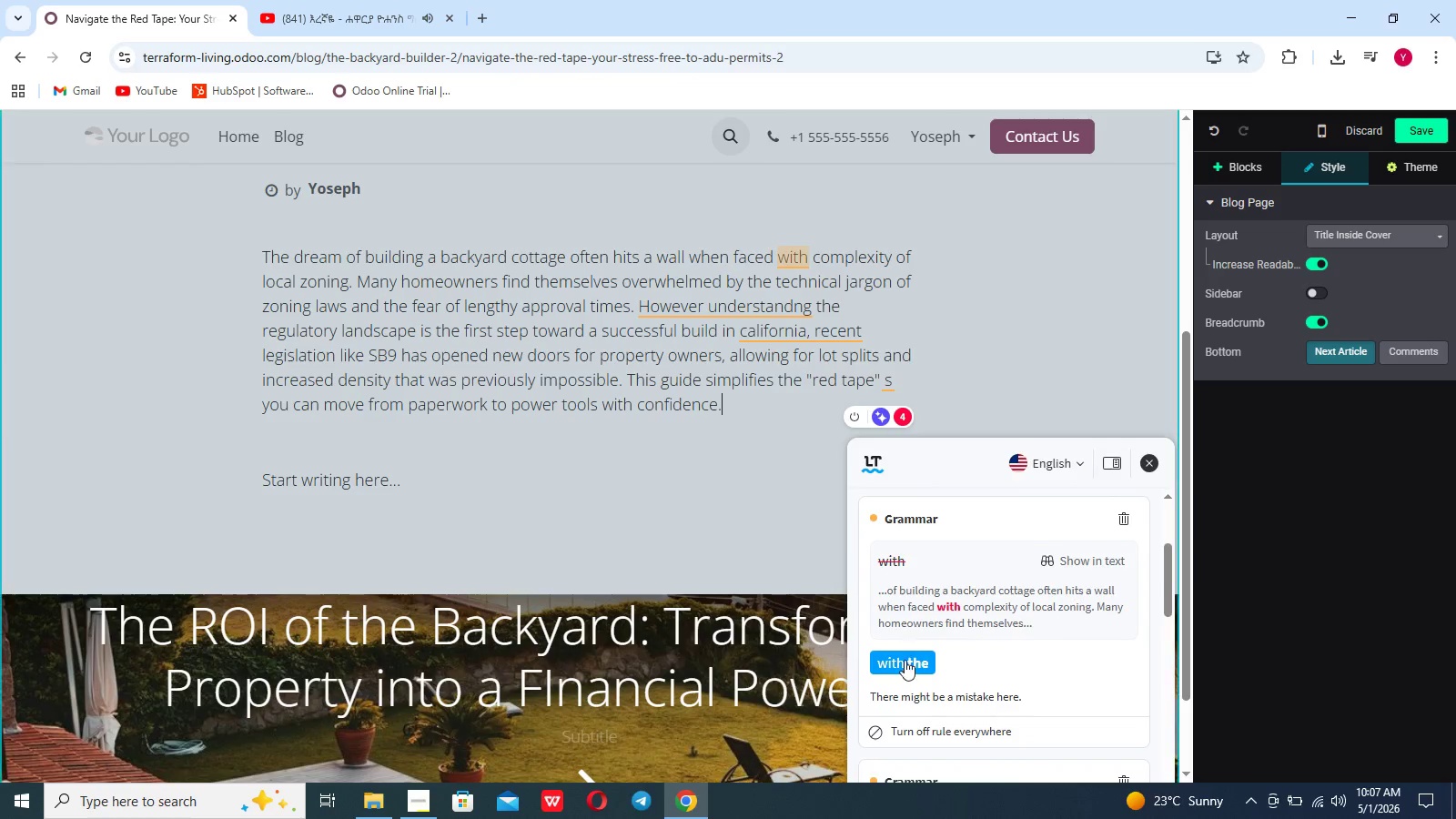 
left_click([905, 662])
 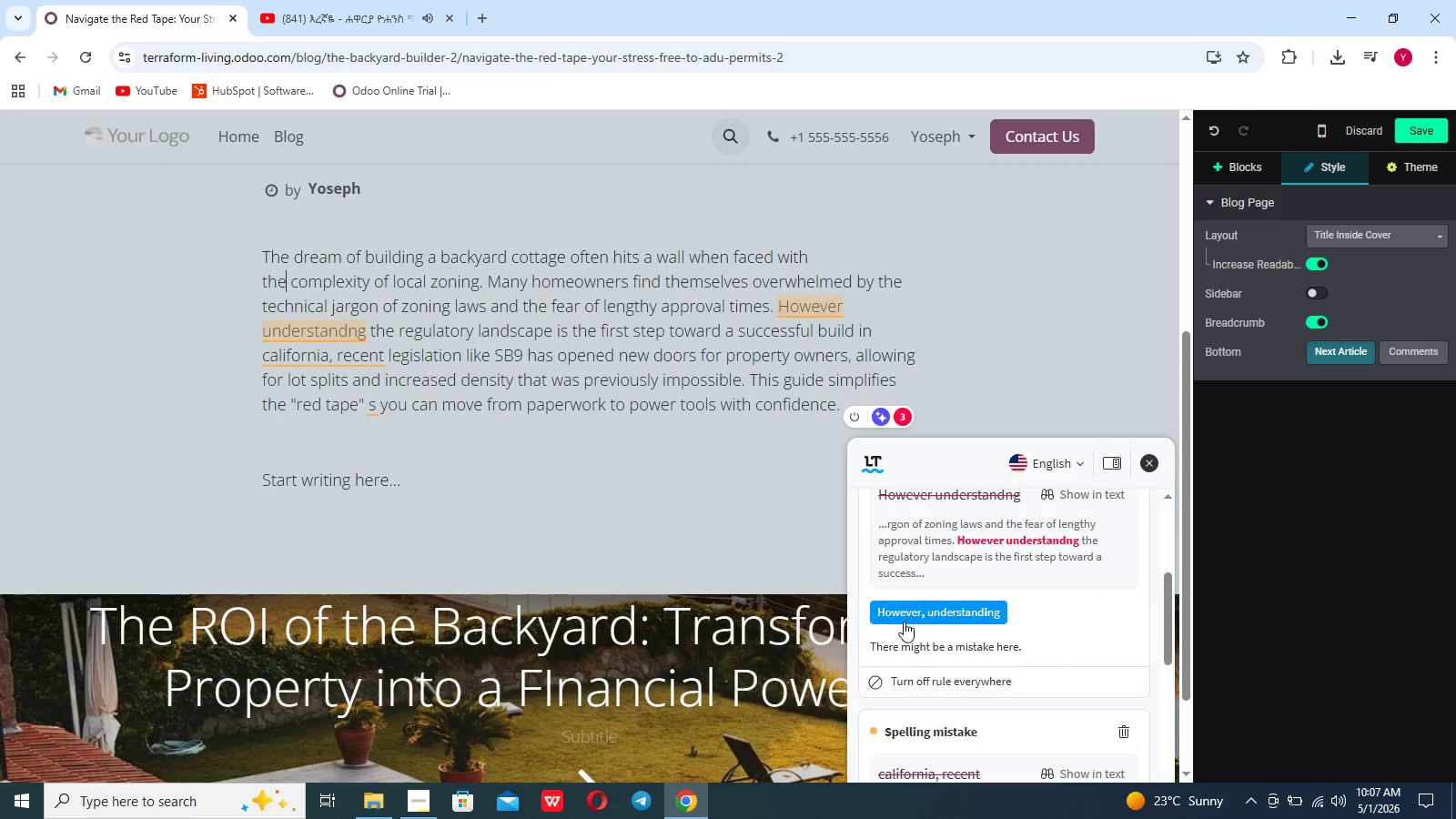 
left_click([903, 618])
 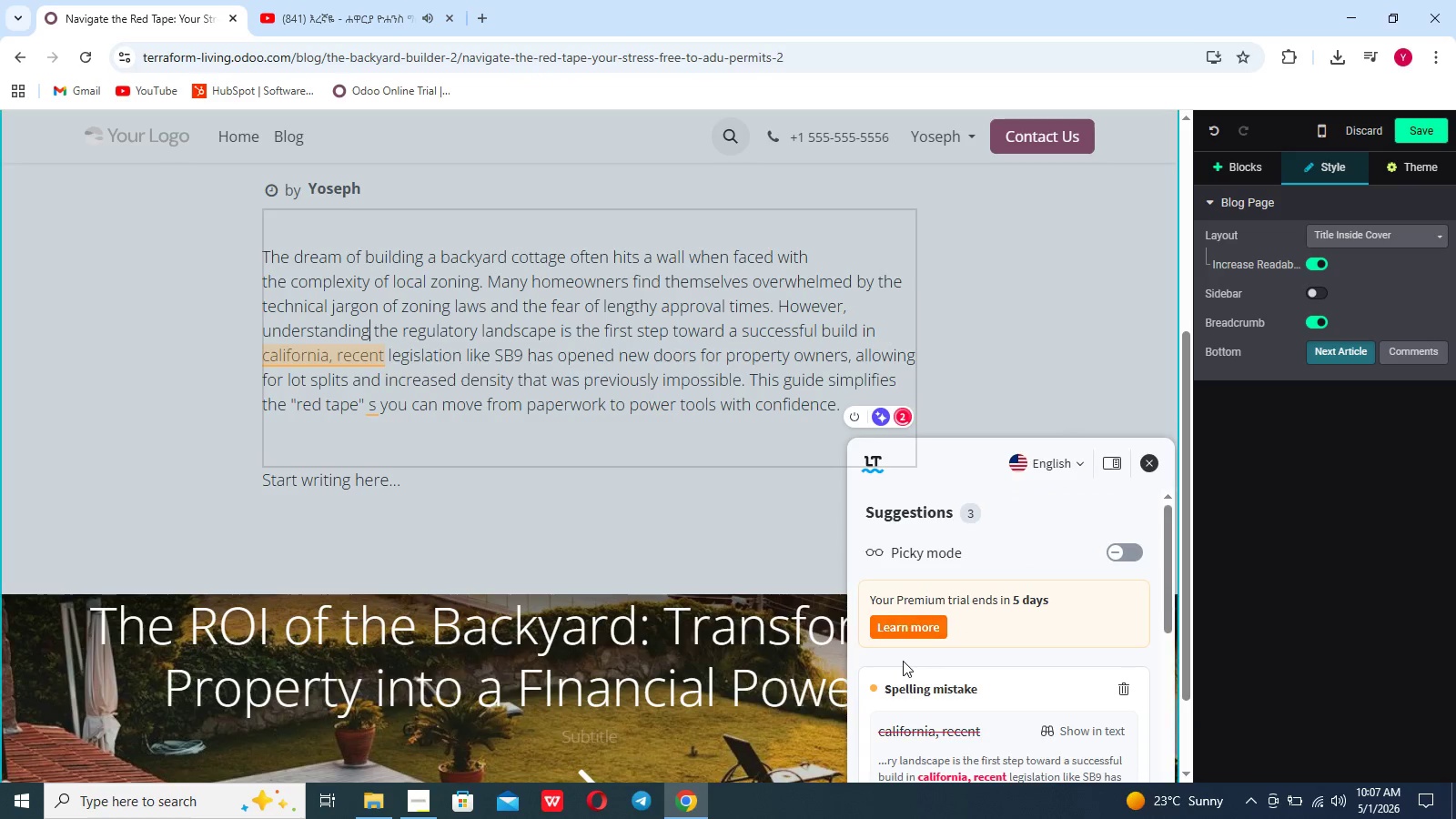 
scroll: coordinate [897, 645], scroll_direction: down, amount: 12.0
 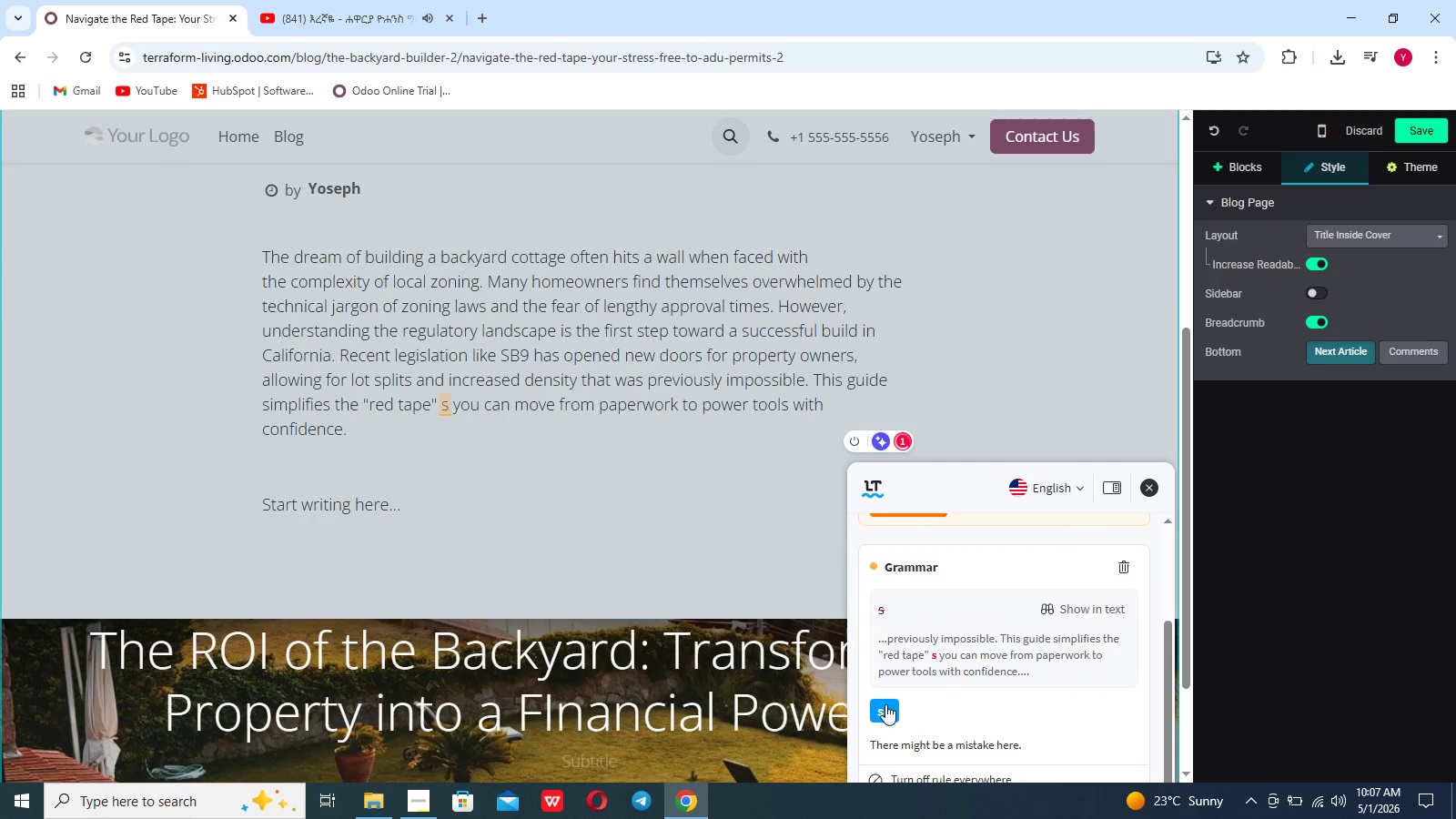 
left_click([885, 709])
 